 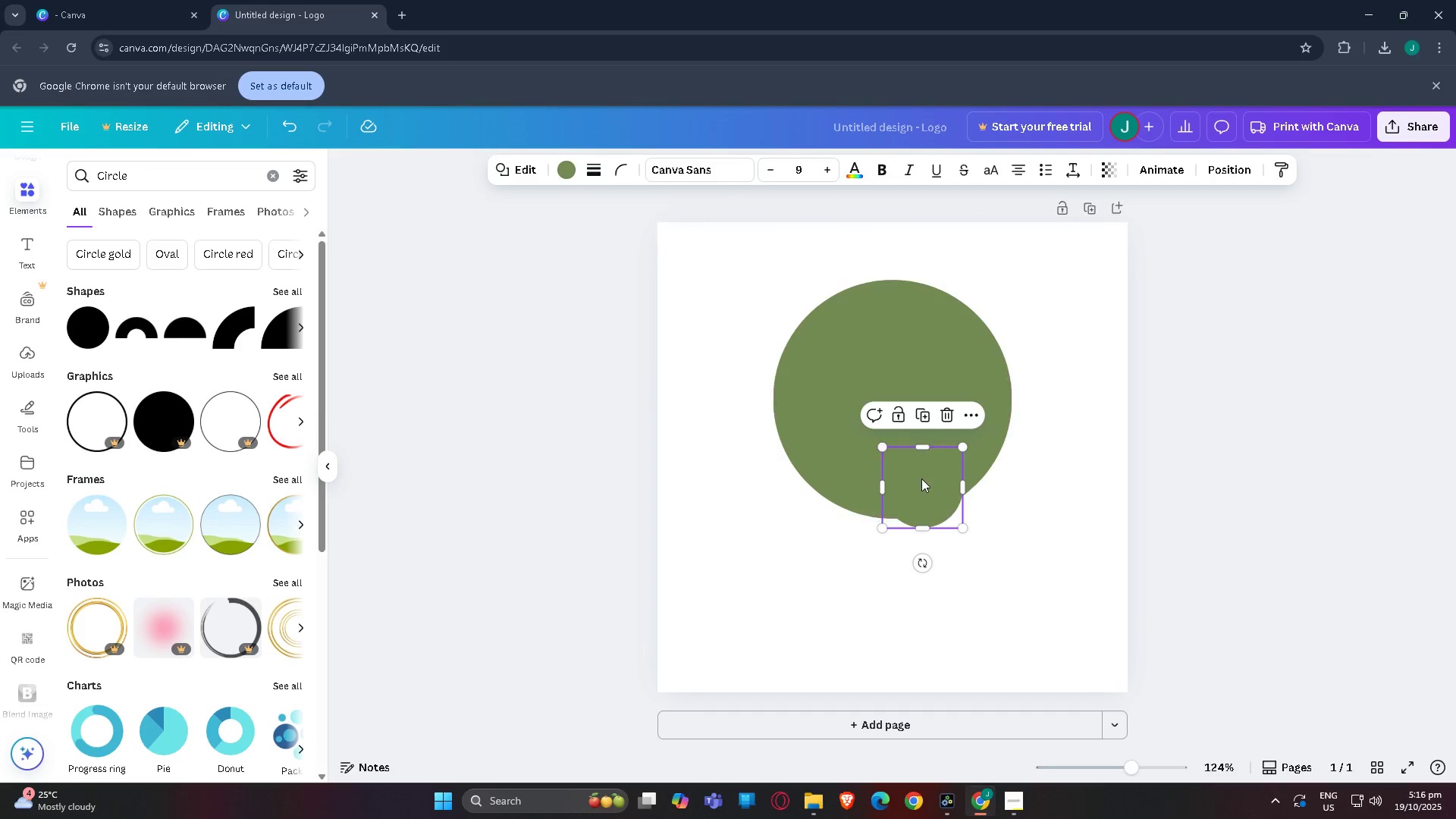 
left_click_drag(start_coordinate=[921, 479], to_coordinate=[799, 553])
 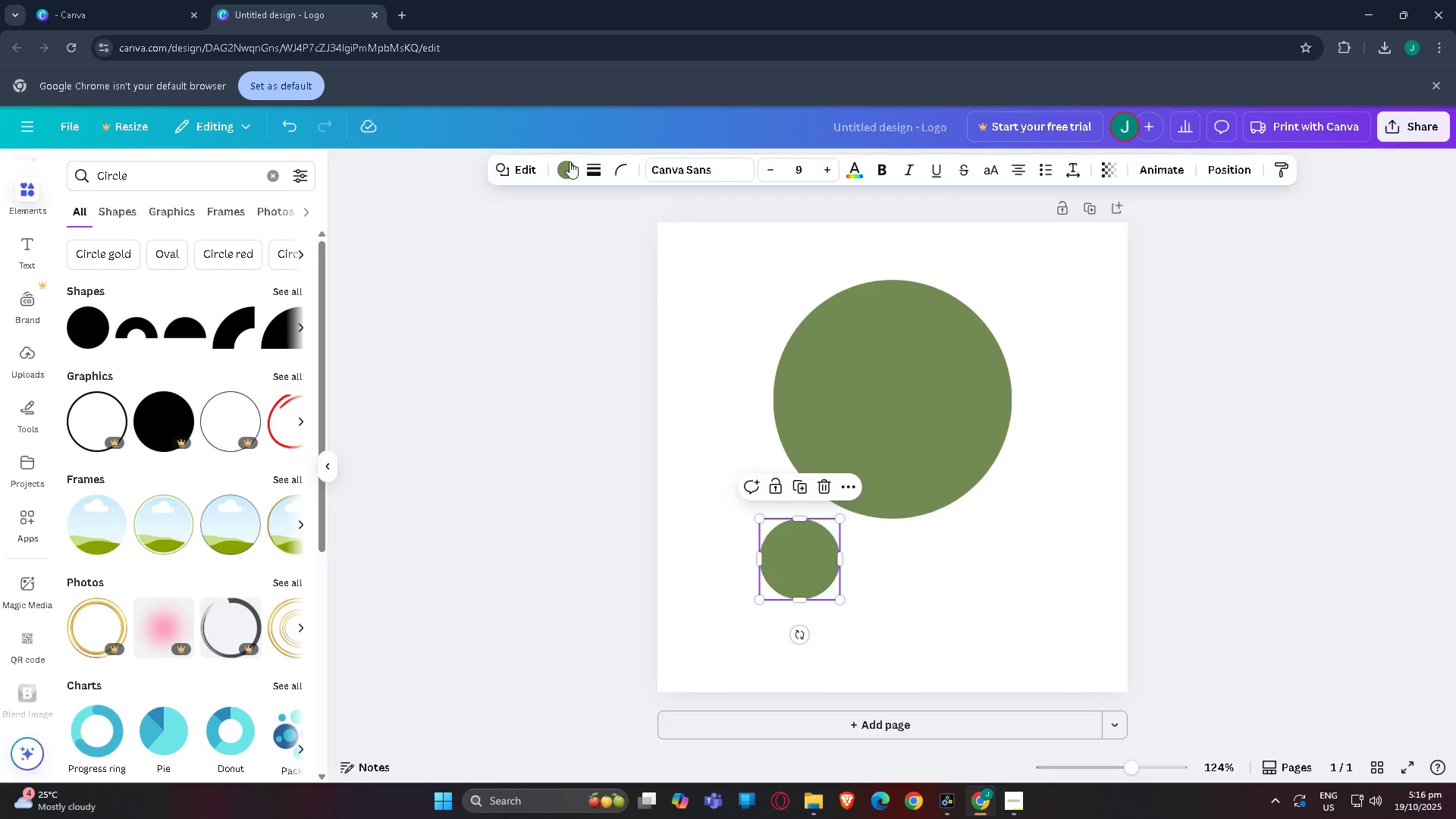 
left_click([570, 162])
 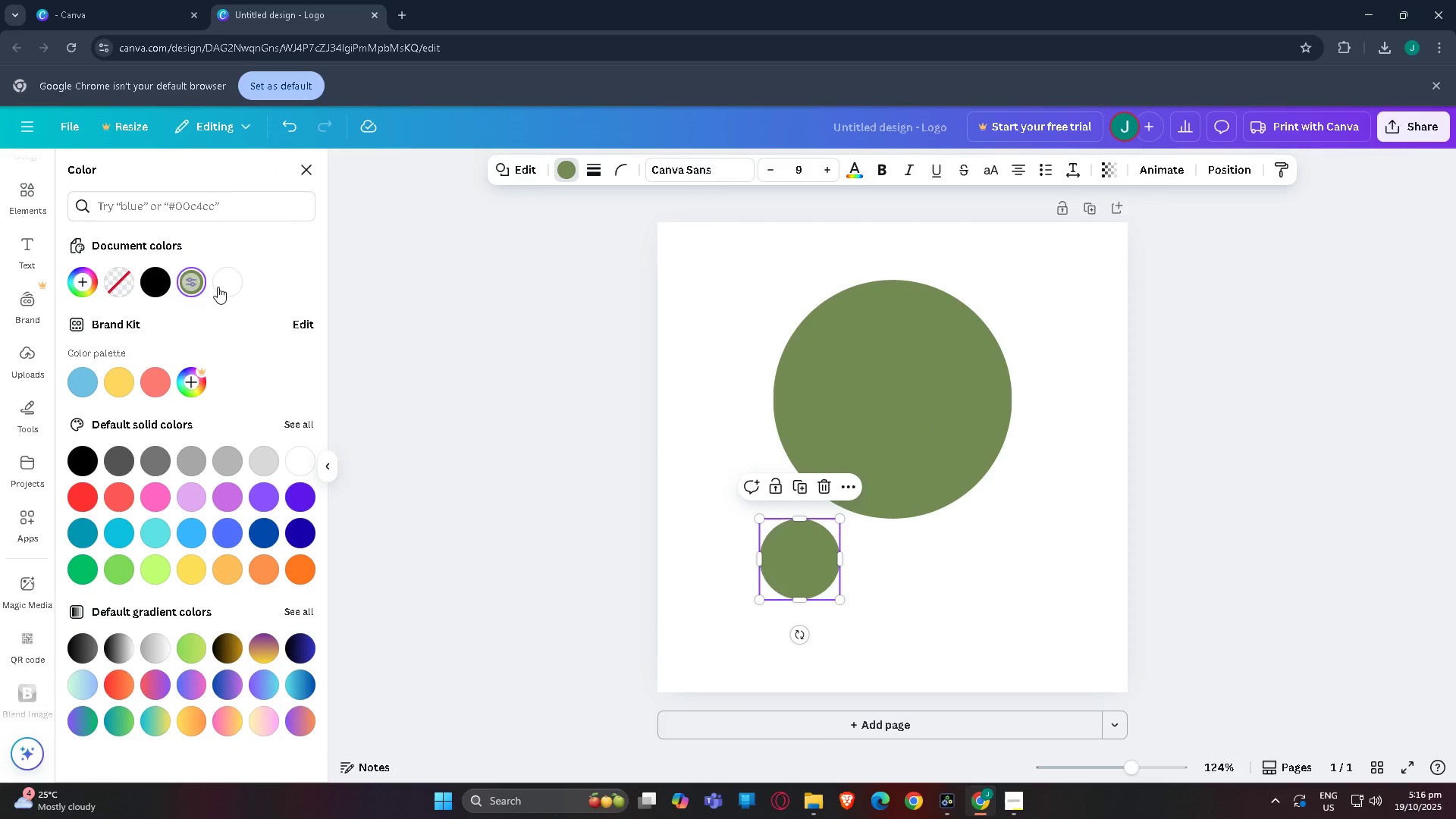 
left_click([221, 286])
 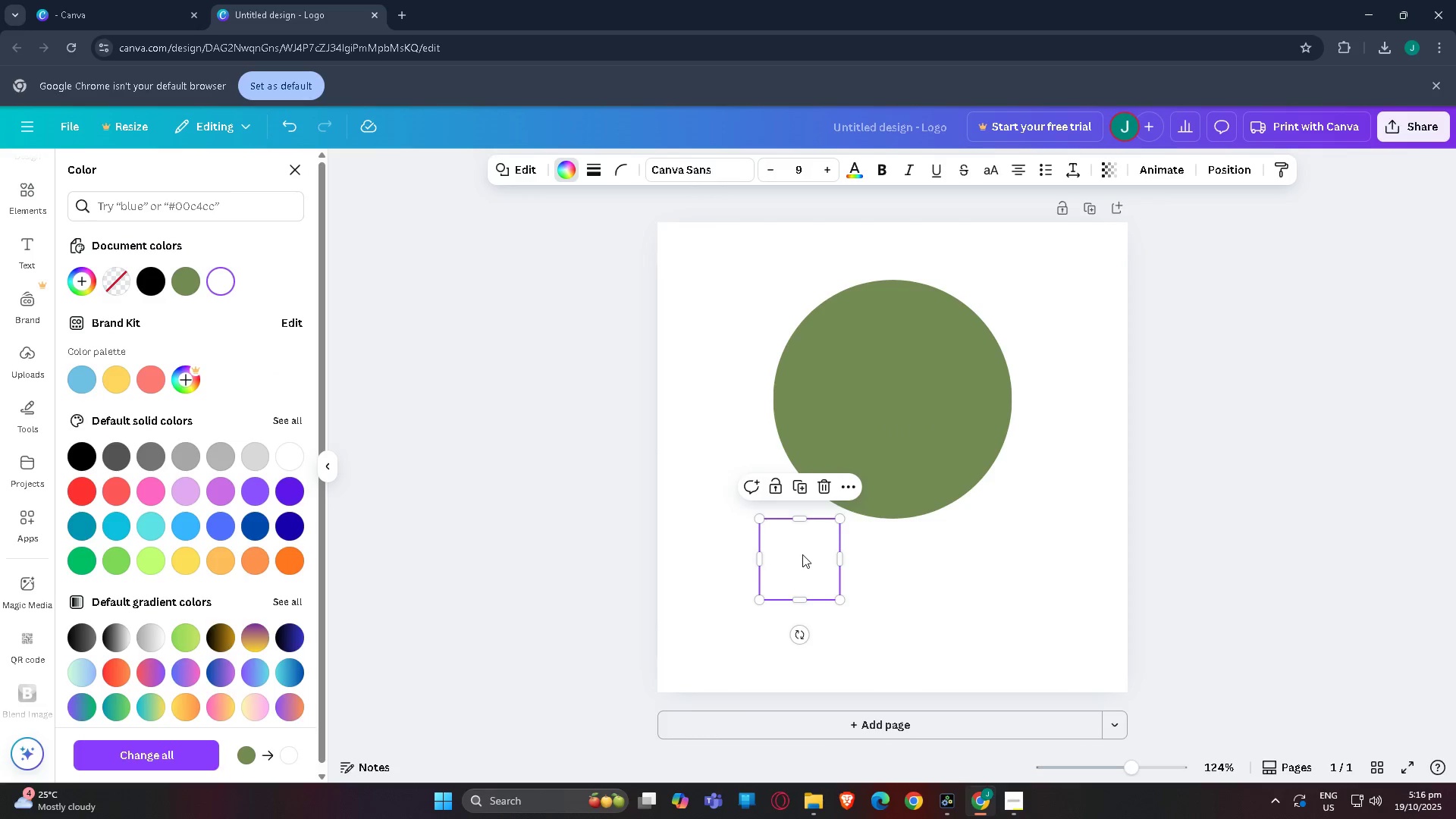 
left_click_drag(start_coordinate=[803, 553], to_coordinate=[895, 322])
 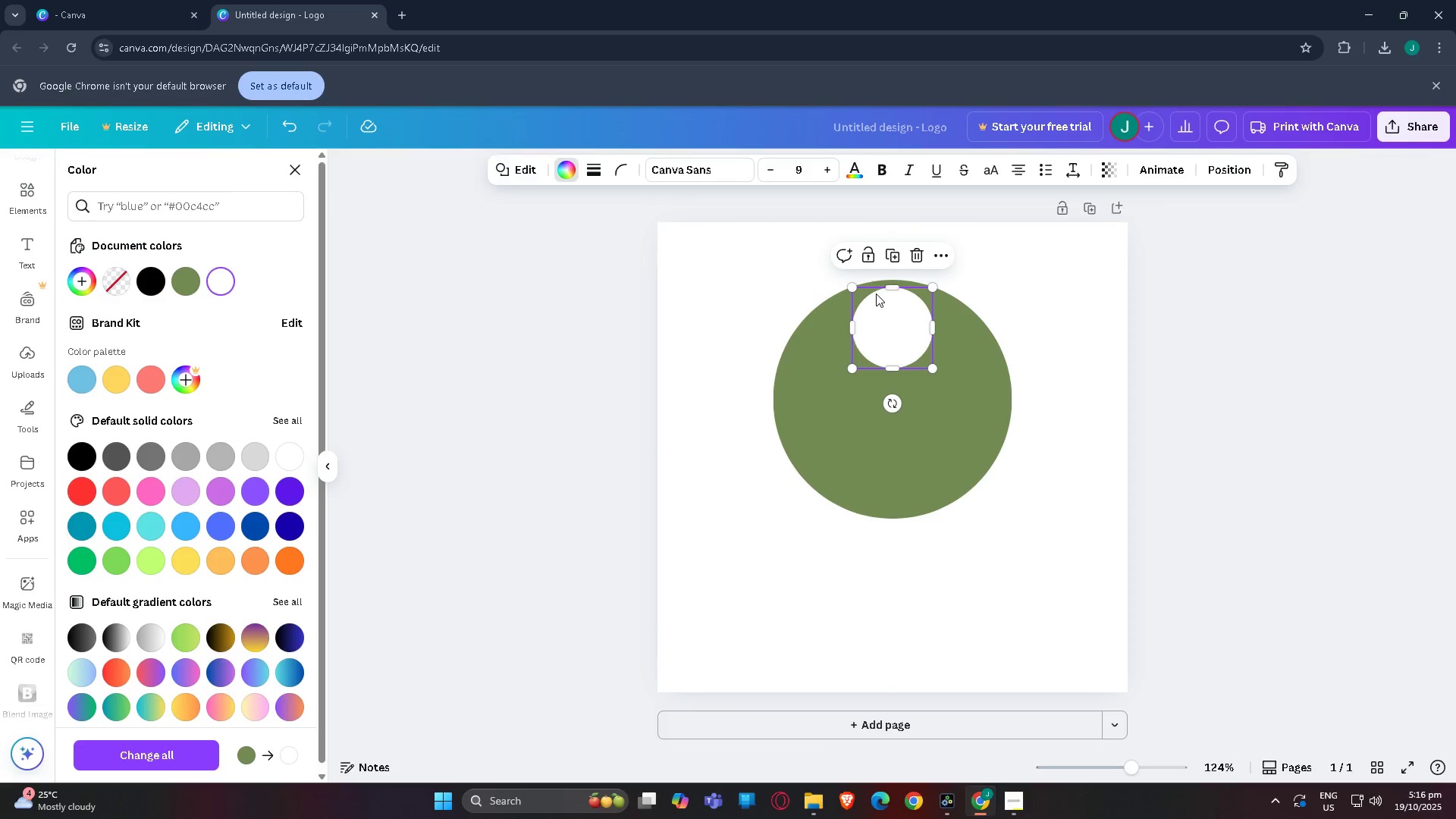 
left_click_drag(start_coordinate=[852, 286], to_coordinate=[880, 320])
 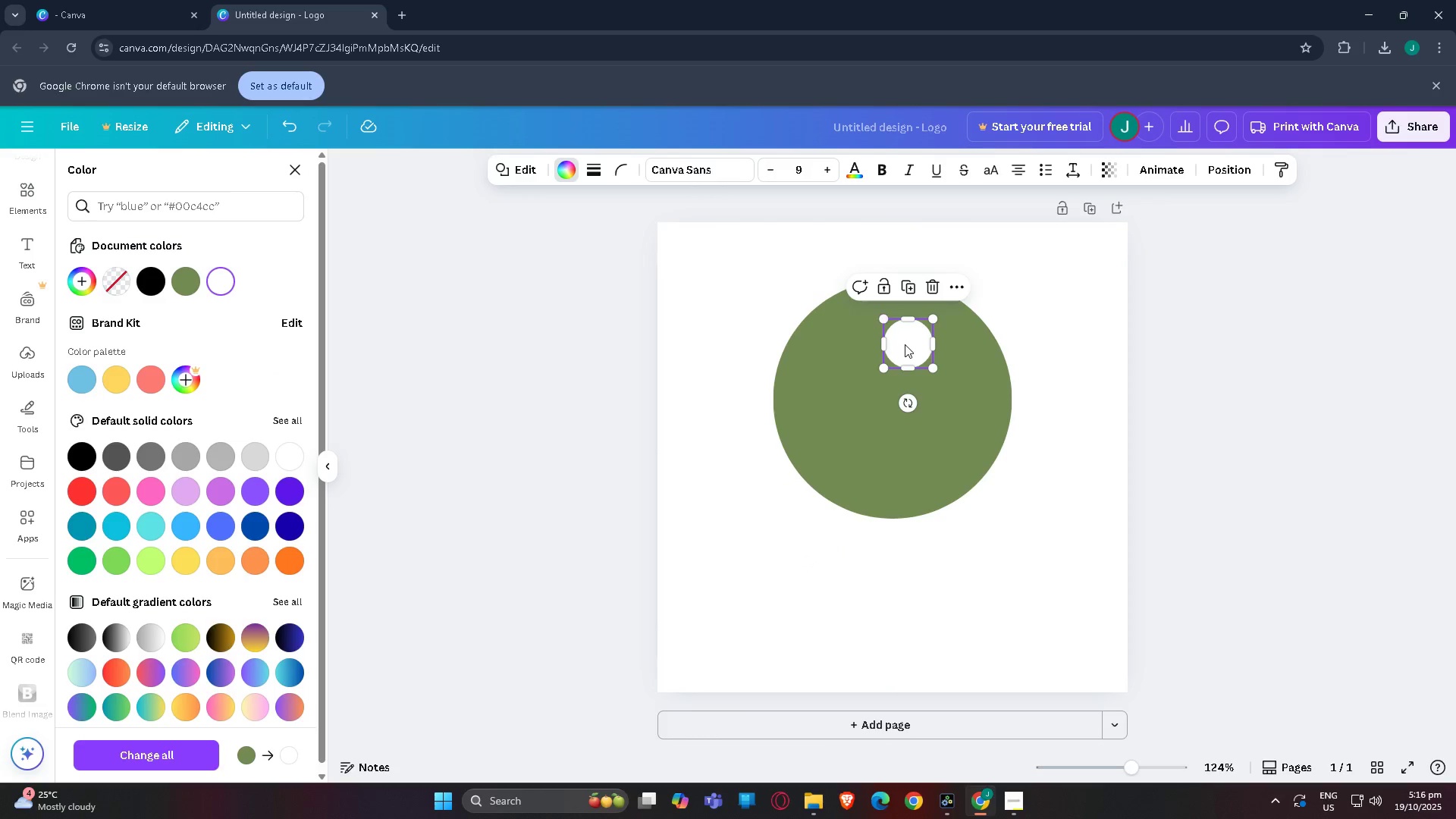 
left_click_drag(start_coordinate=[905, 345], to_coordinate=[886, 312])
 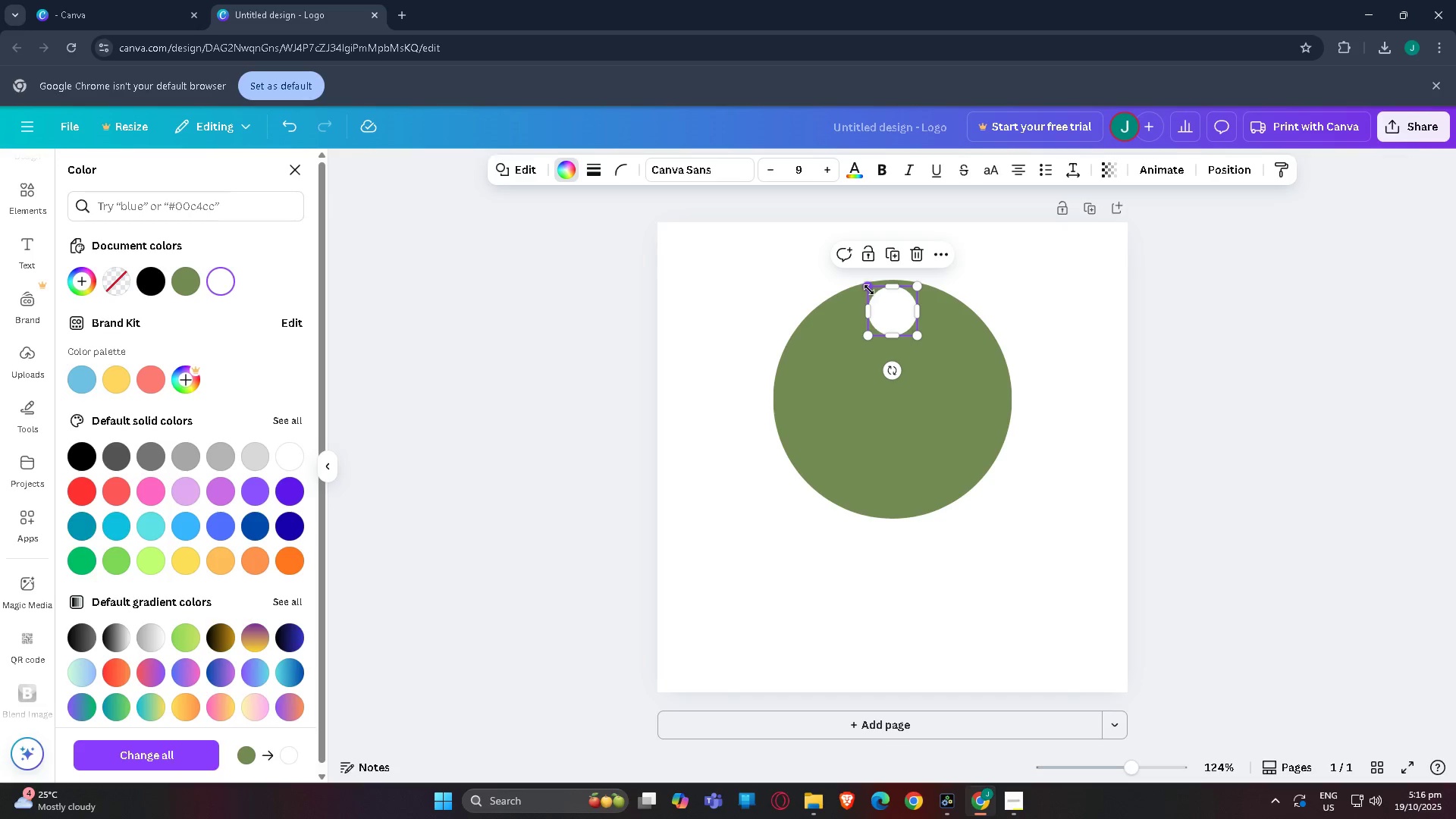 
left_click_drag(start_coordinate=[869, 290], to_coordinate=[880, 304])
 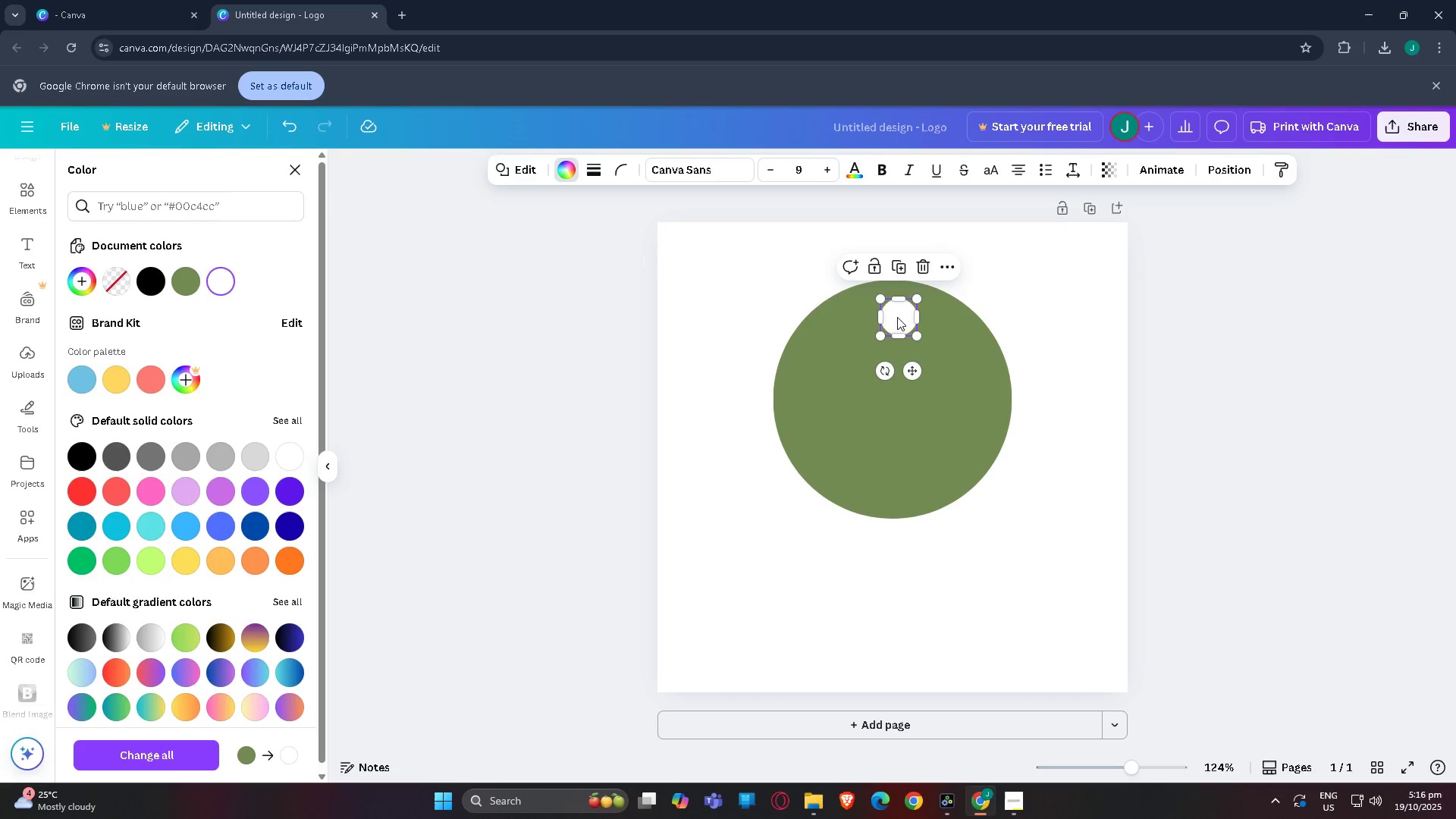 
left_click_drag(start_coordinate=[897, 317], to_coordinate=[890, 304])
 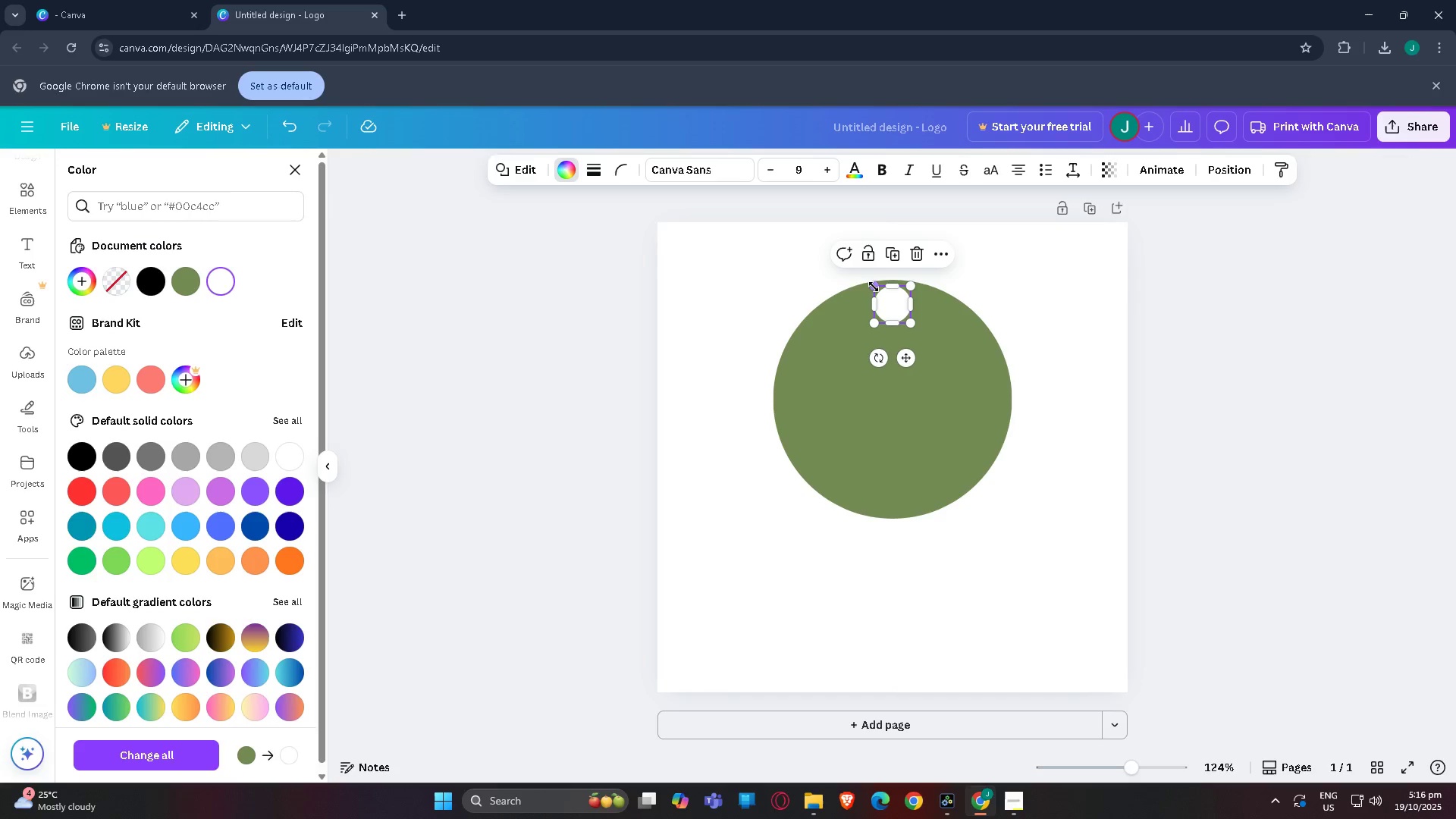 
left_click_drag(start_coordinate=[874, 287], to_coordinate=[865, 282])
 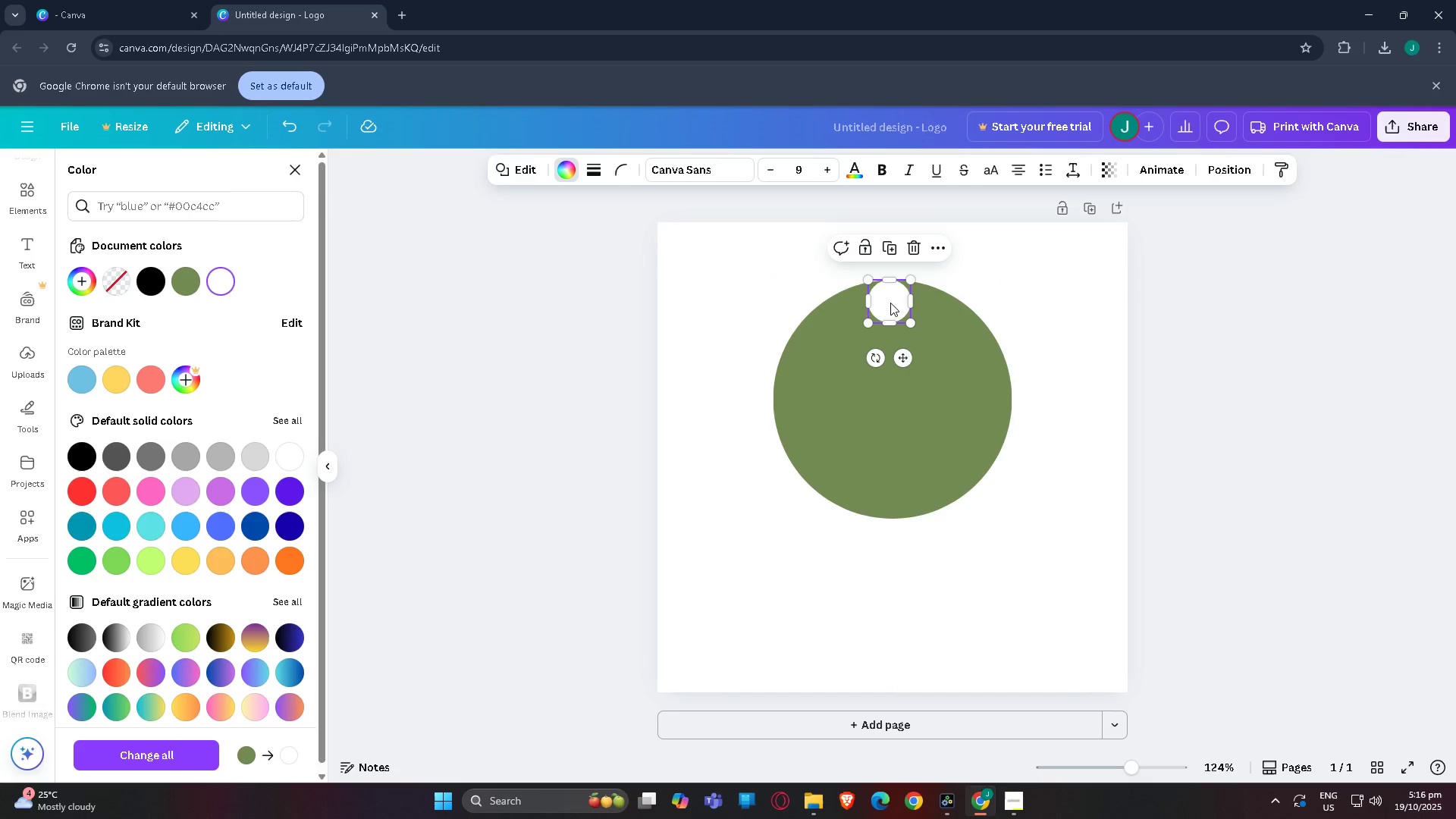 
left_click_drag(start_coordinate=[890, 303], to_coordinate=[890, 310])
 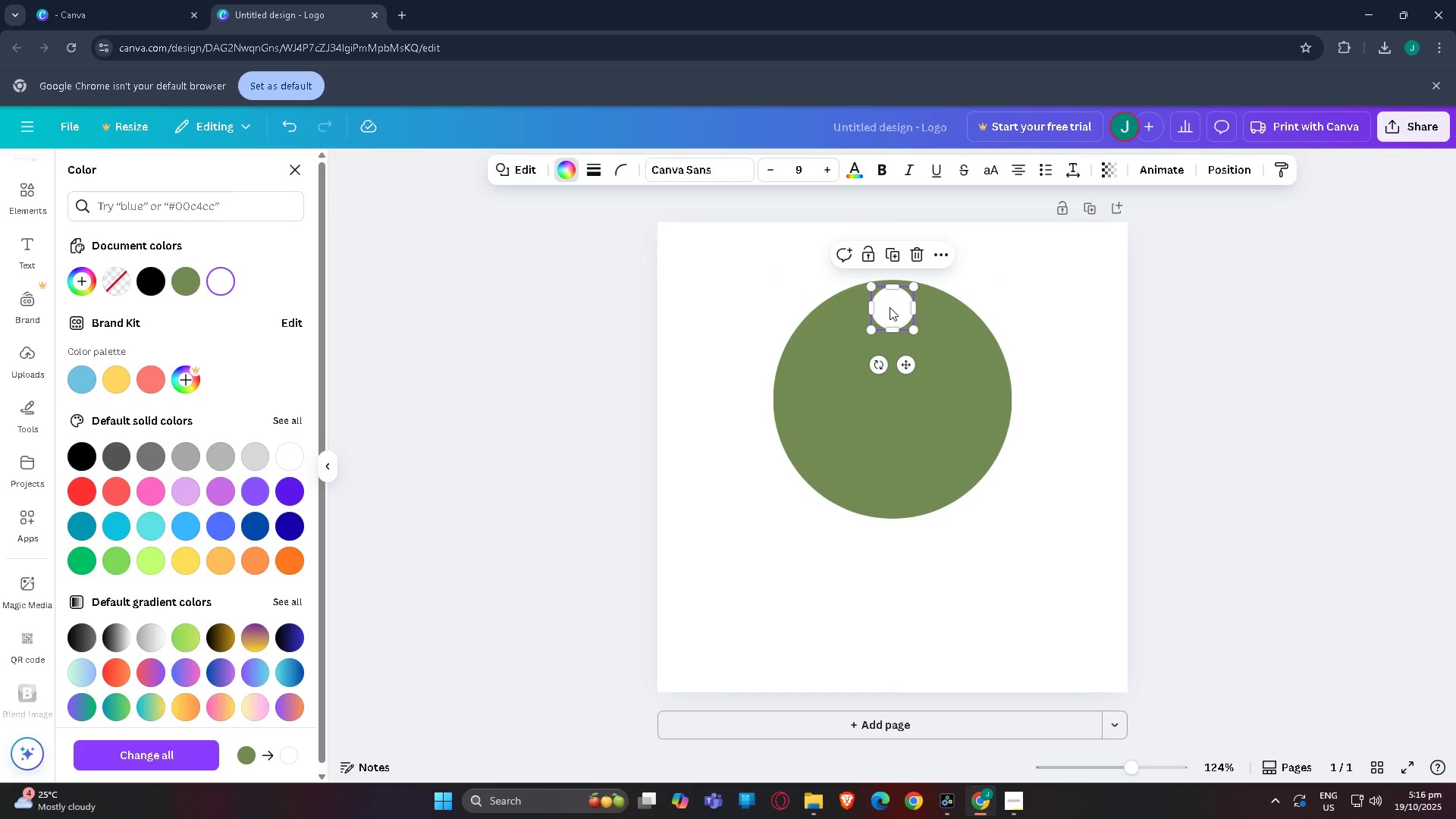 
left_click([890, 307])
 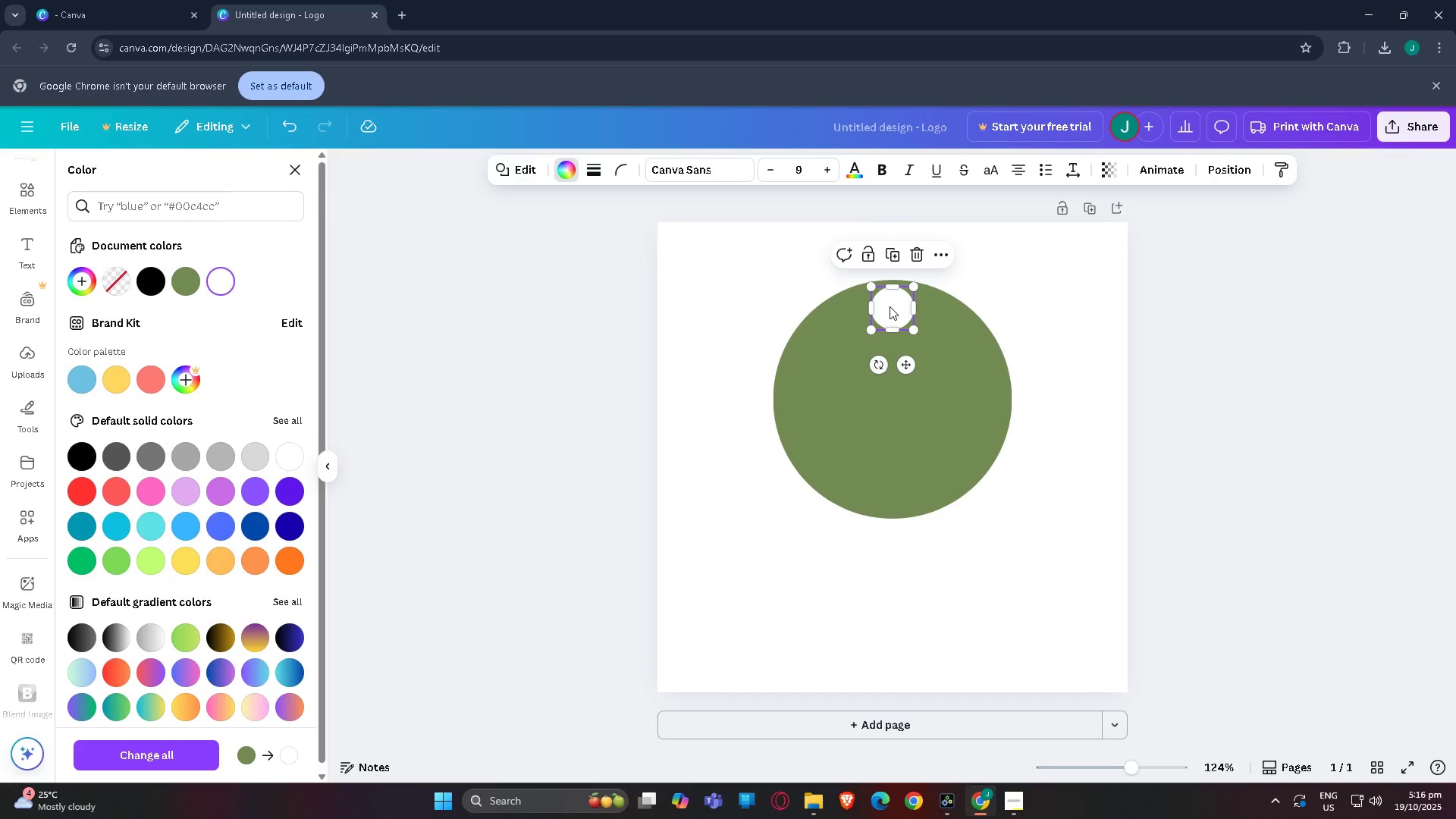 
key(Control+C)
 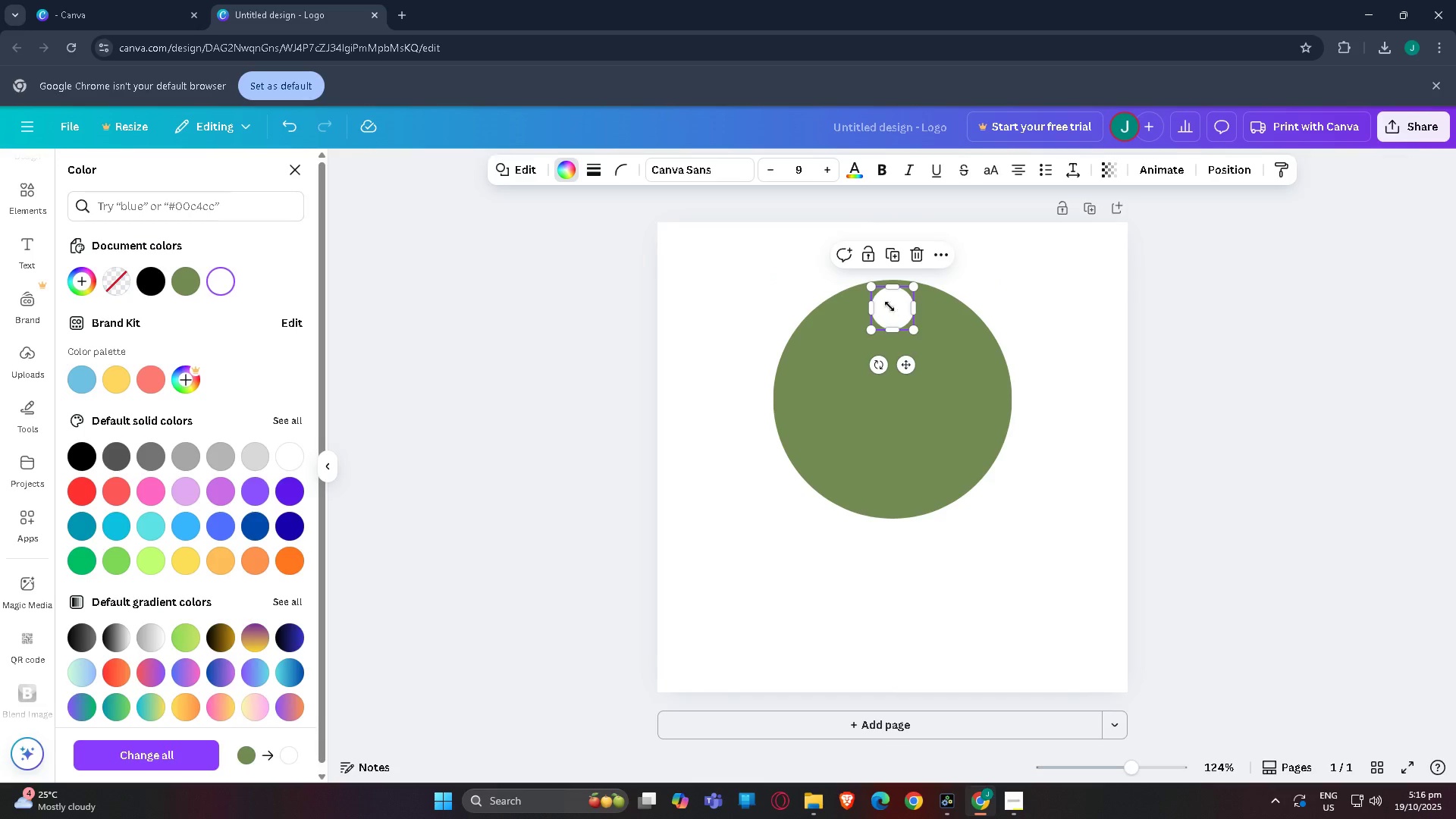 
key(Control+V)
 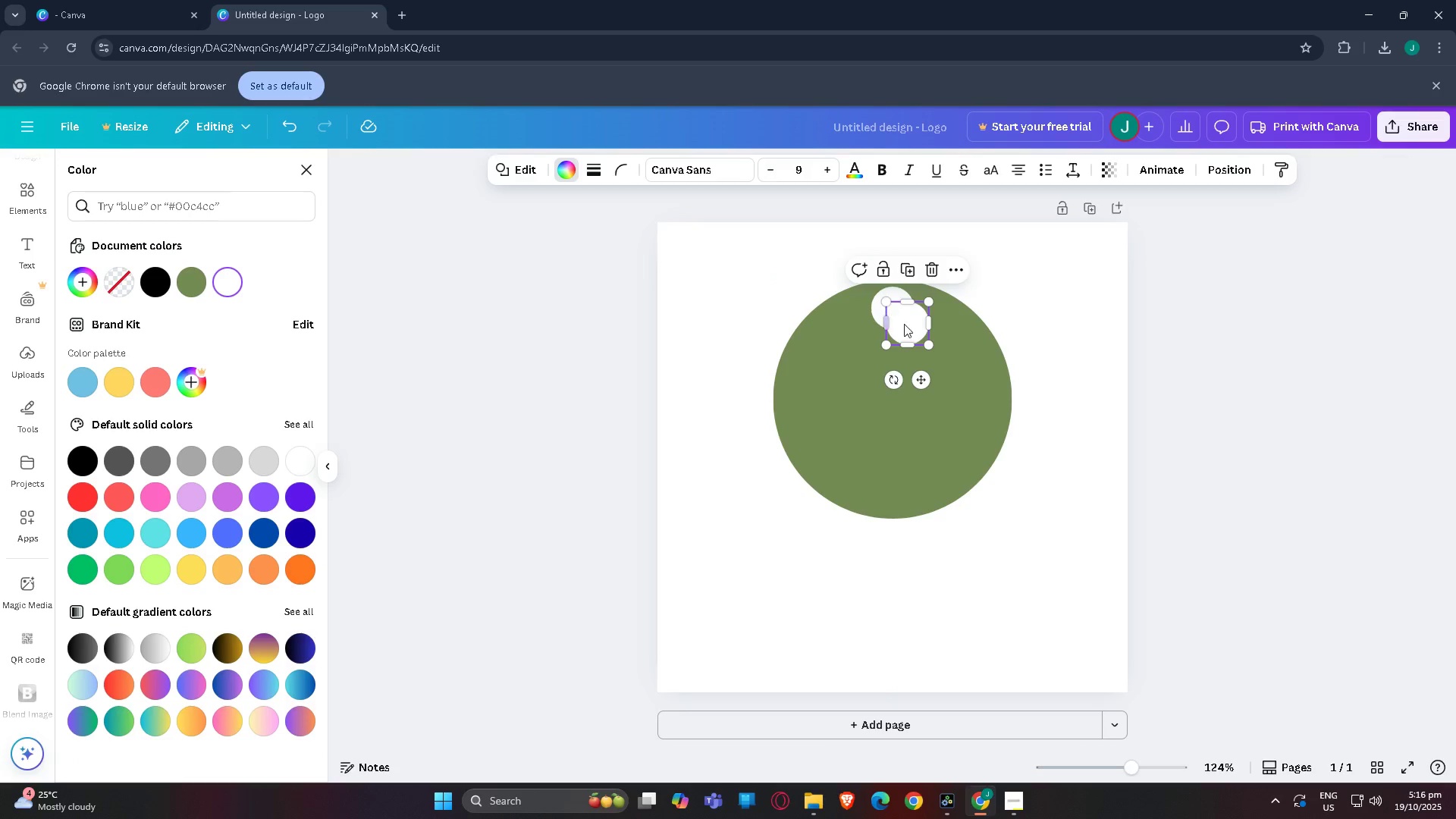 
left_click_drag(start_coordinate=[910, 322], to_coordinate=[899, 491])
 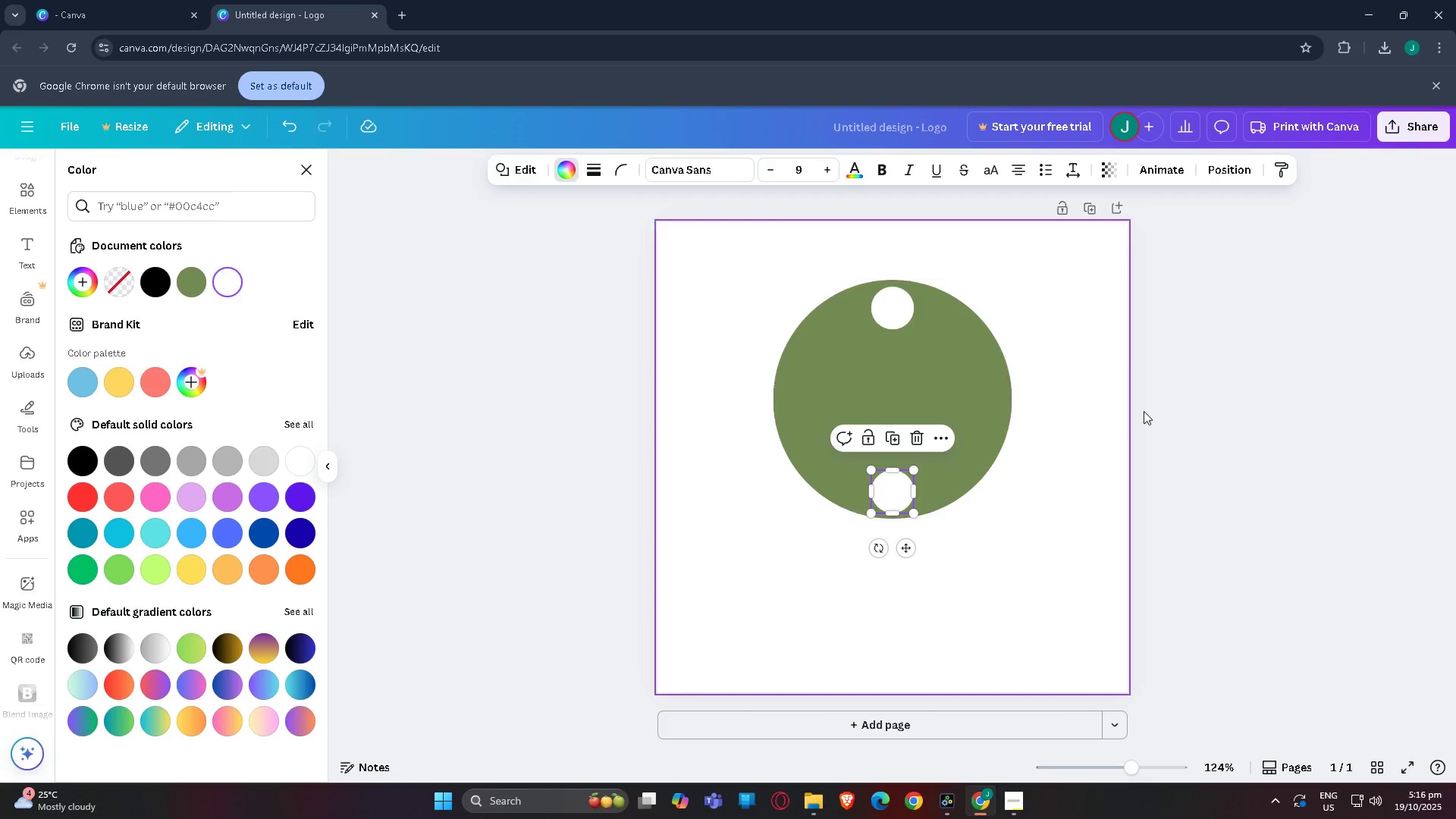 
left_click([1156, 406])
 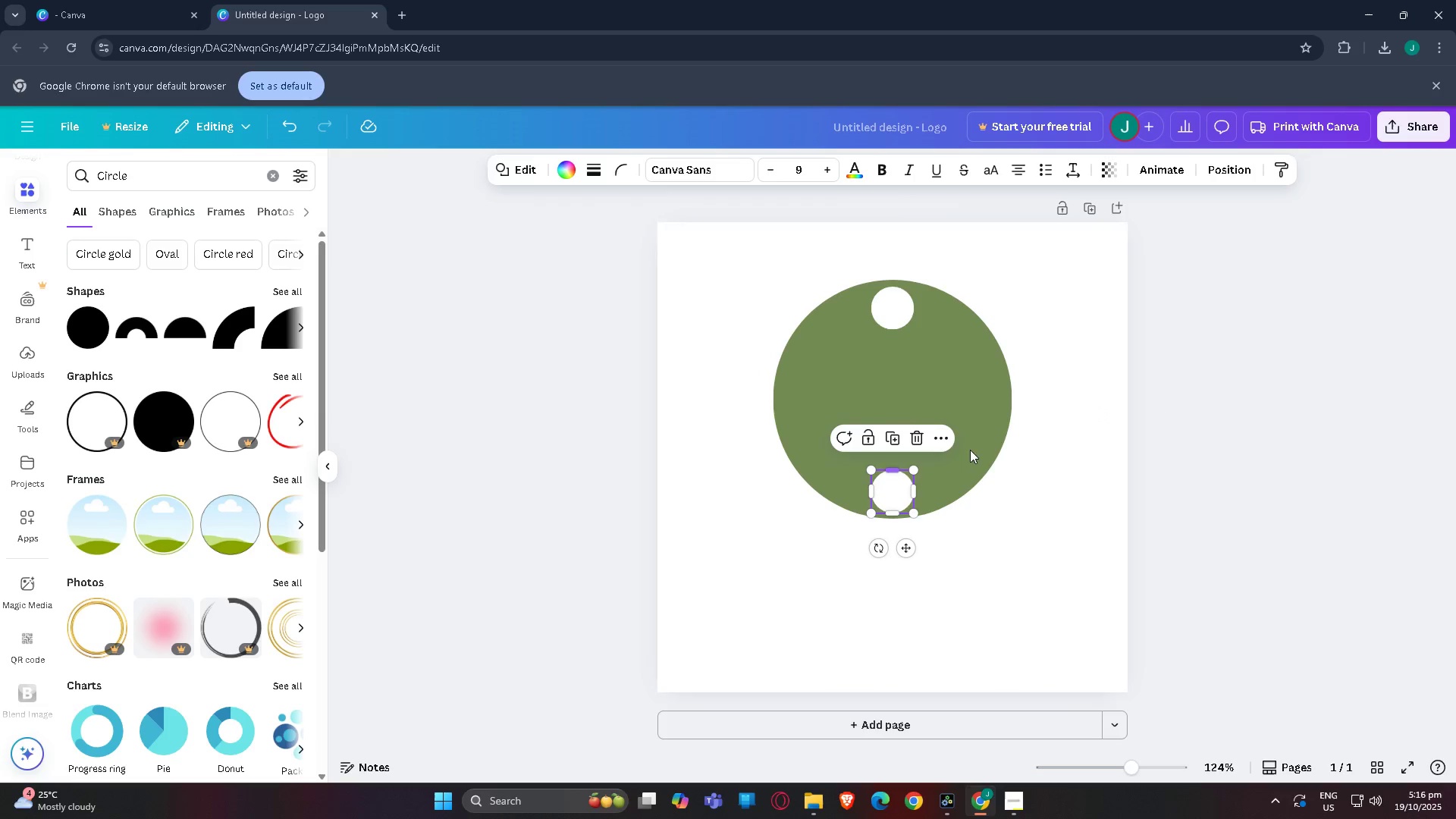 
left_click([1134, 430])
 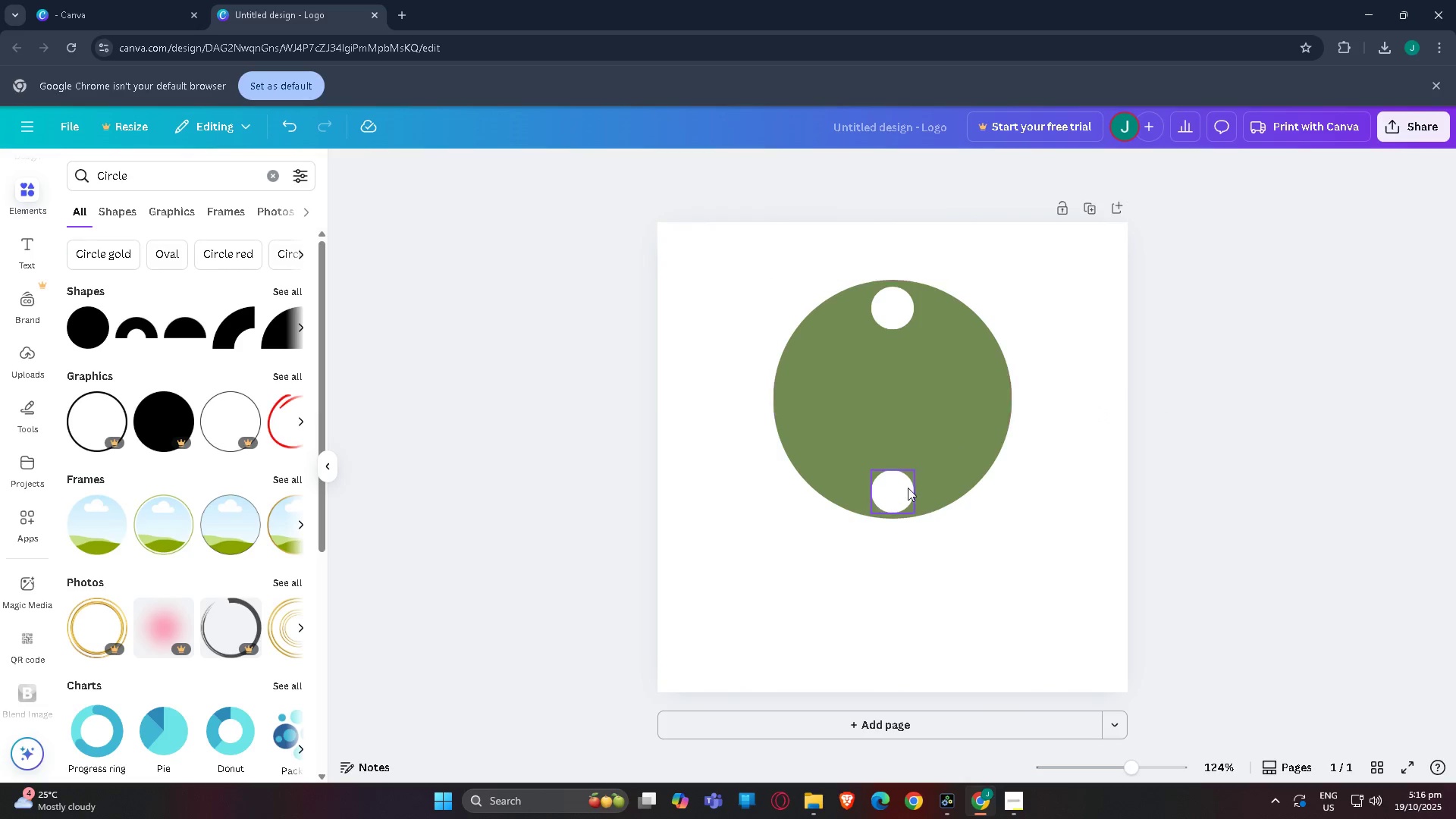 
left_click([909, 488])
 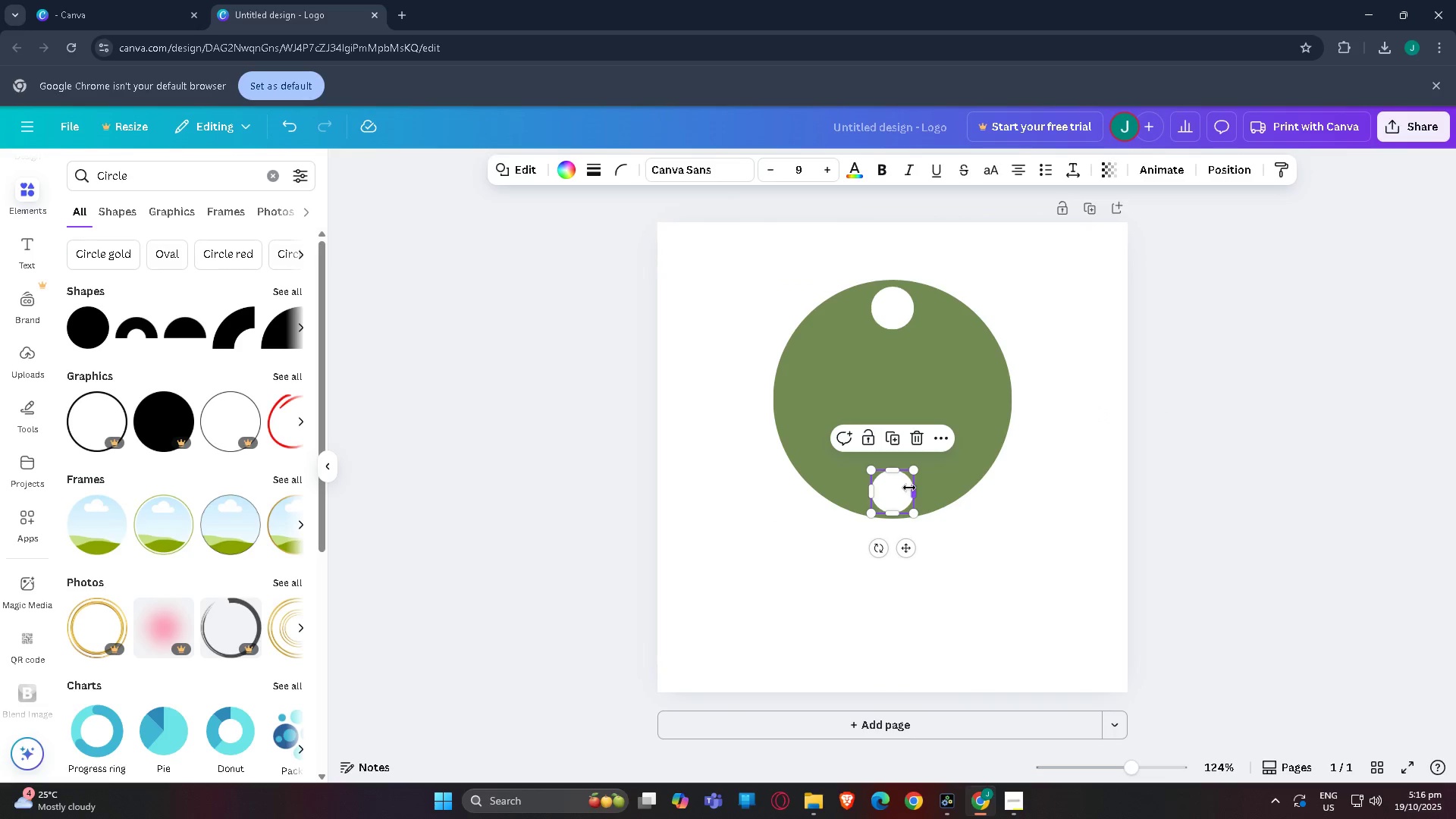 
key(Control+C)
 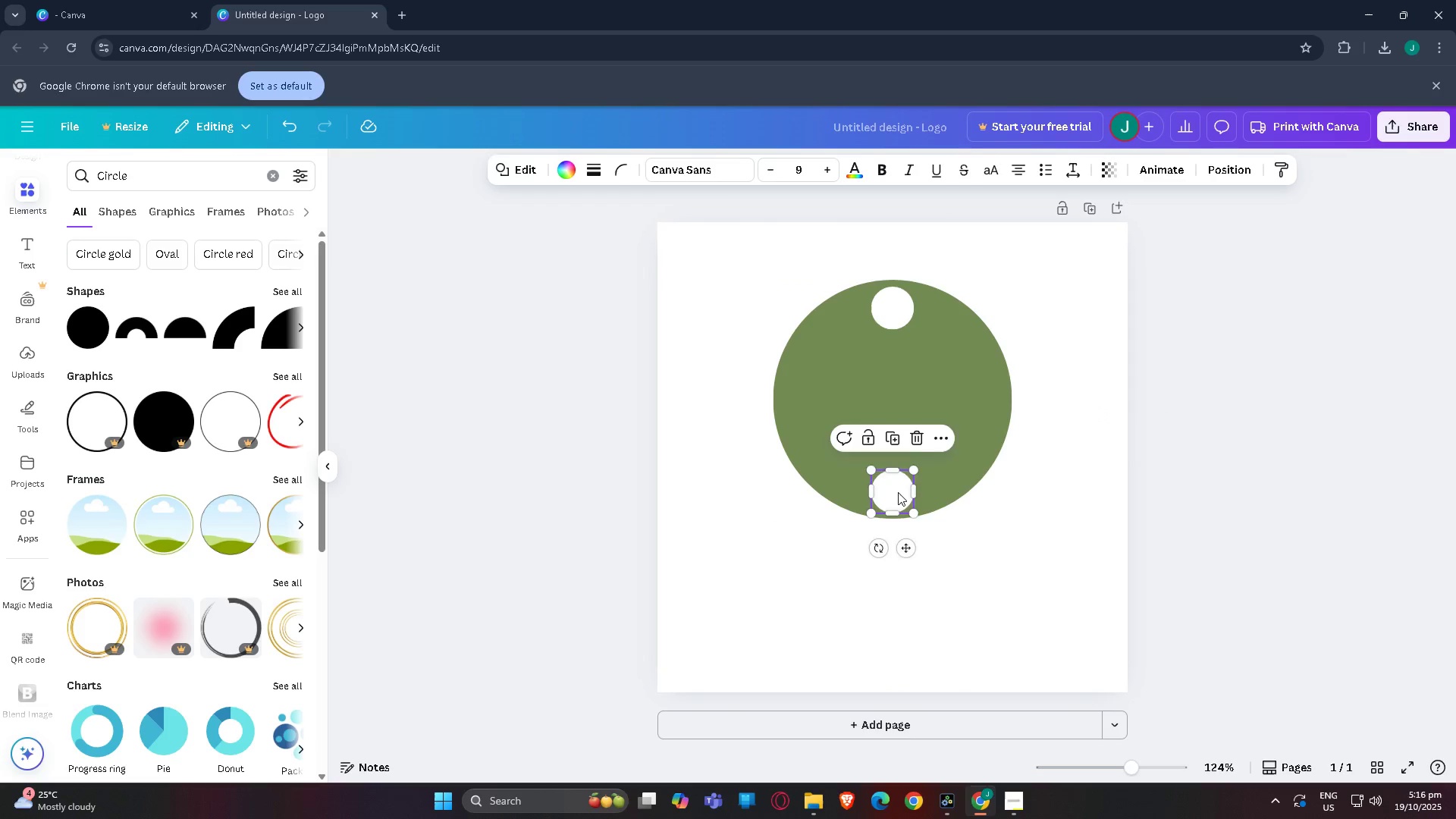 
key(Control+V)
 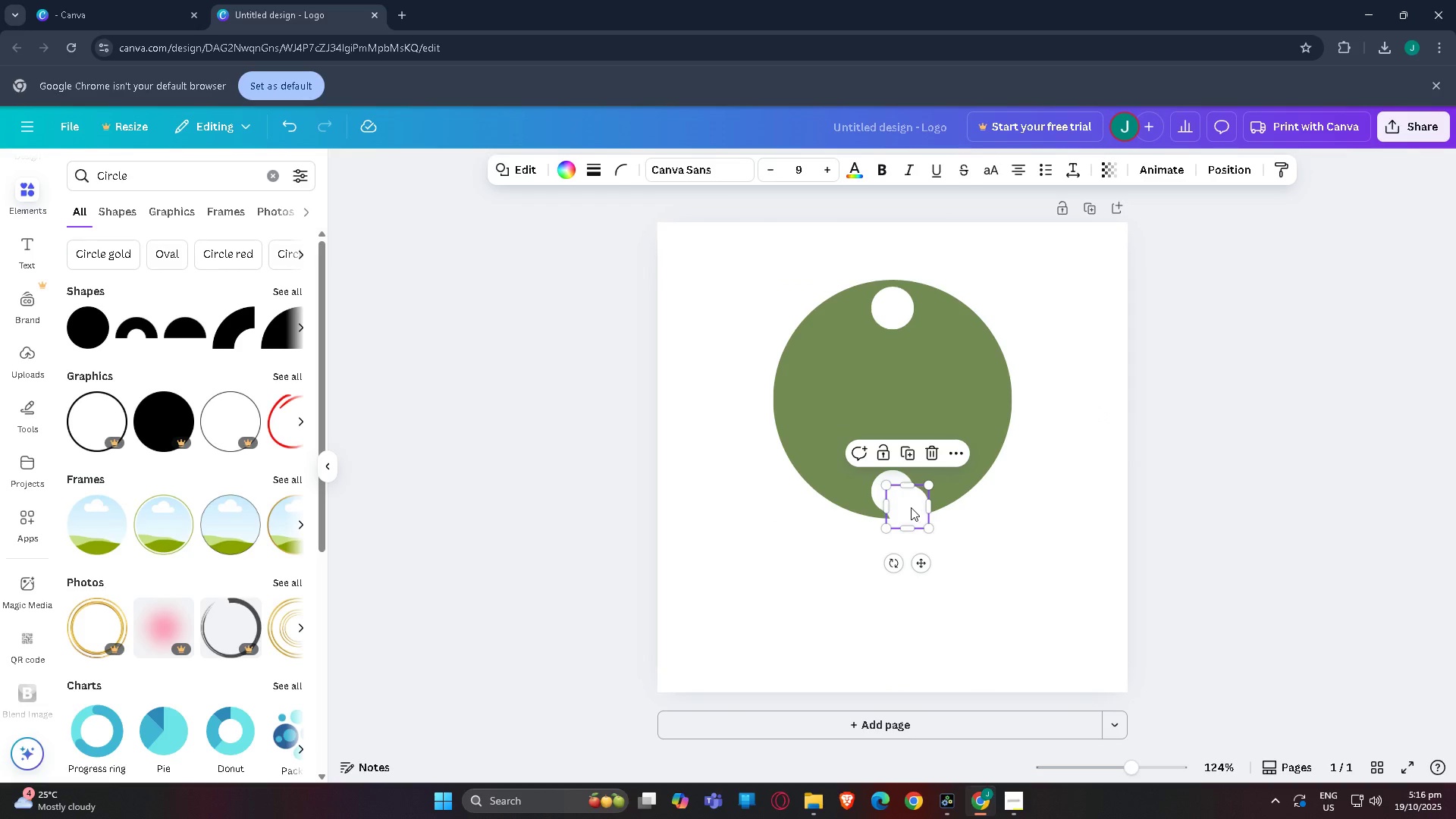 
left_click_drag(start_coordinate=[910, 507], to_coordinate=[988, 398])
 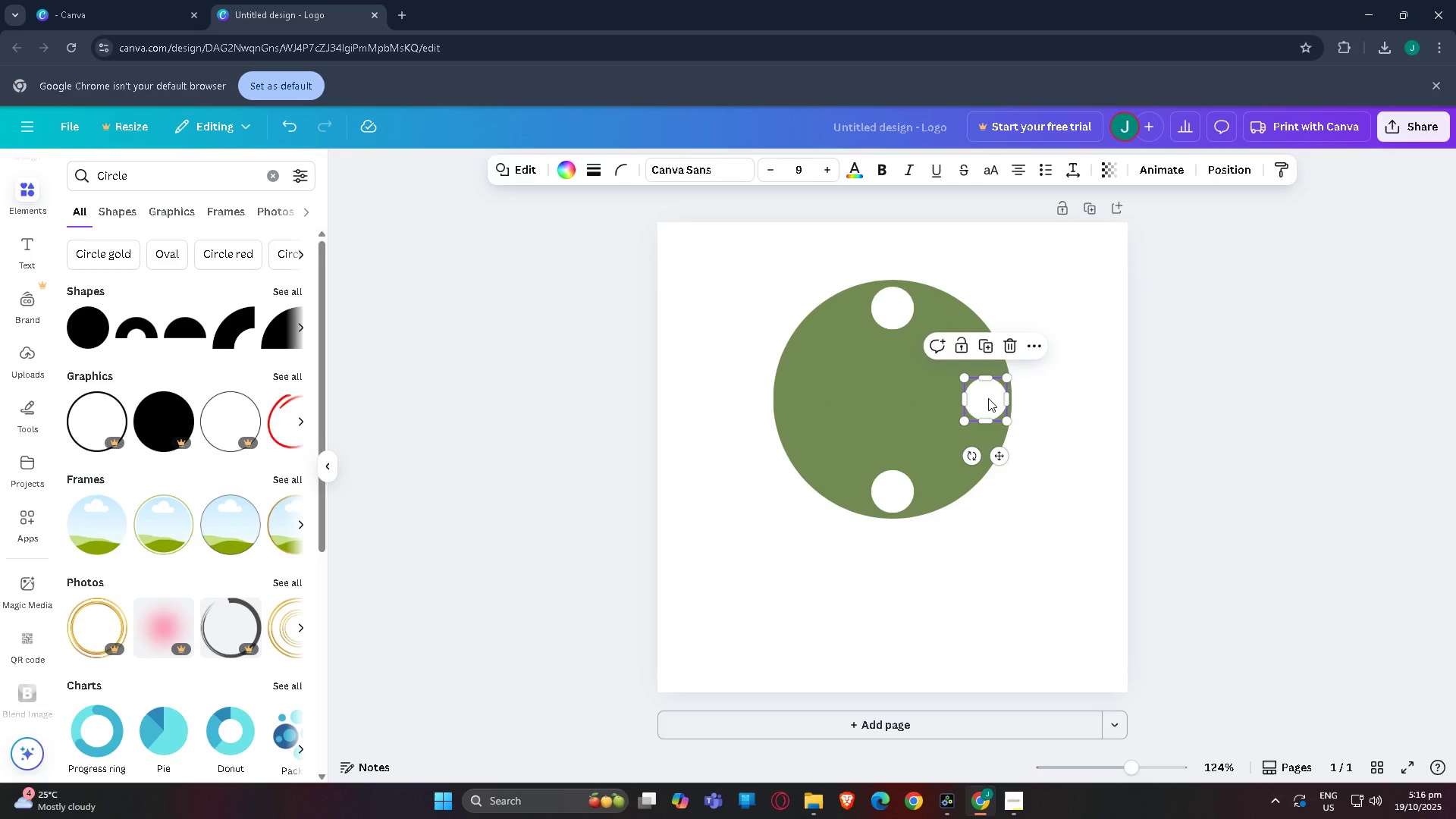 
key(Control+C)
 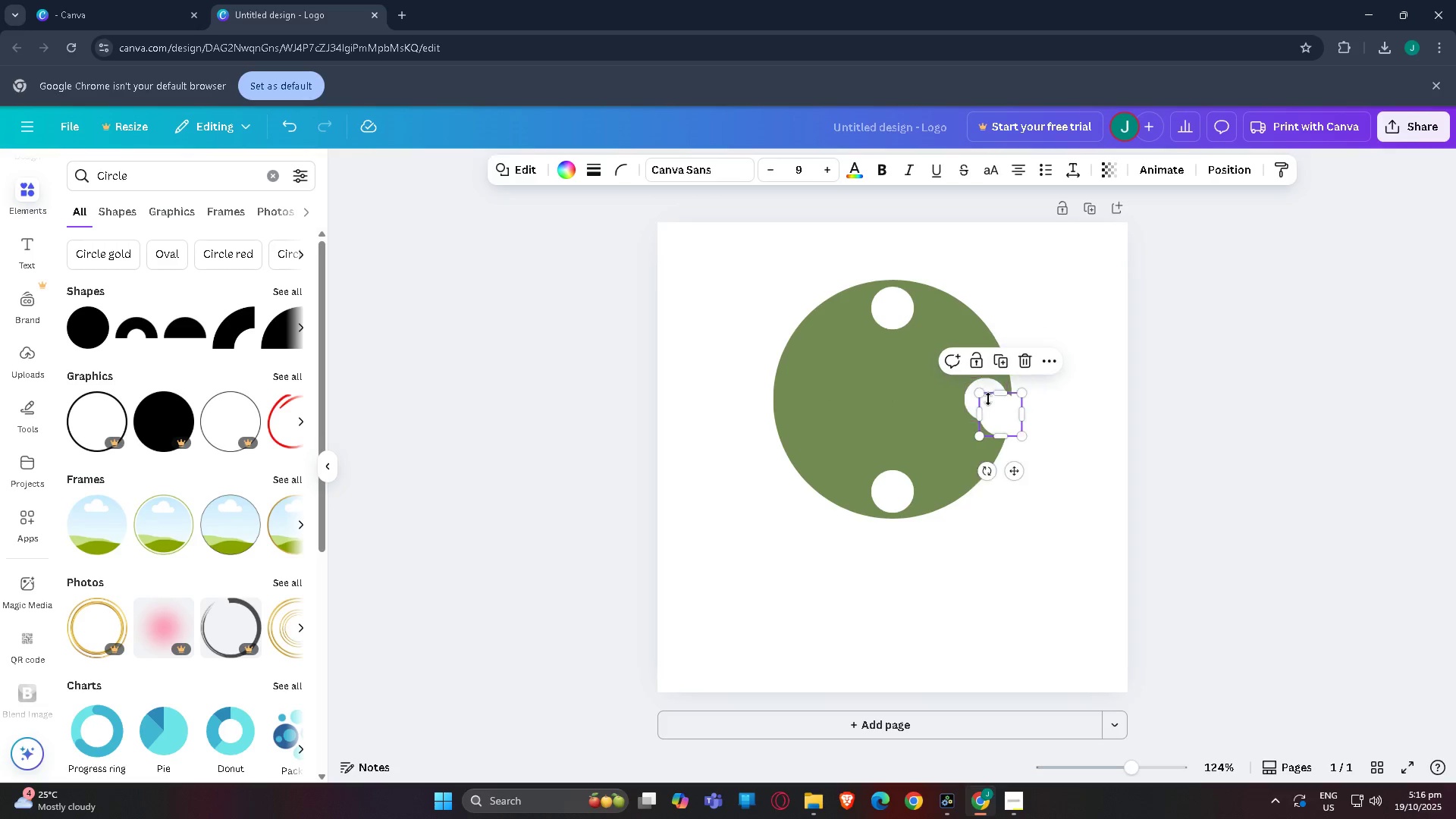 
key(Control+V)
 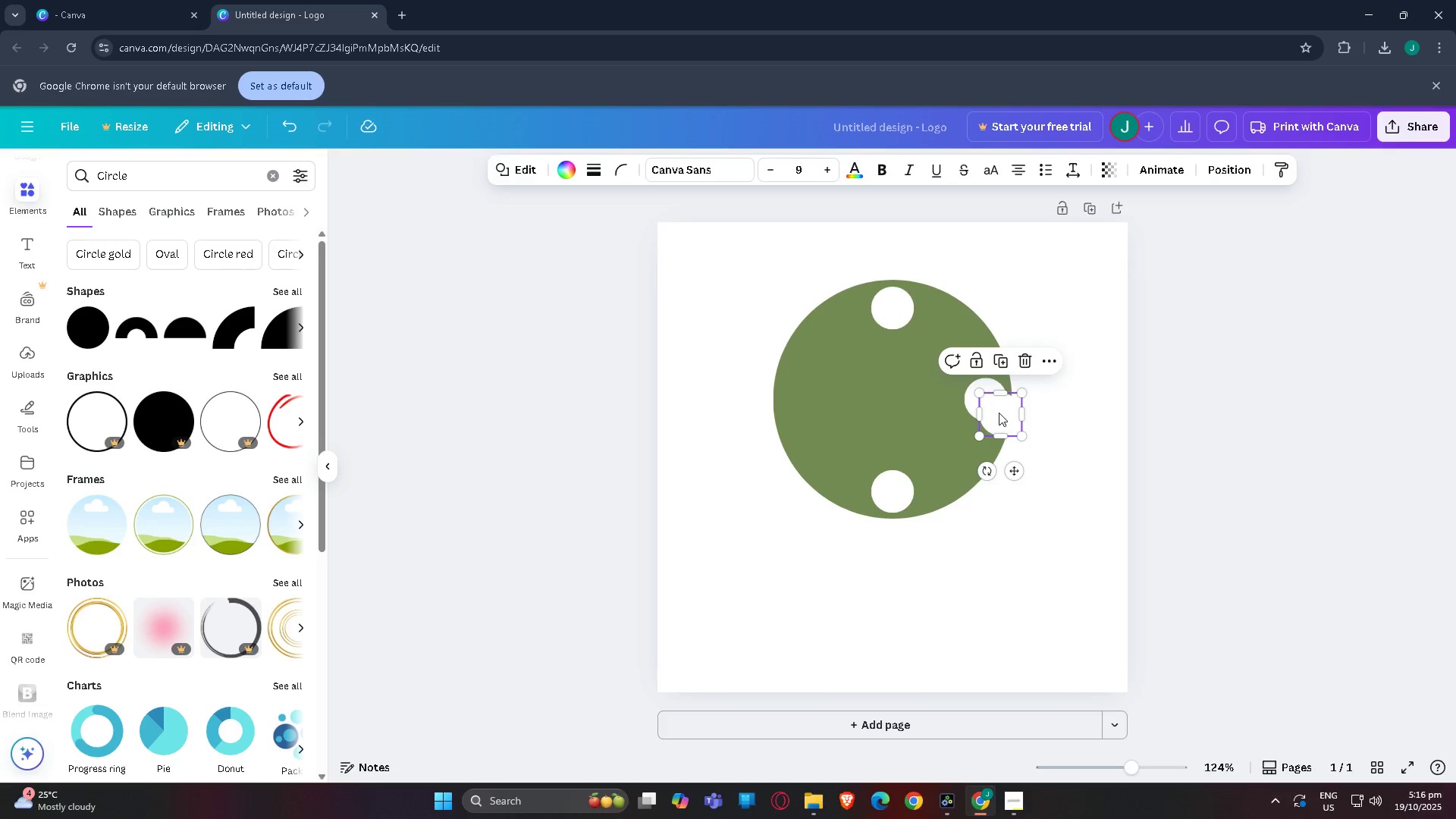 
left_click_drag(start_coordinate=[999, 413], to_coordinate=[799, 401])
 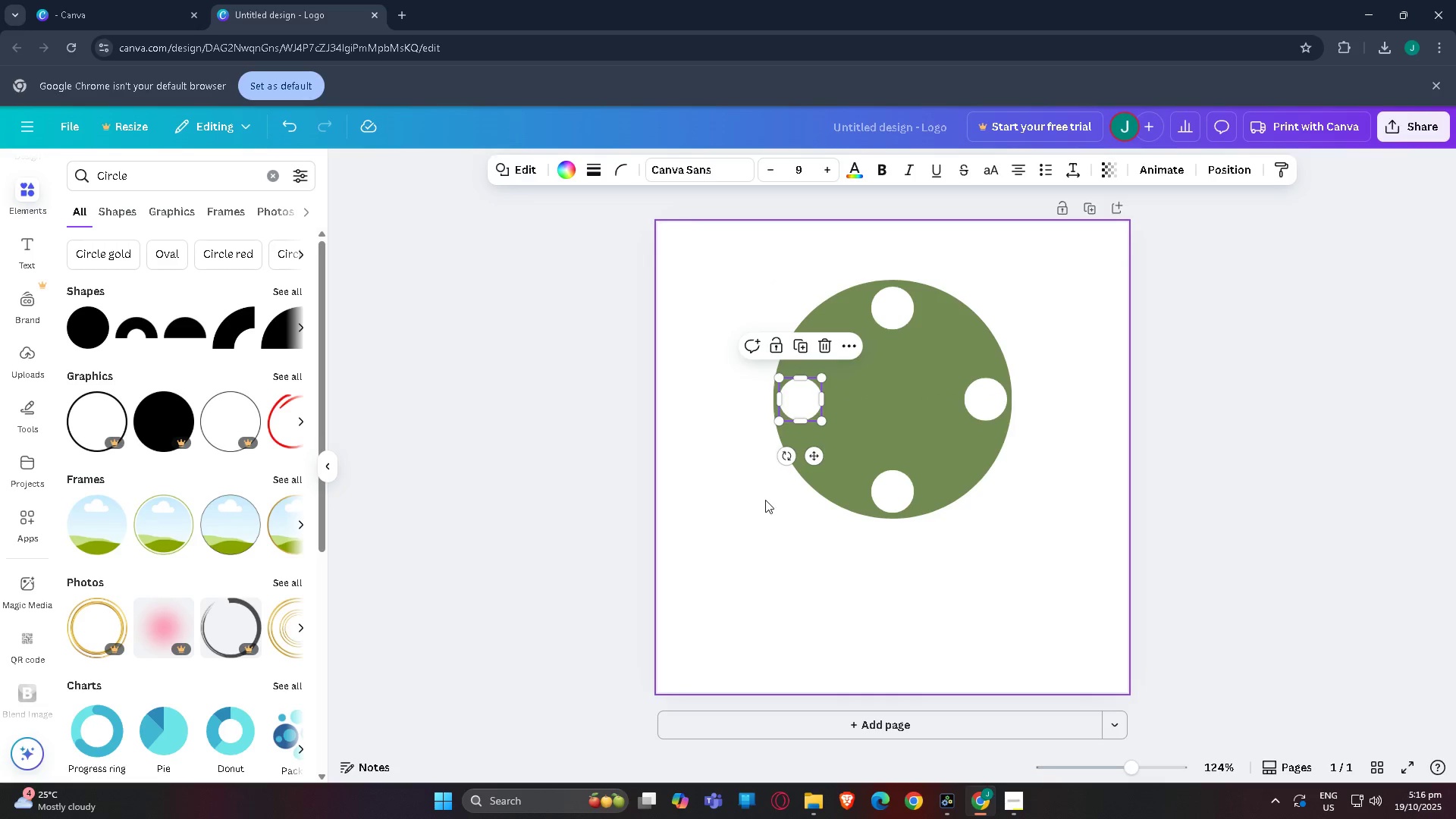 
left_click([764, 500])
 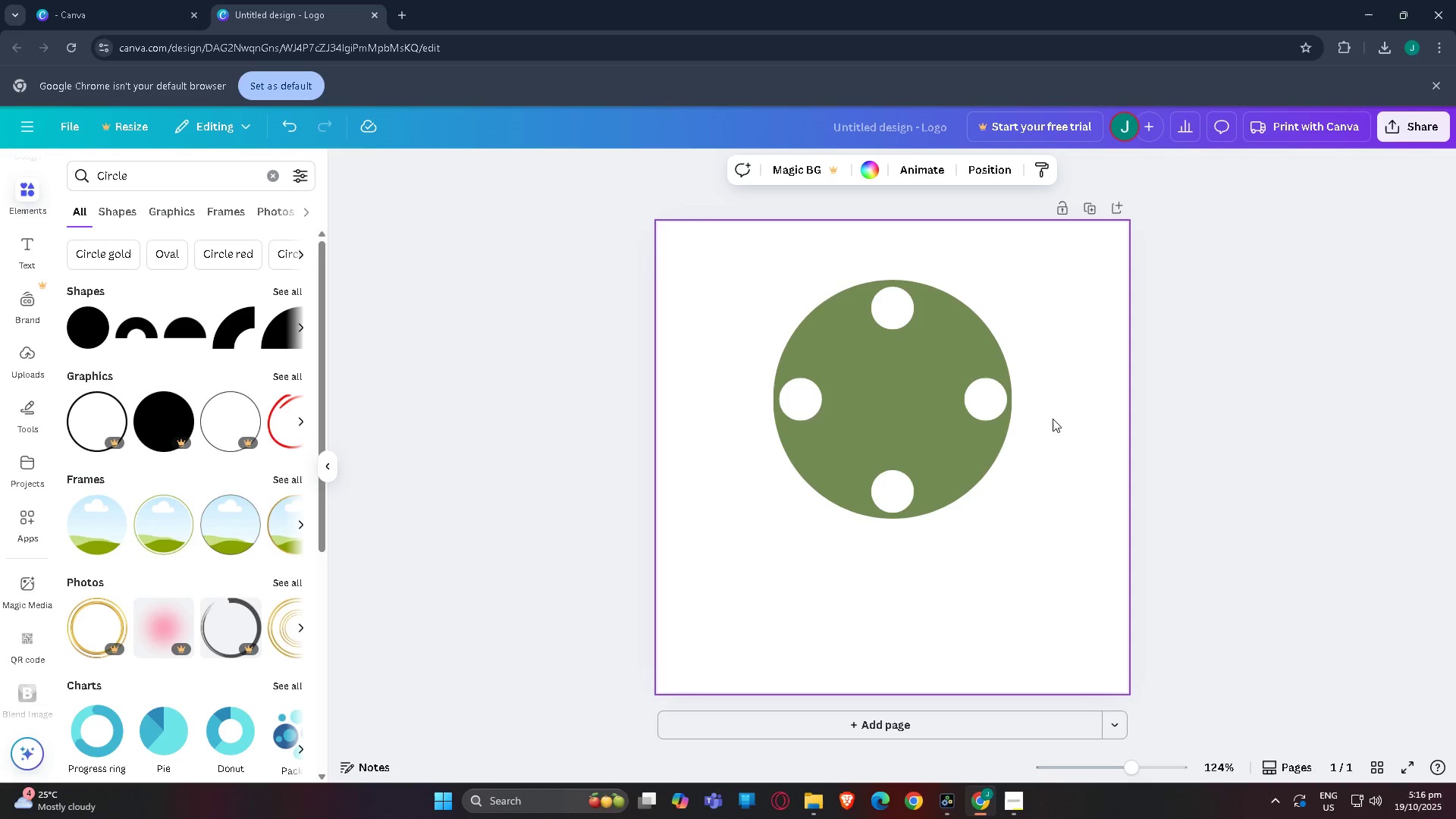 
left_click([1118, 423])
 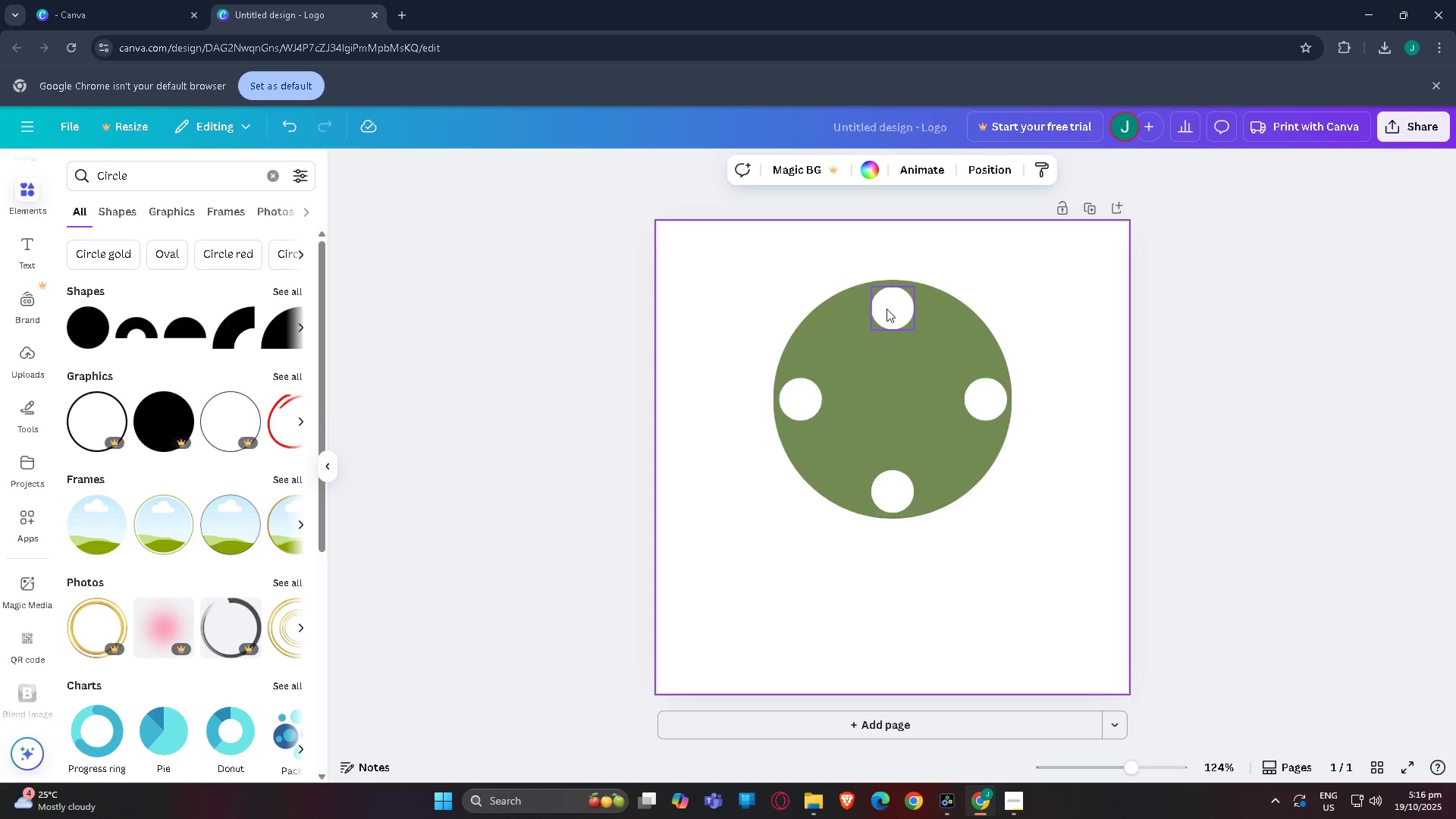 
left_click([886, 309])
 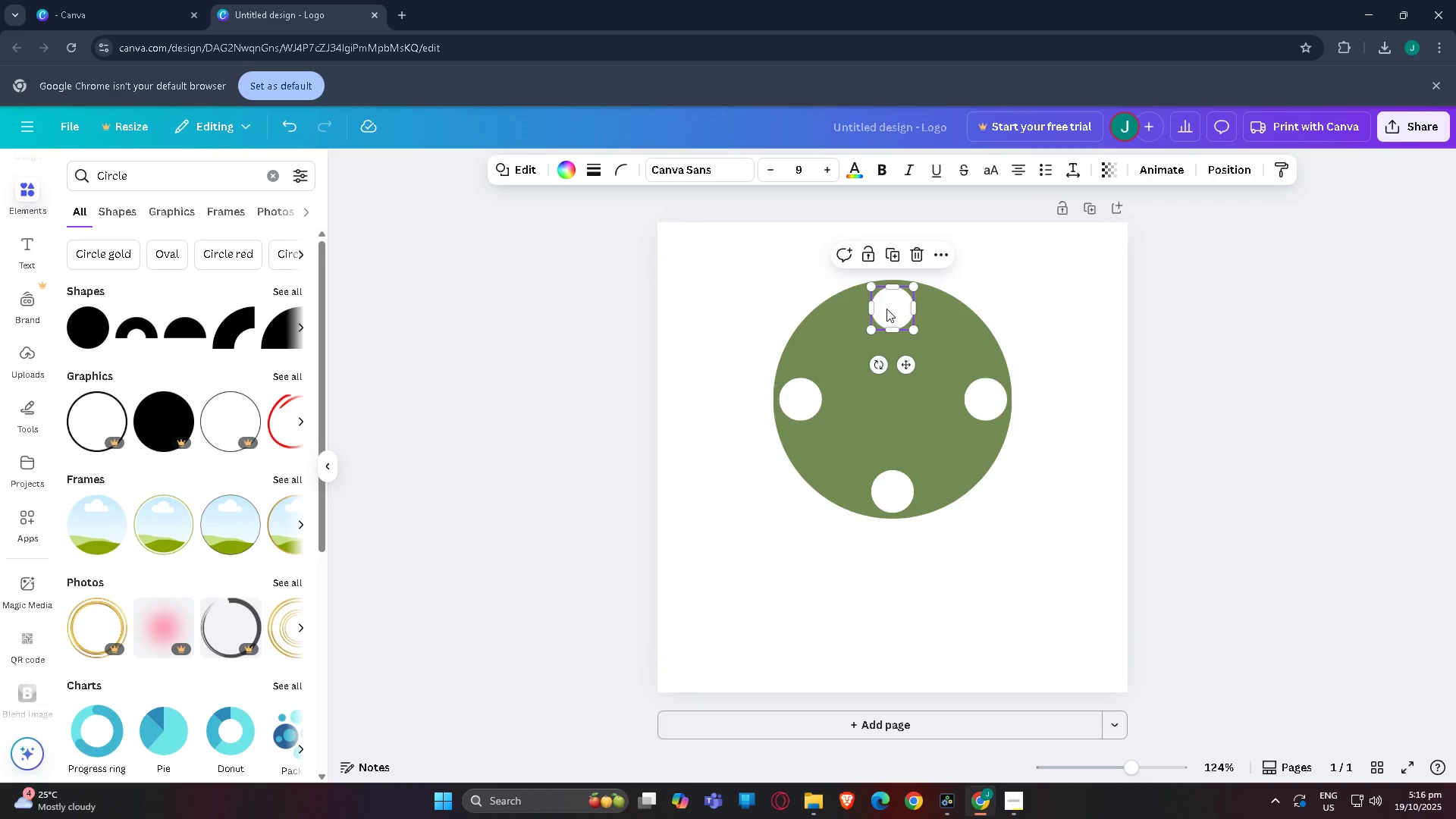 
key(Control+C)
 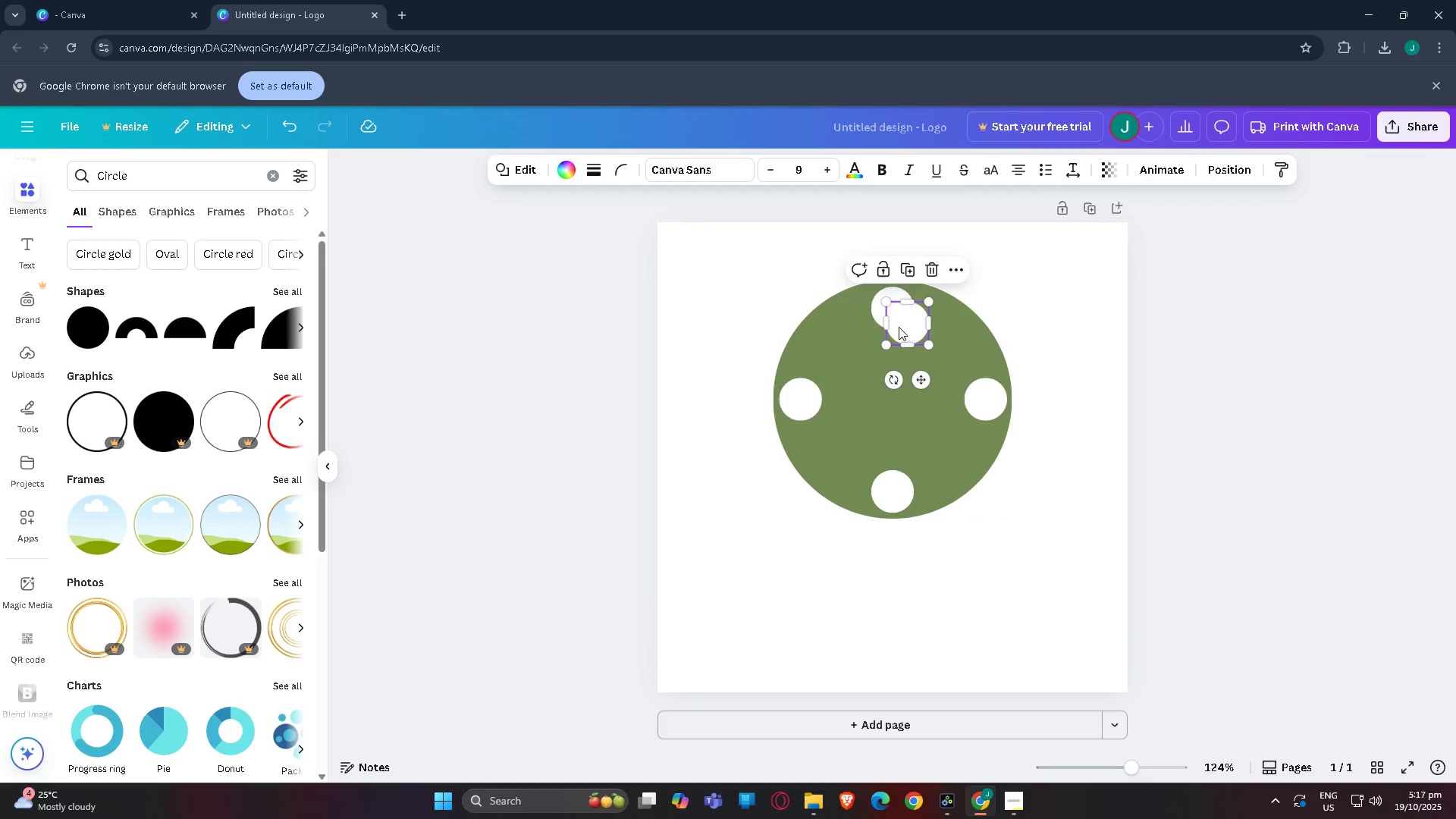 
key(Control+V)
 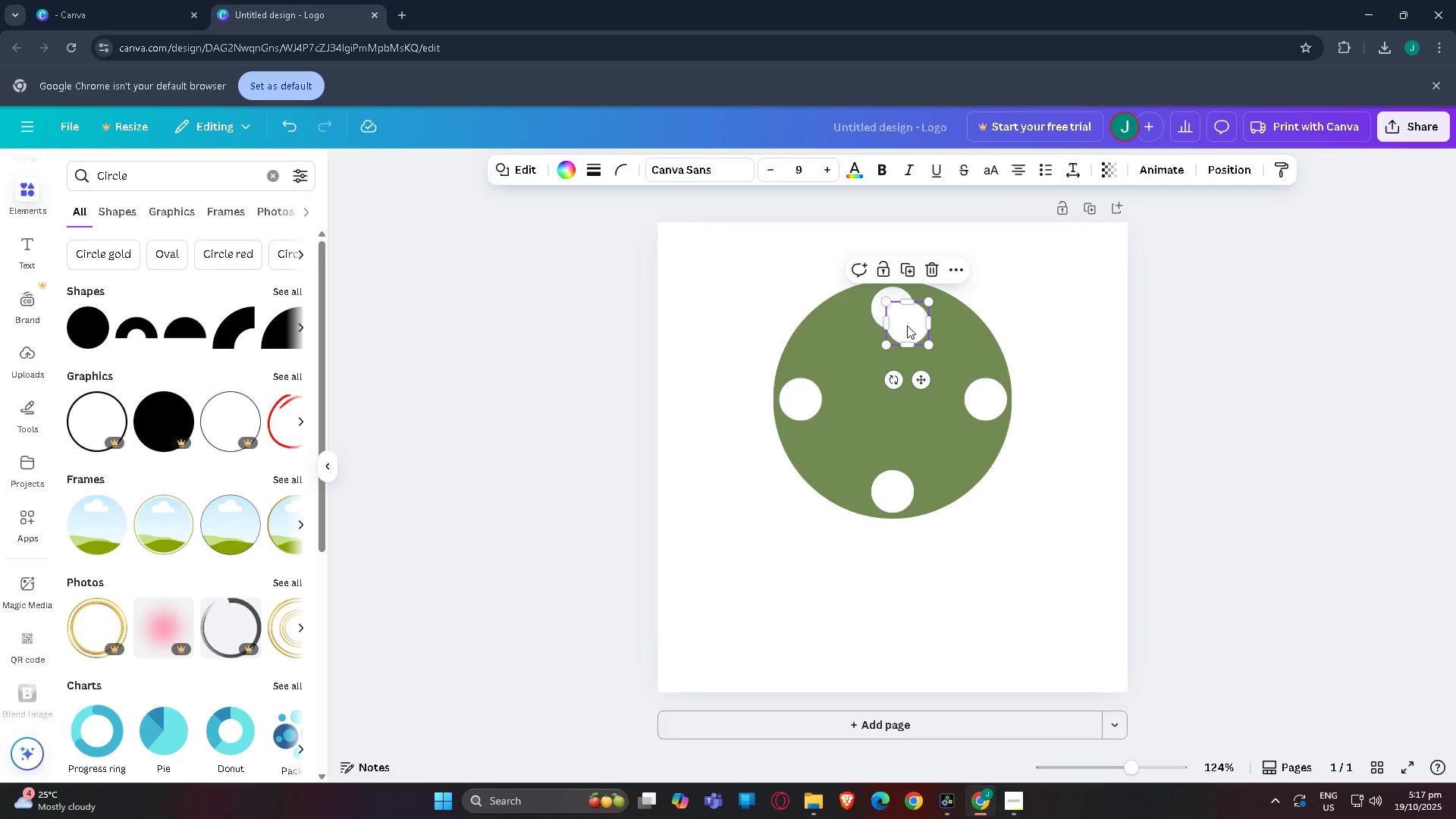 
left_click_drag(start_coordinate=[907, 325], to_coordinate=[830, 335])
 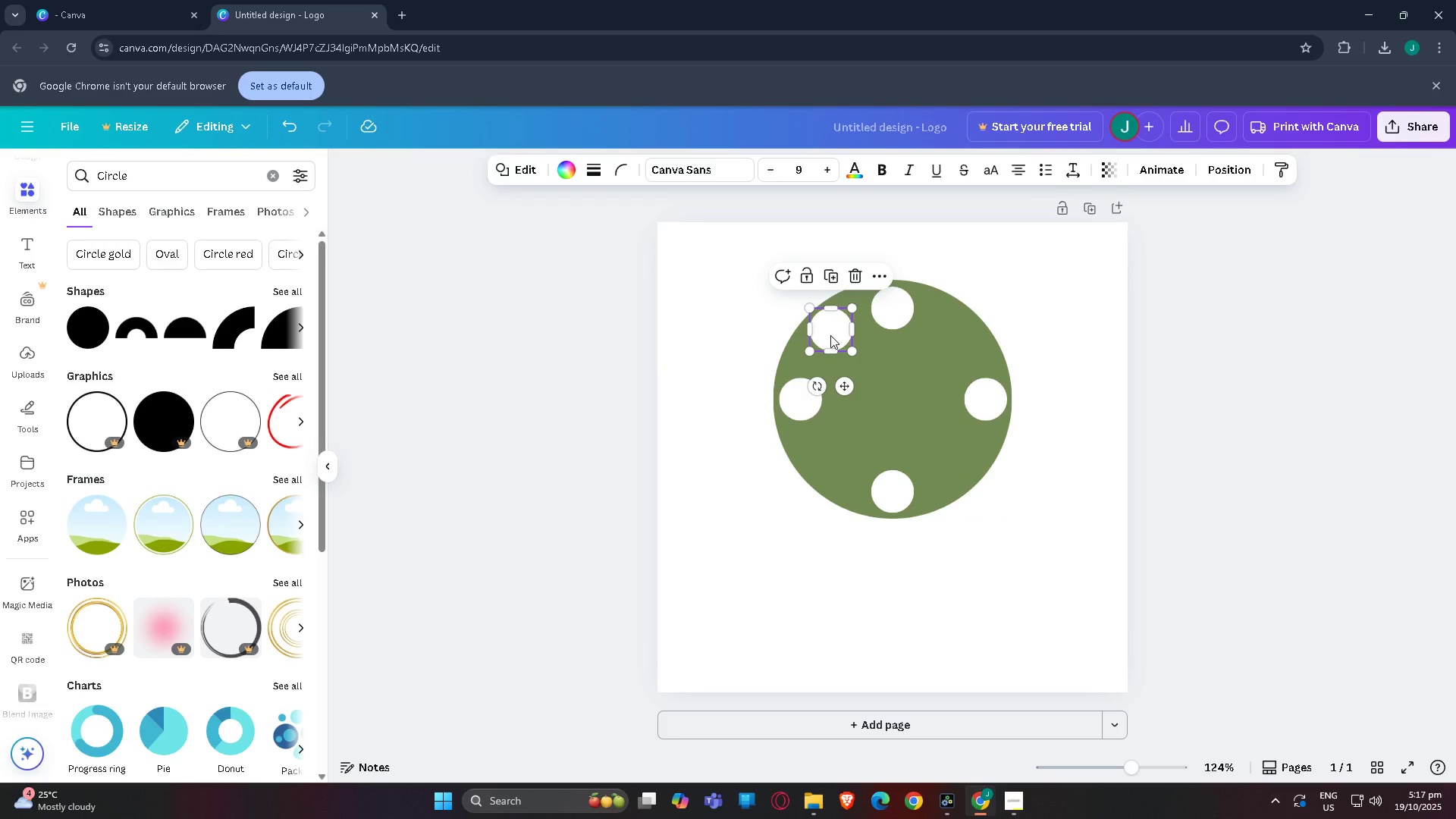 
key(Control+C)
 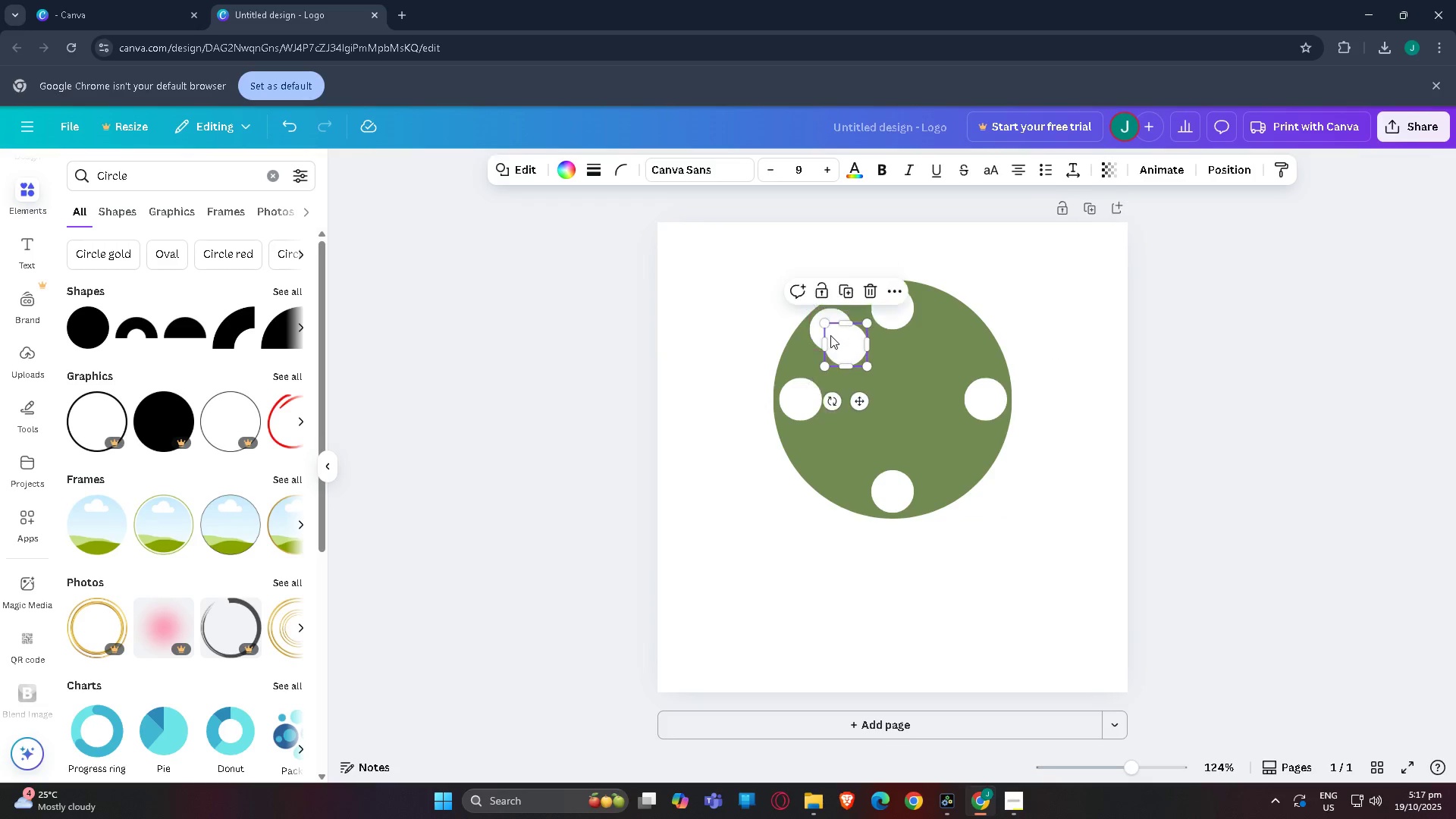 
key(Control+V)
 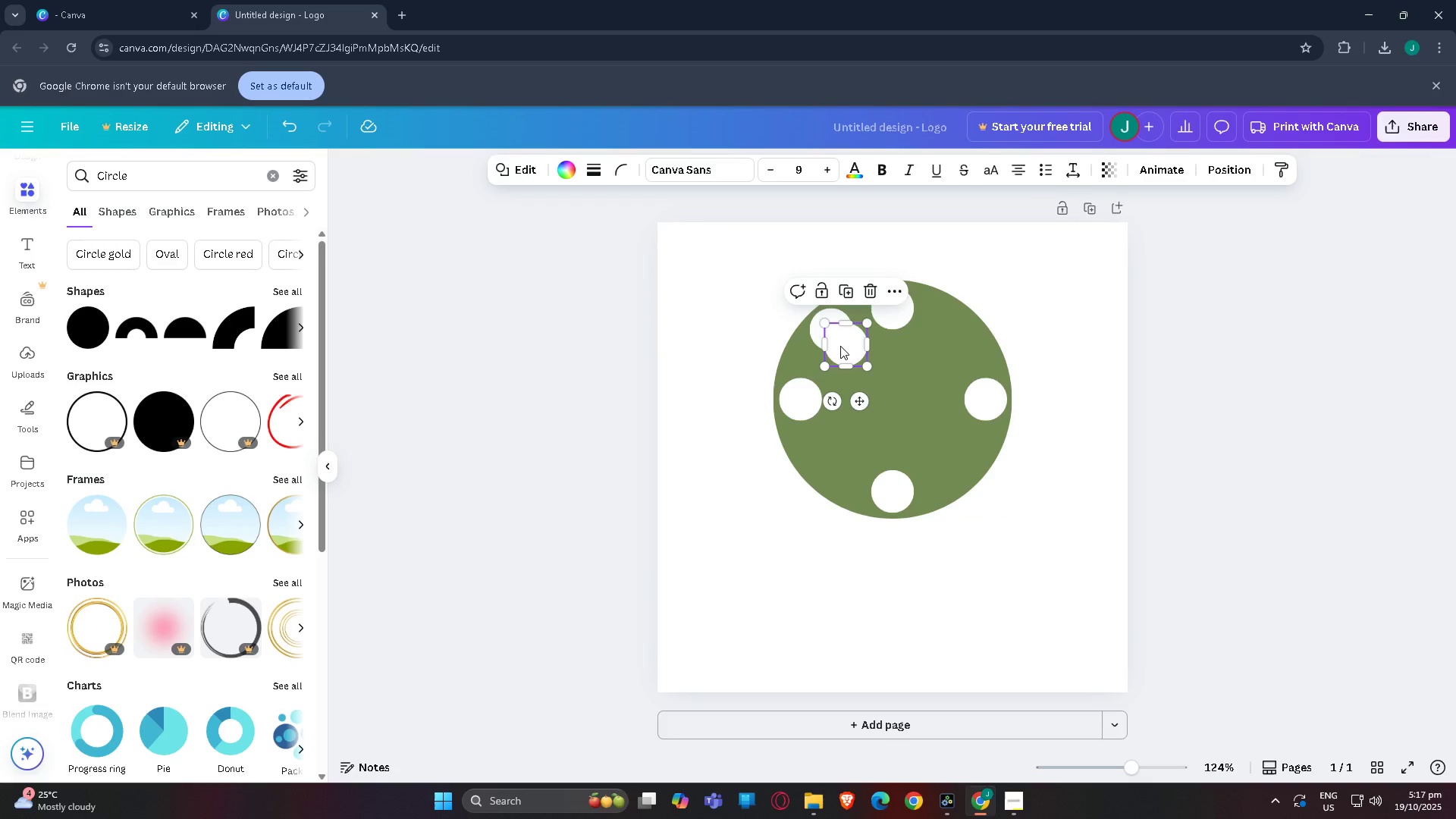 
left_click_drag(start_coordinate=[840, 346], to_coordinate=[825, 455])
 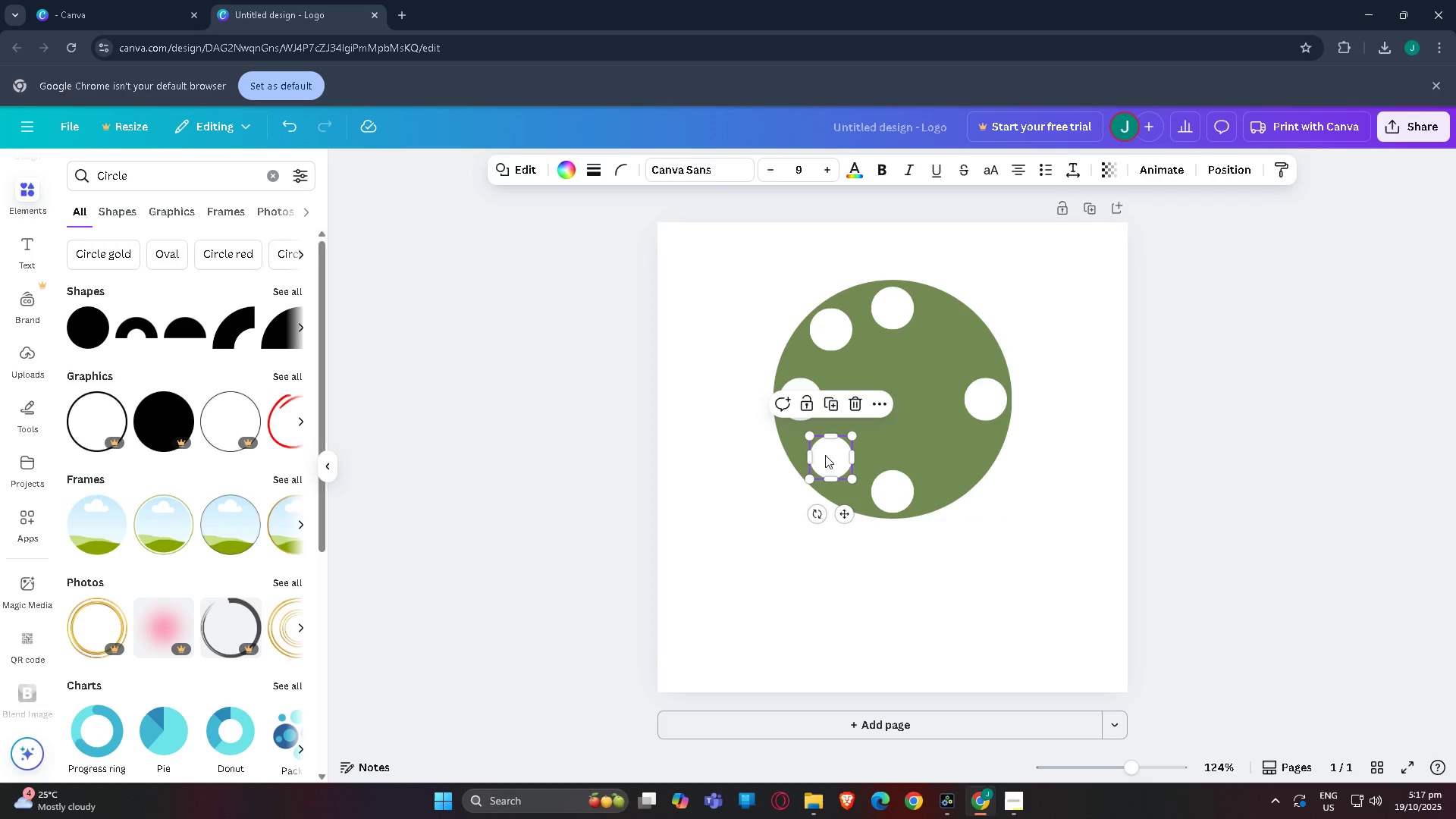 
key(Control+C)
 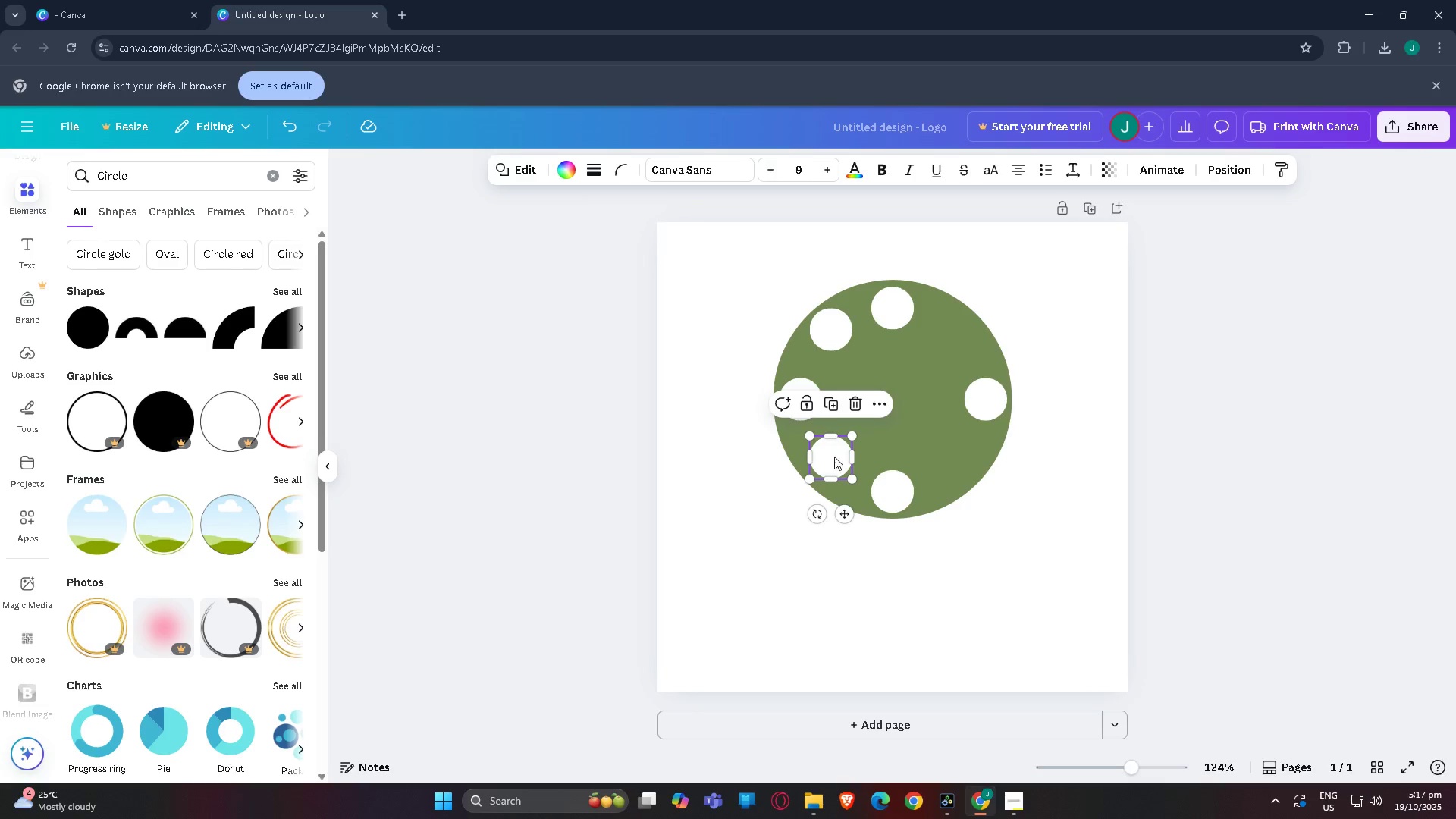 
key(Control+V)
 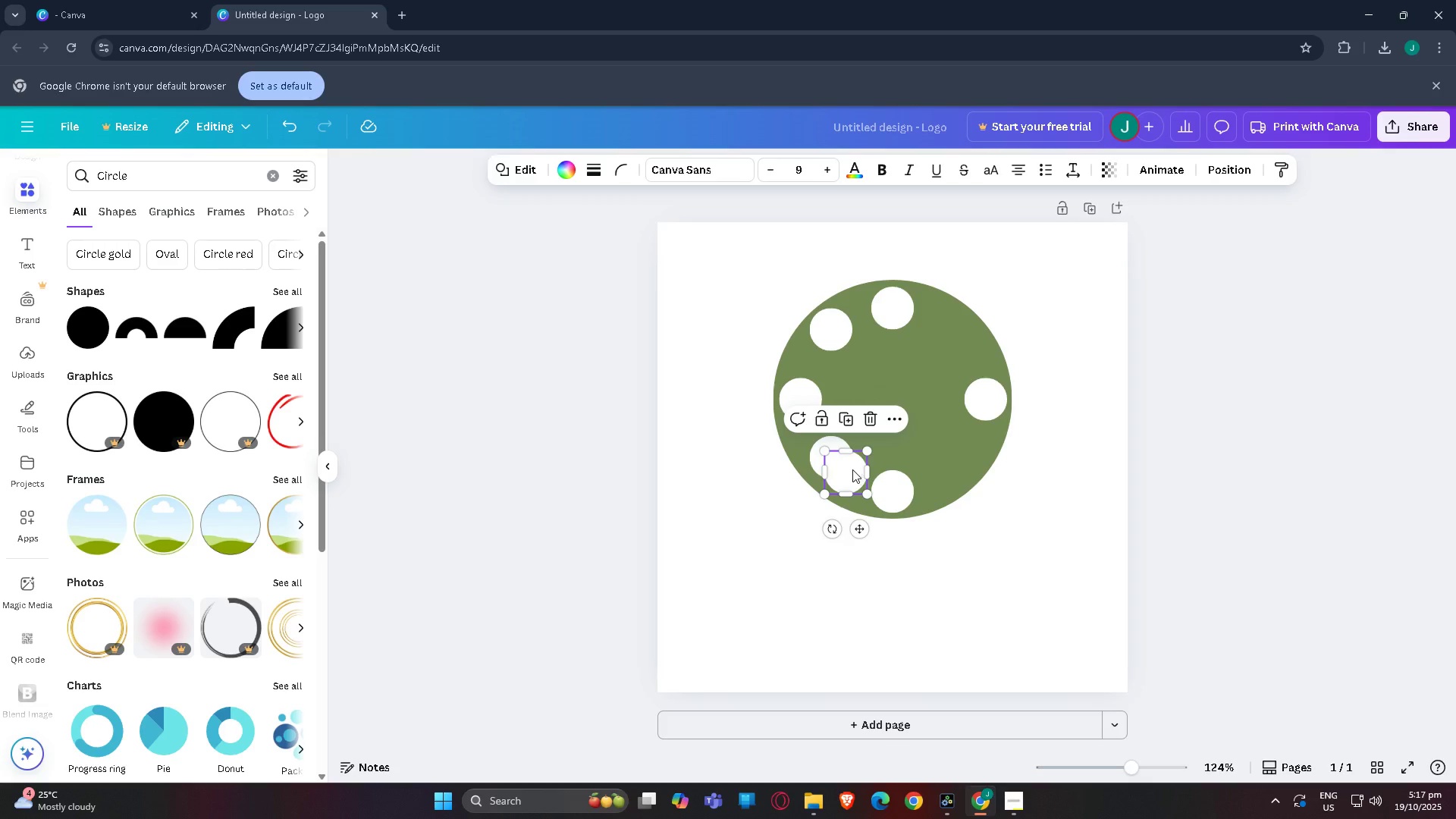 
left_click_drag(start_coordinate=[851, 470], to_coordinate=[968, 457])
 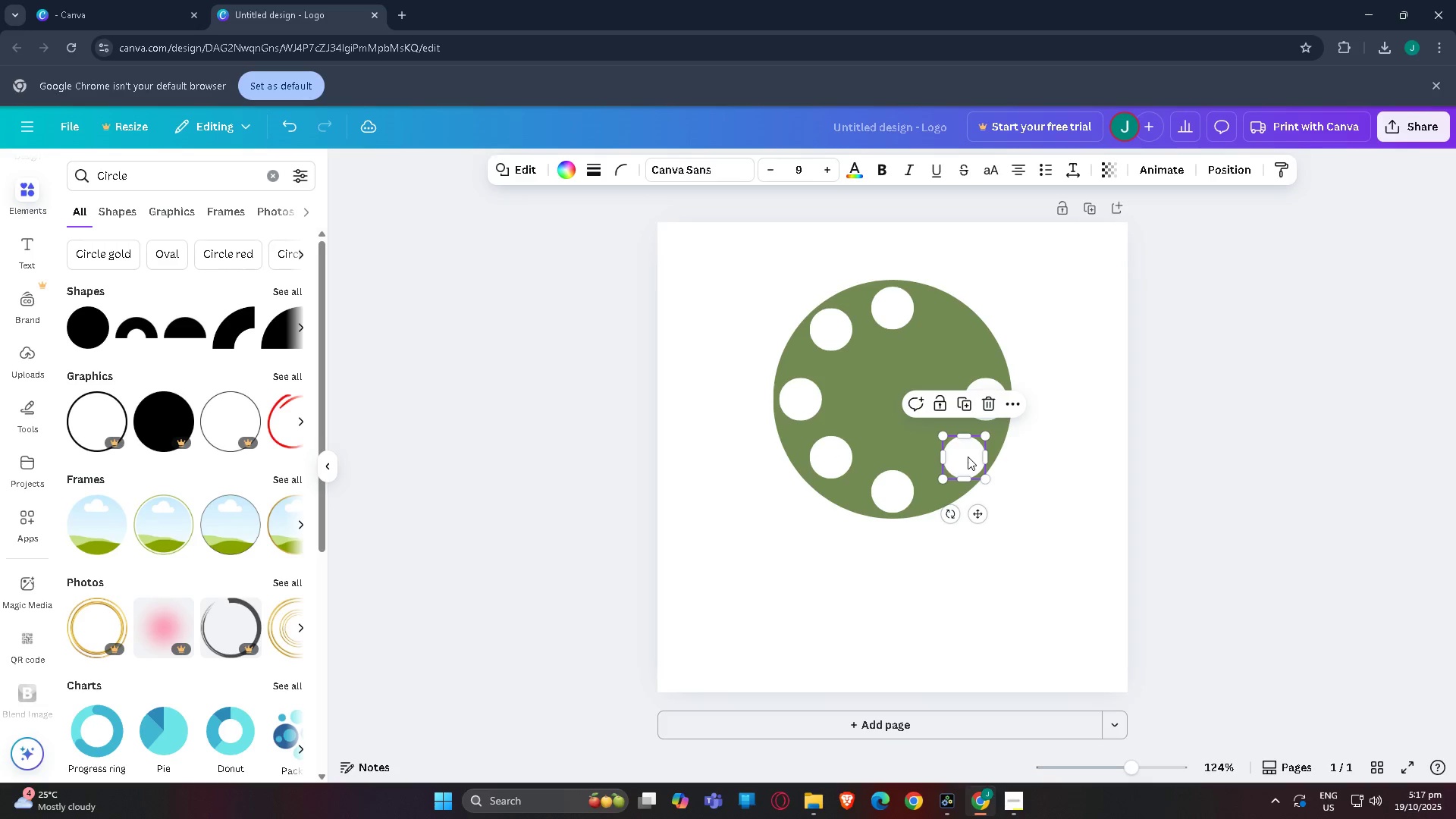 
key(Control+C)
 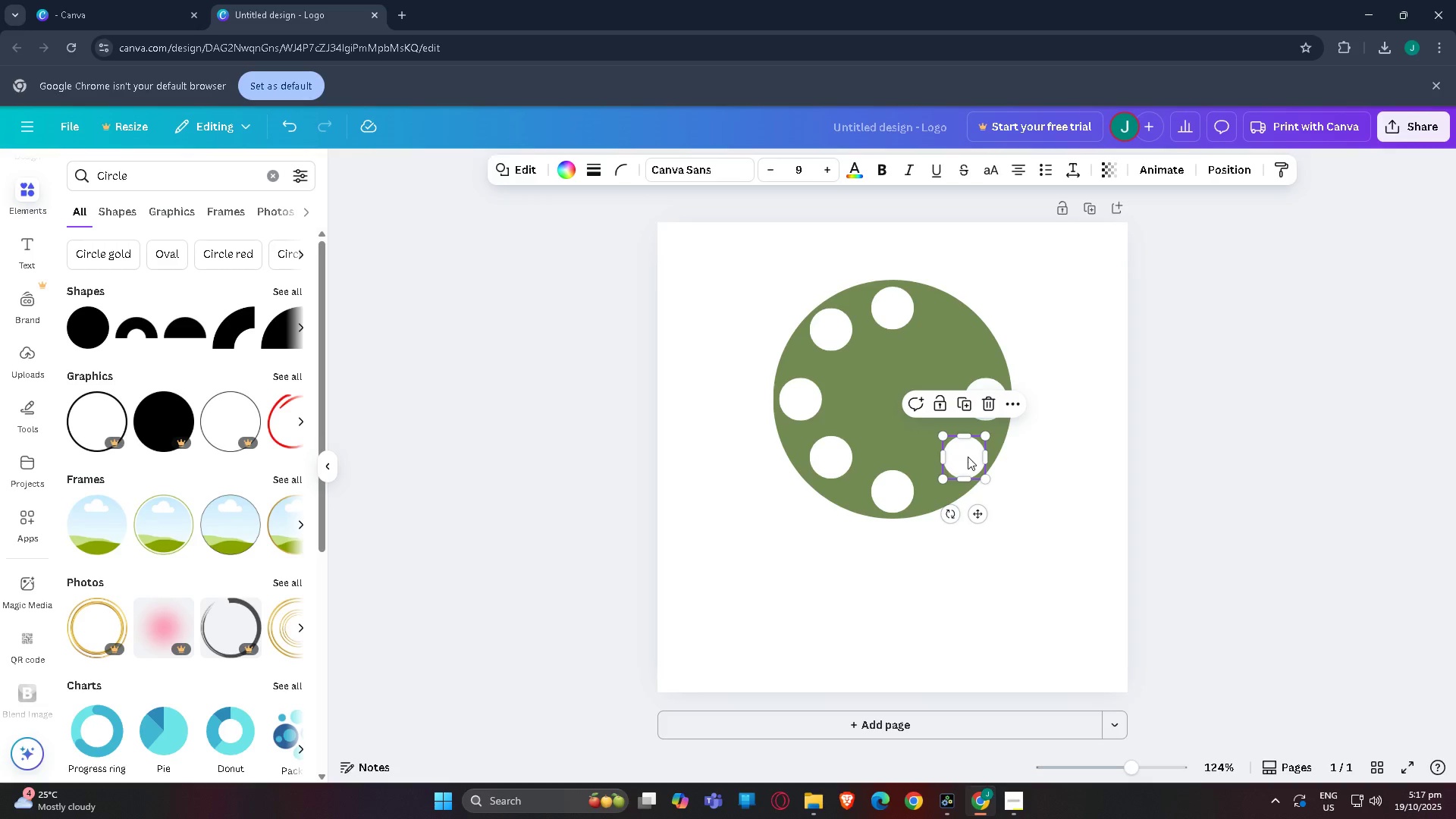 
key(Control+V)
 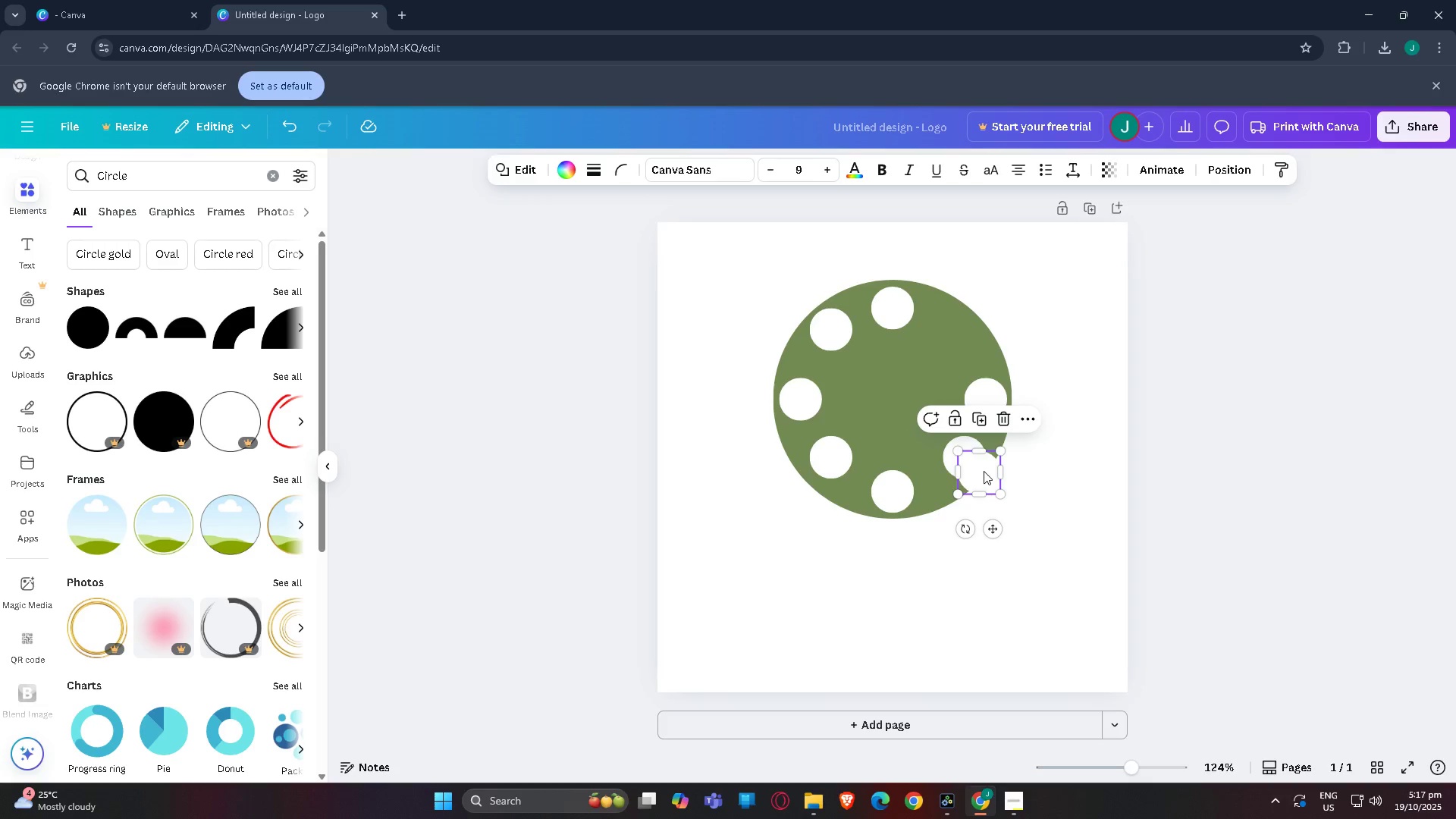 
left_click_drag(start_coordinate=[984, 471], to_coordinate=[963, 328])
 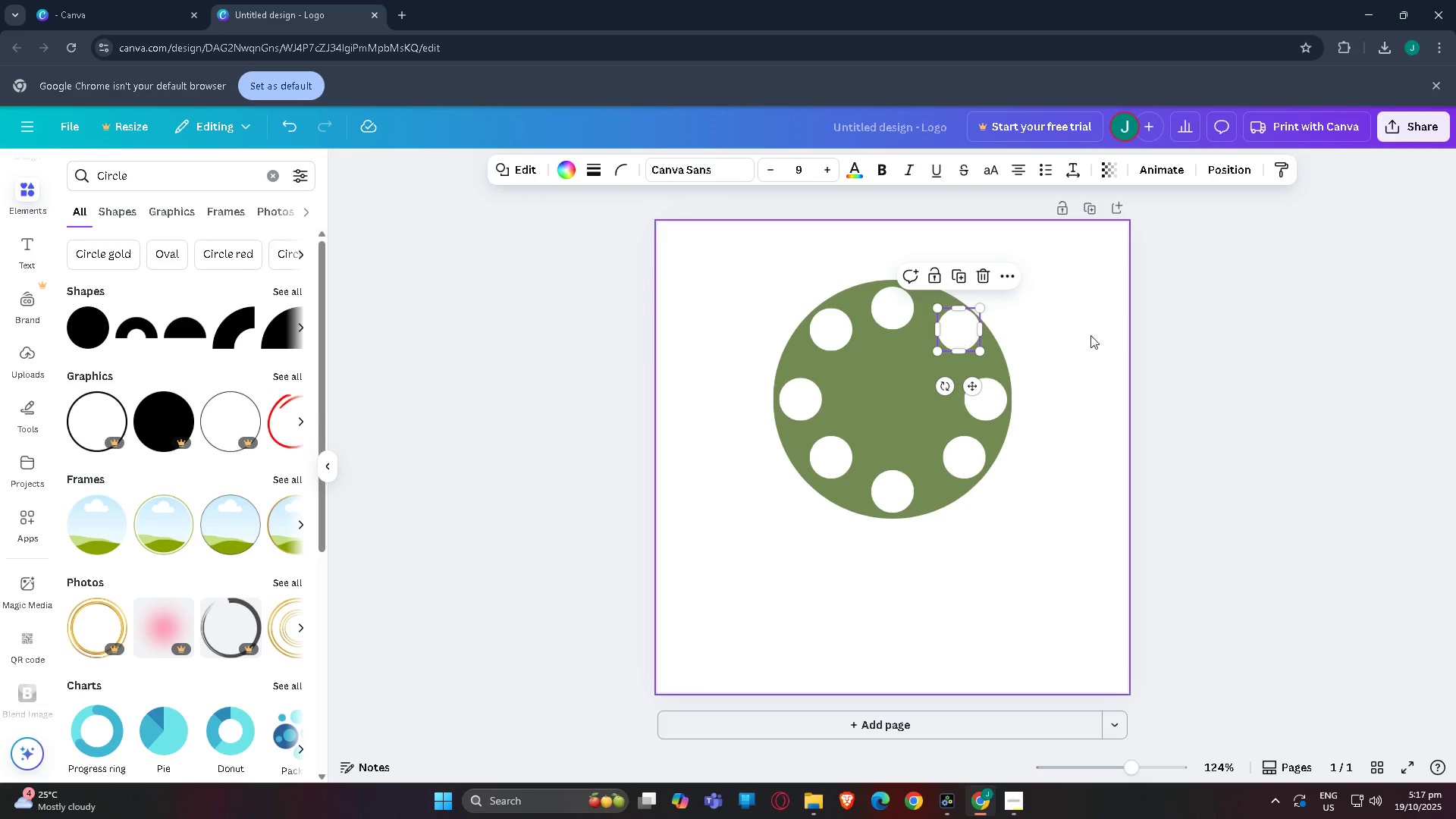 
left_click([1092, 335])
 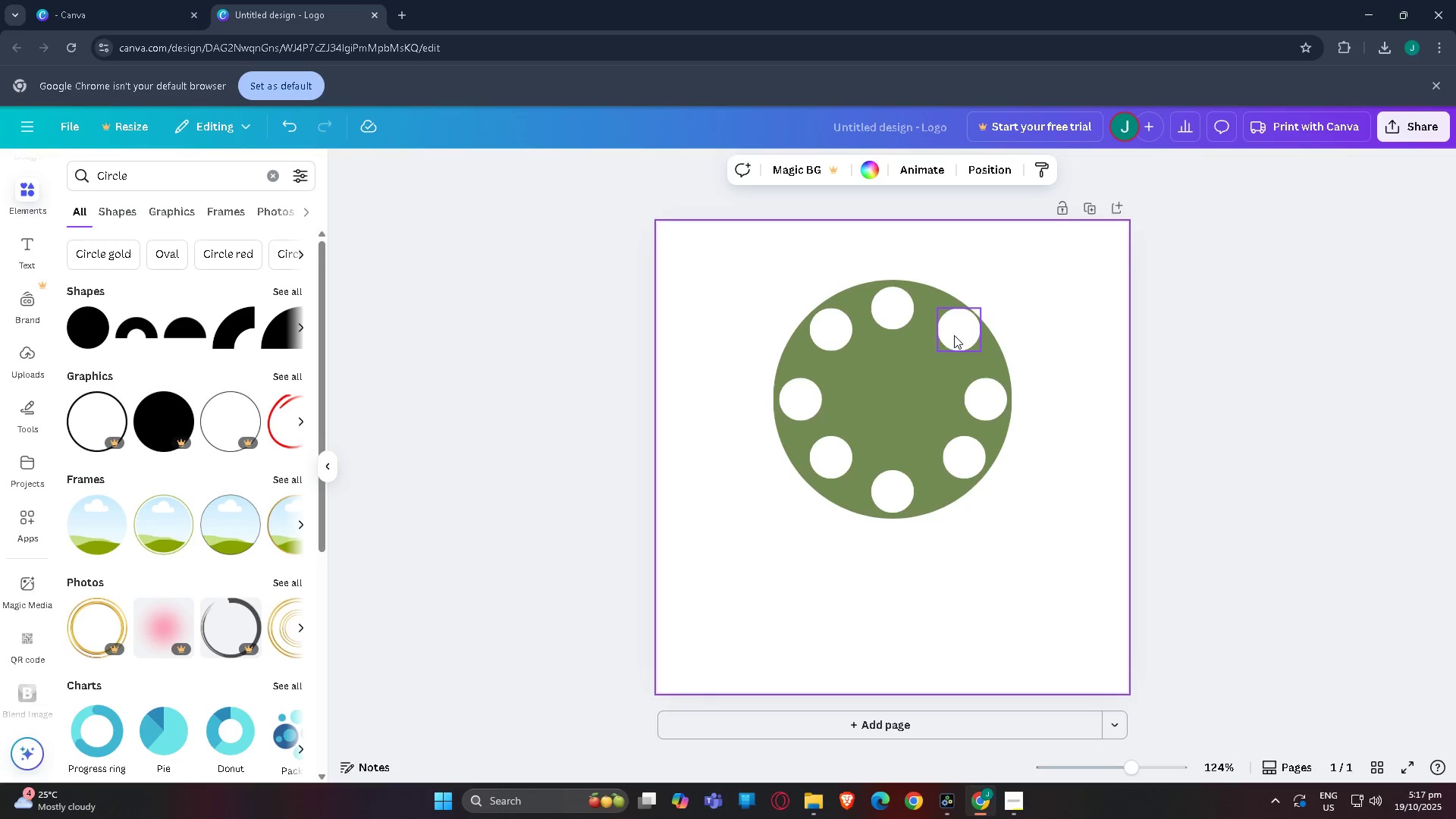 
left_click_drag(start_coordinate=[953, 335], to_coordinate=[956, 344])
 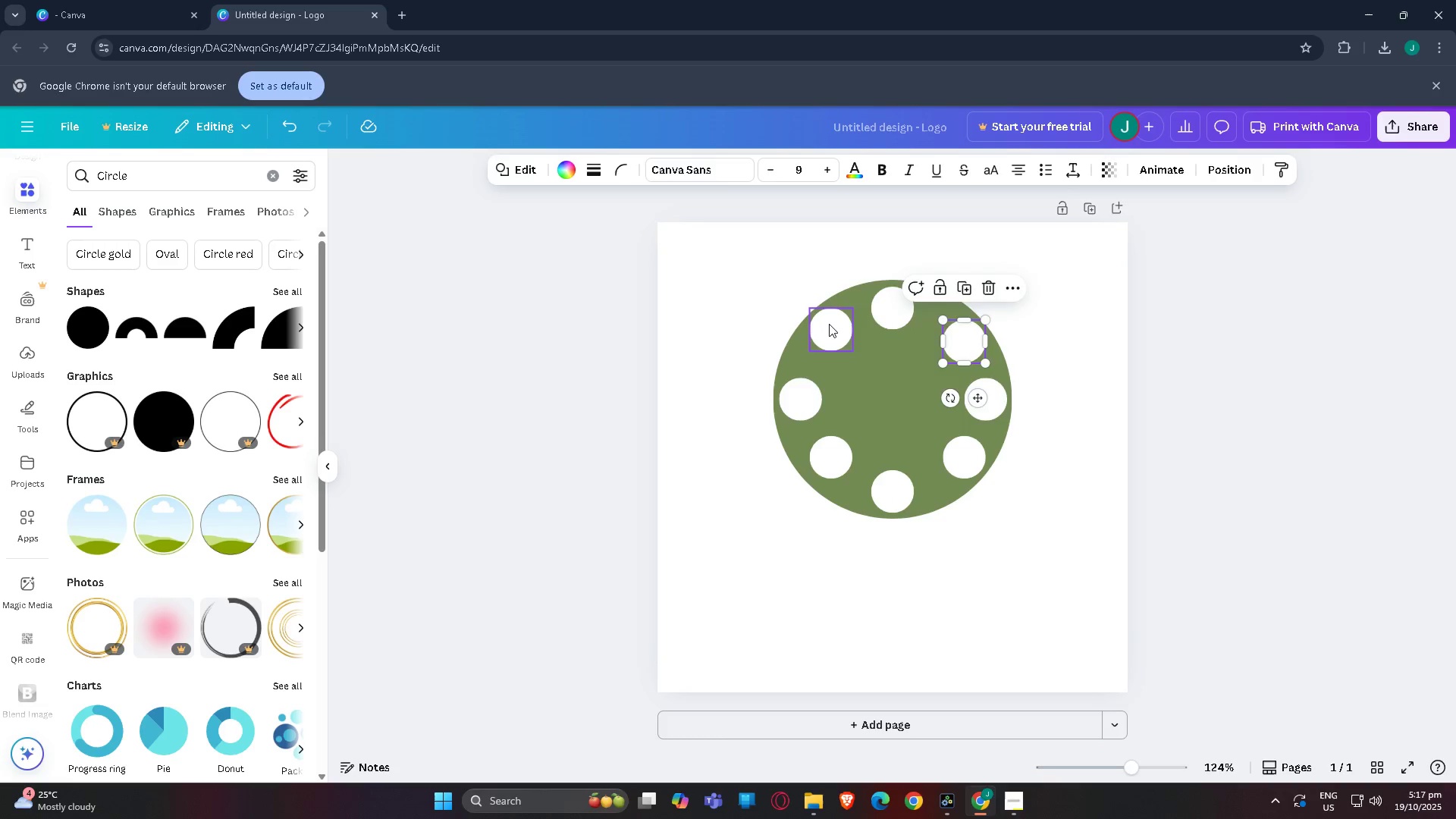 
left_click_drag(start_coordinate=[830, 324], to_coordinate=[820, 334])
 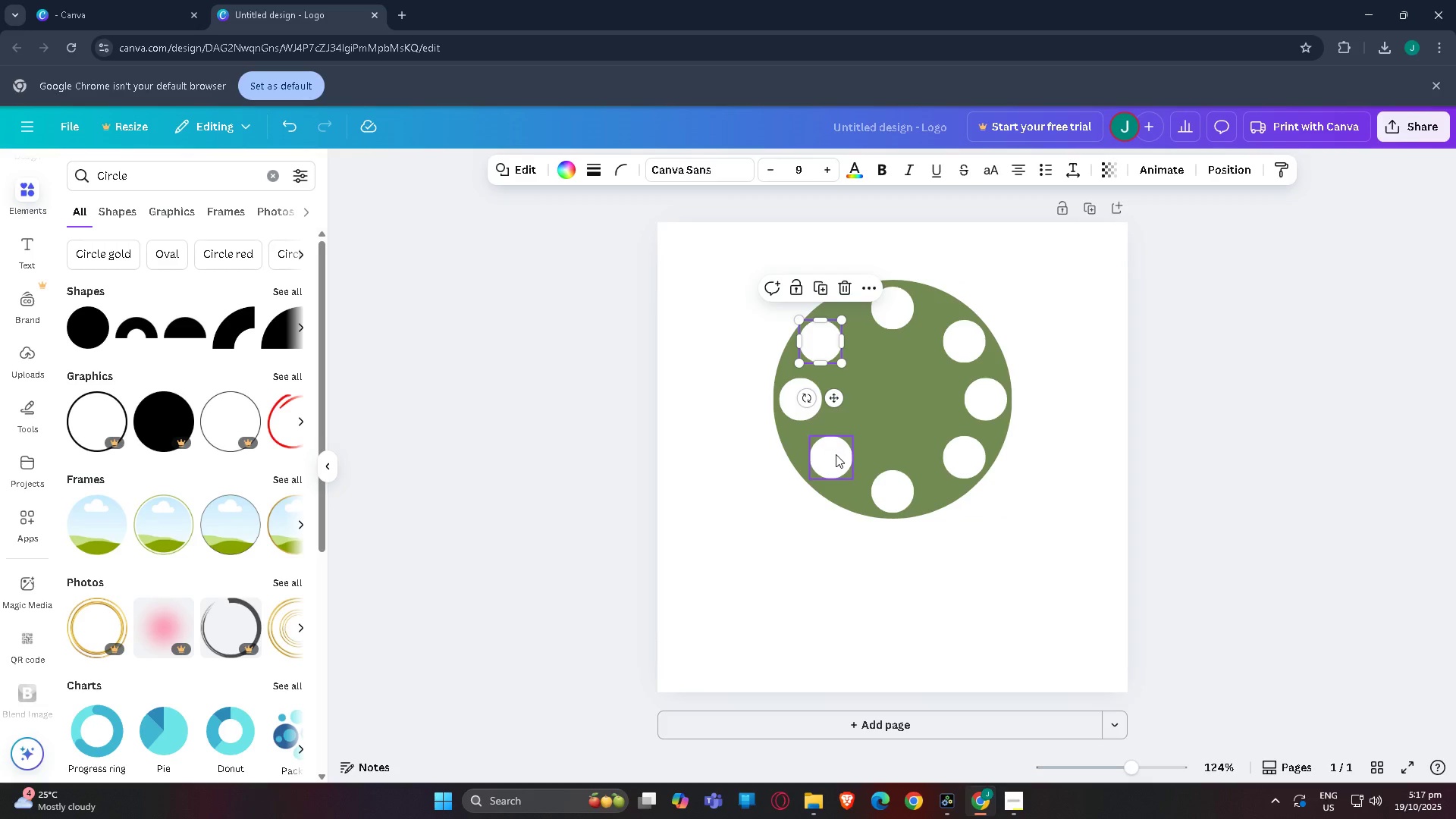 
left_click_drag(start_coordinate=[836, 457], to_coordinate=[824, 453])
 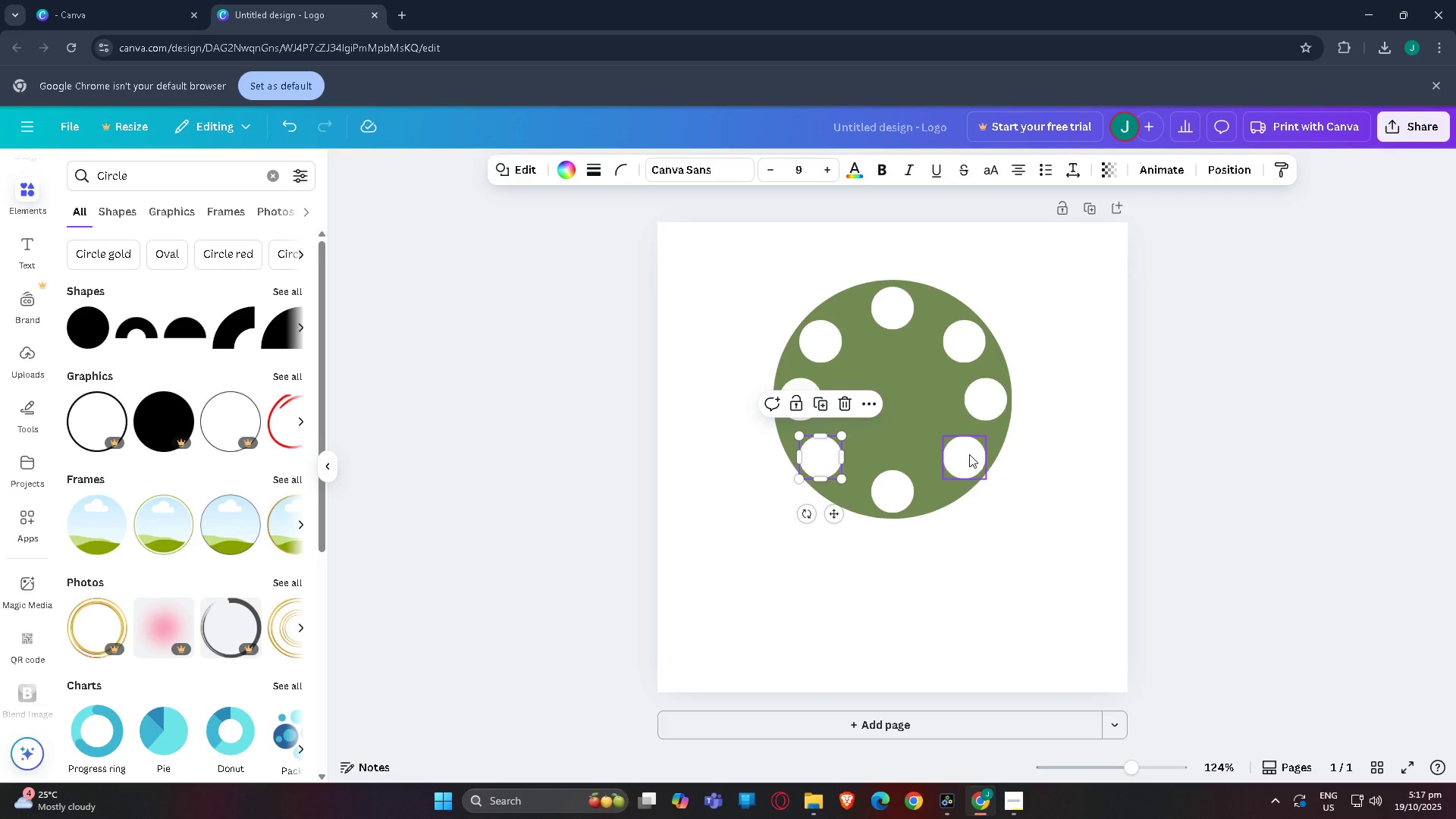 
left_click_drag(start_coordinate=[968, 454], to_coordinate=[973, 451])
 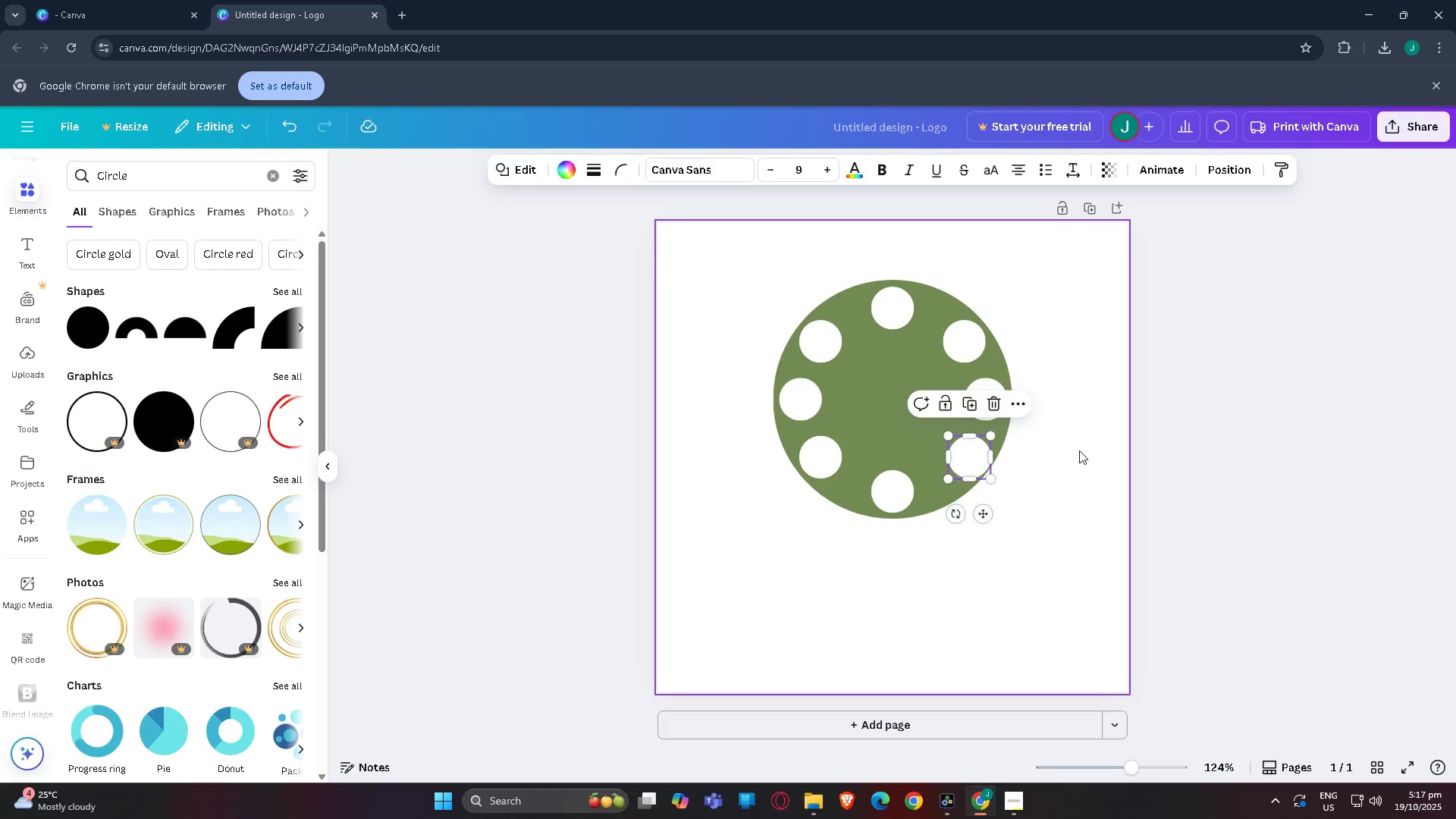 
left_click([1079, 450])
 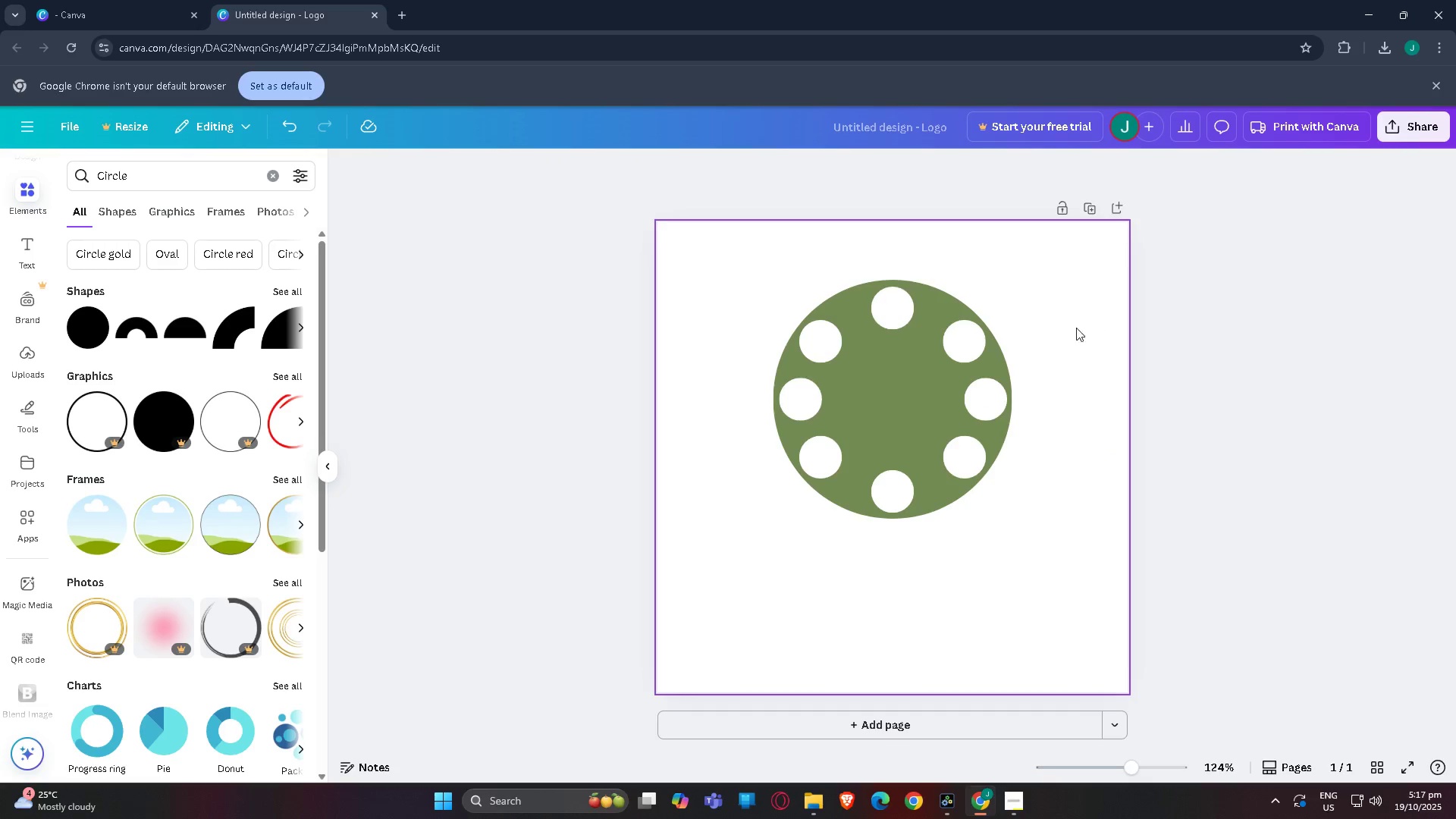 
left_click([1108, 303])
 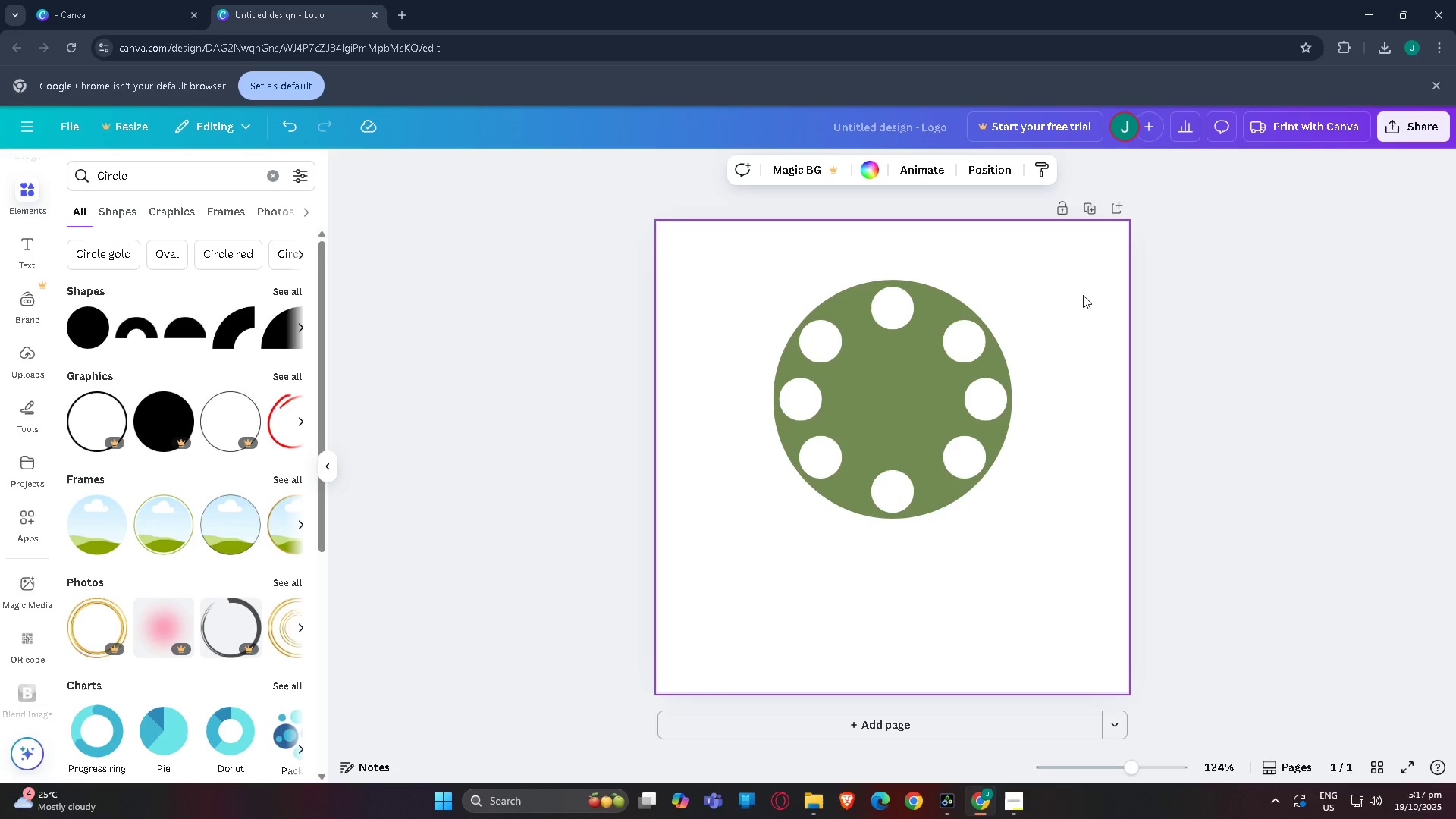 
left_click_drag(start_coordinate=[1083, 294], to_coordinate=[711, 574])
 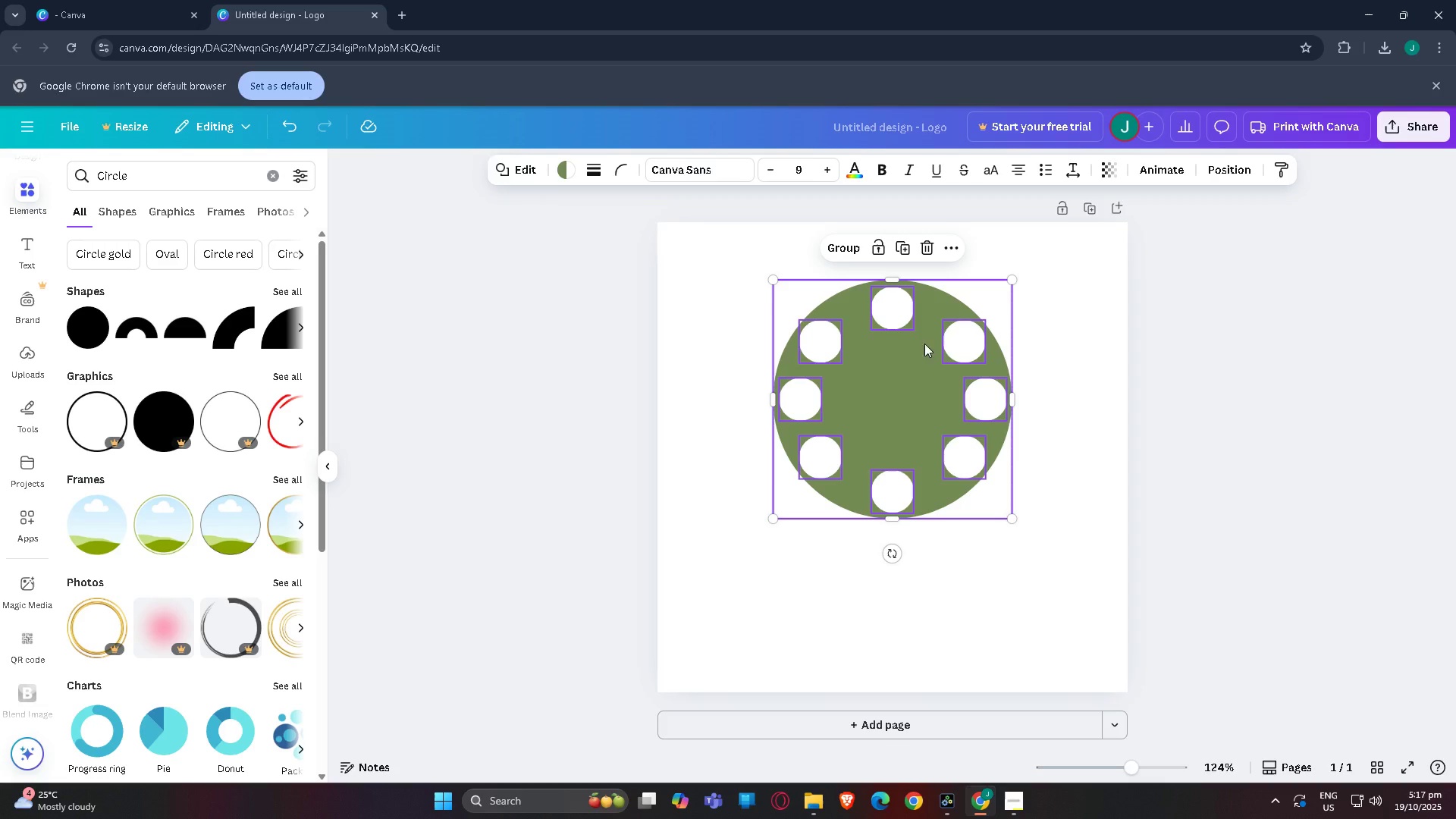 
left_click([1066, 294])
 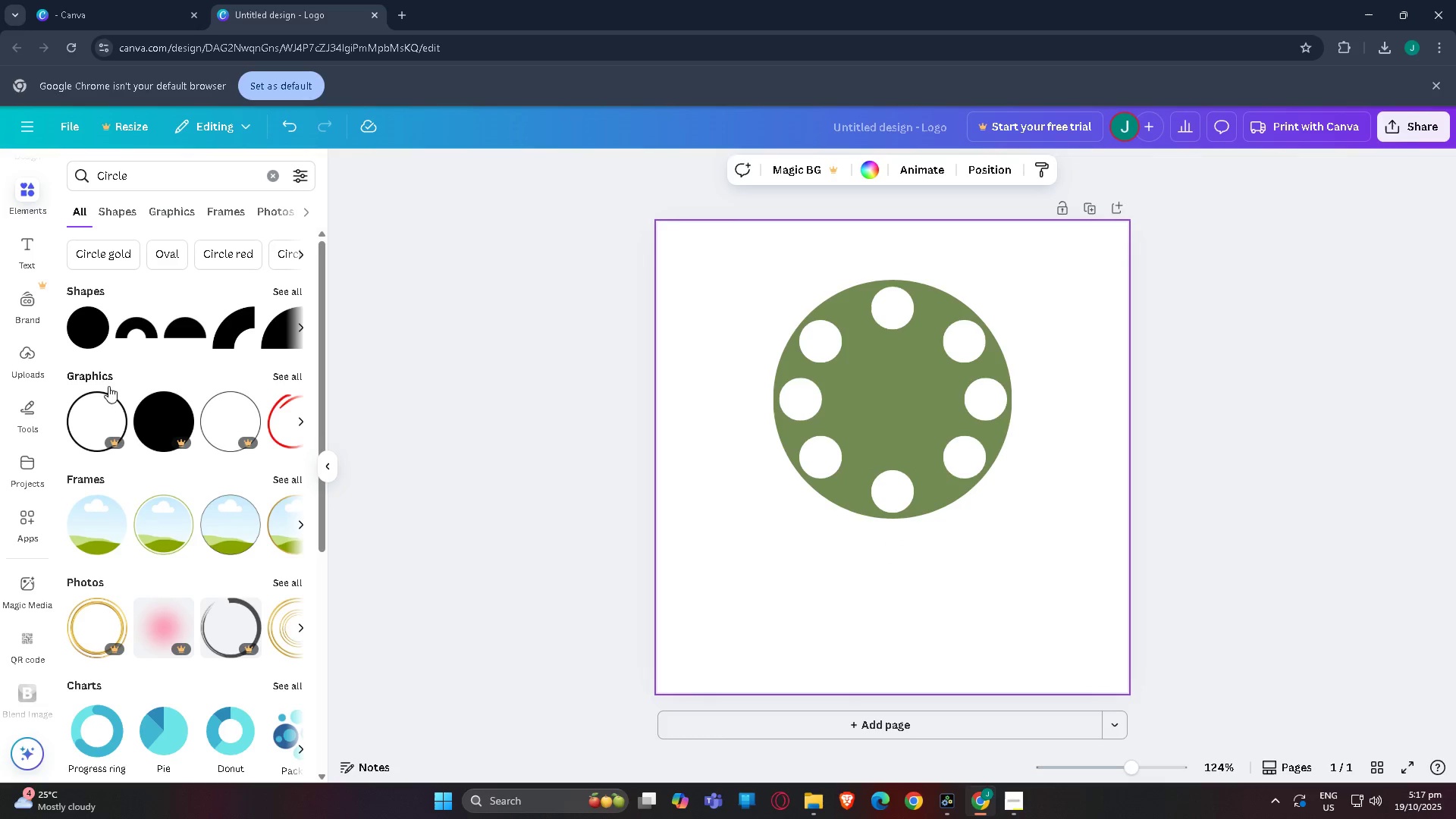 
left_click([295, 380])
 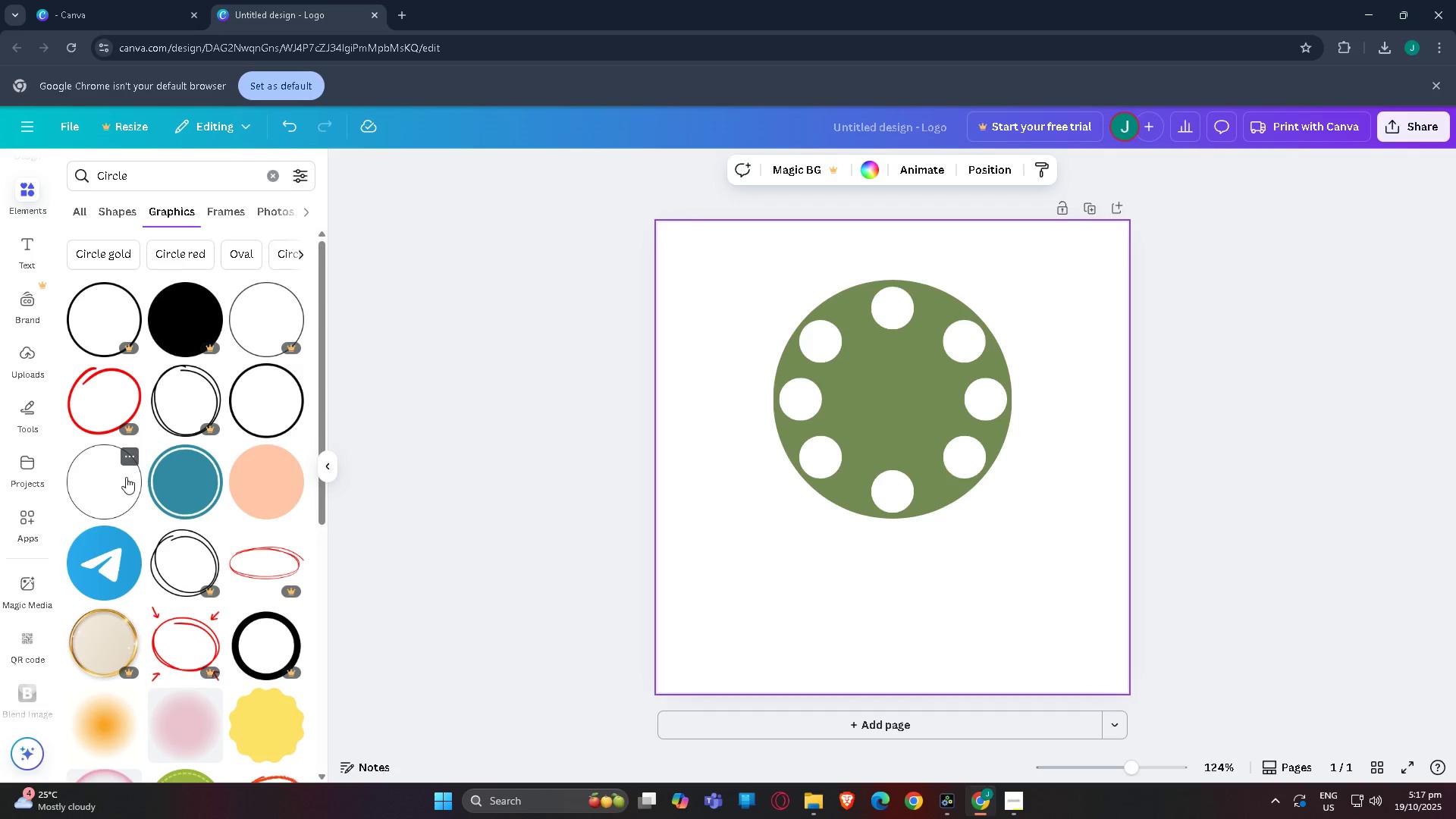 
left_click([122, 481])
 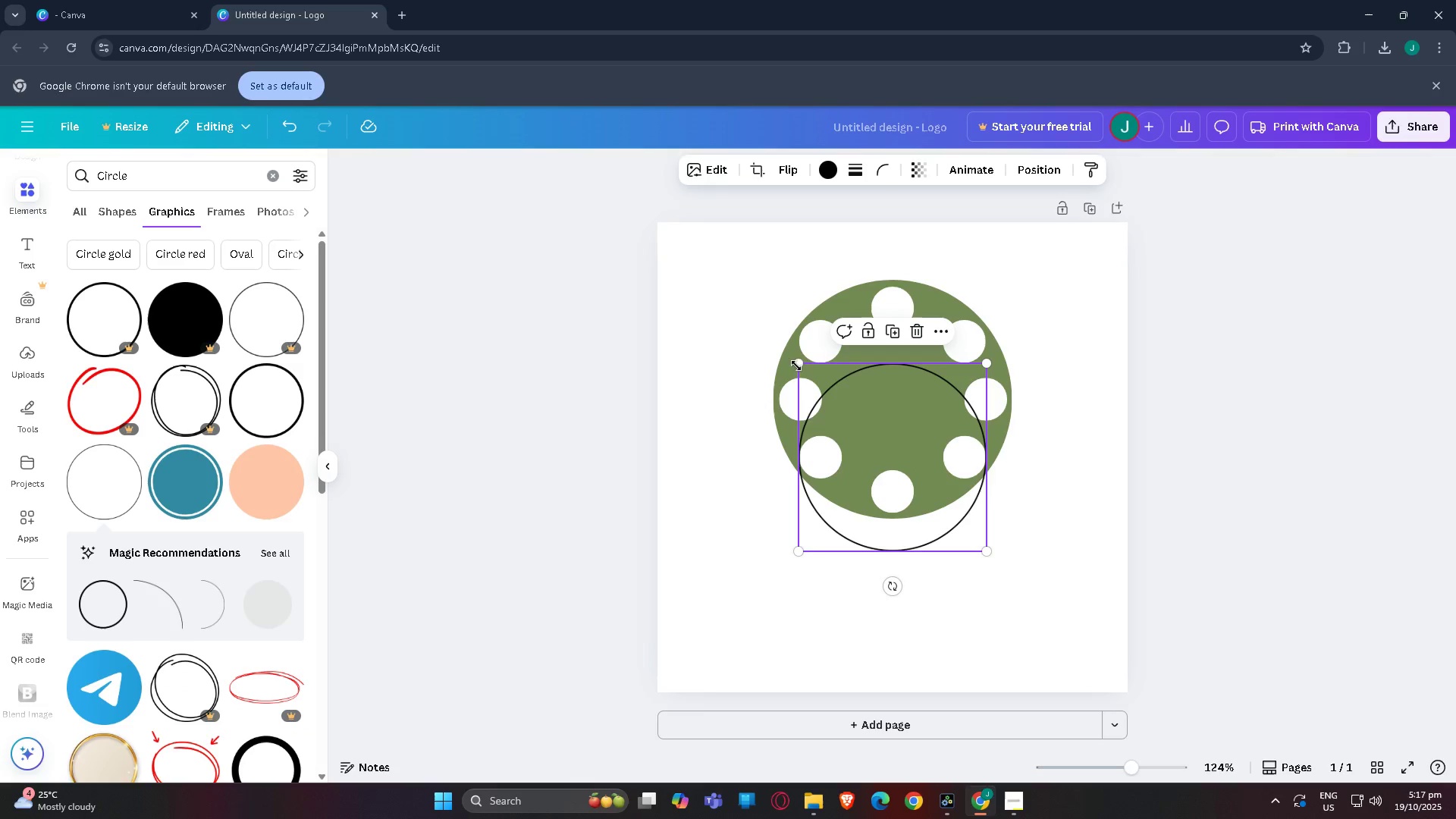 
left_click_drag(start_coordinate=[799, 365], to_coordinate=[761, 318])
 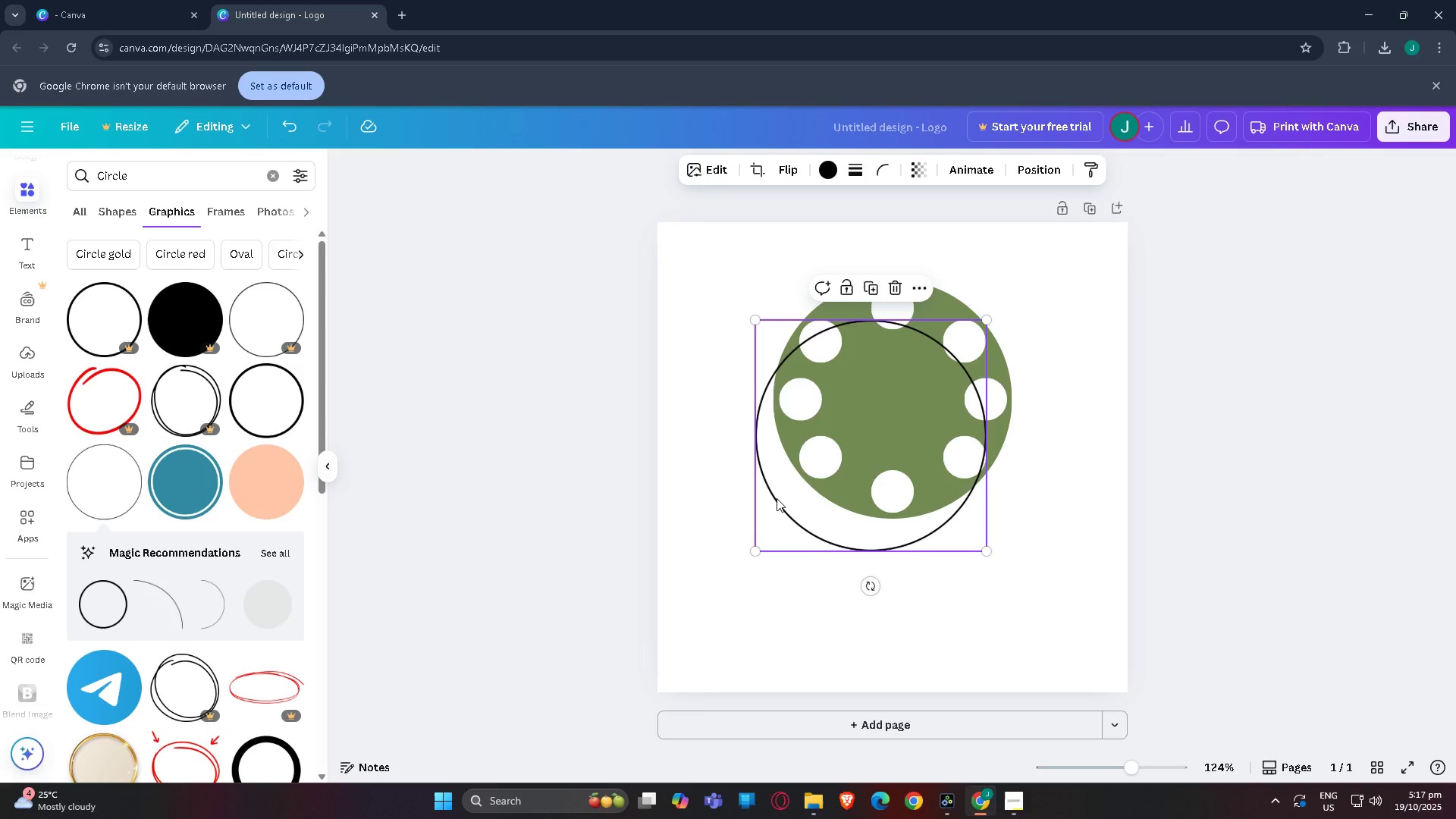 
left_click_drag(start_coordinate=[777, 500], to_coordinate=[791, 462])
 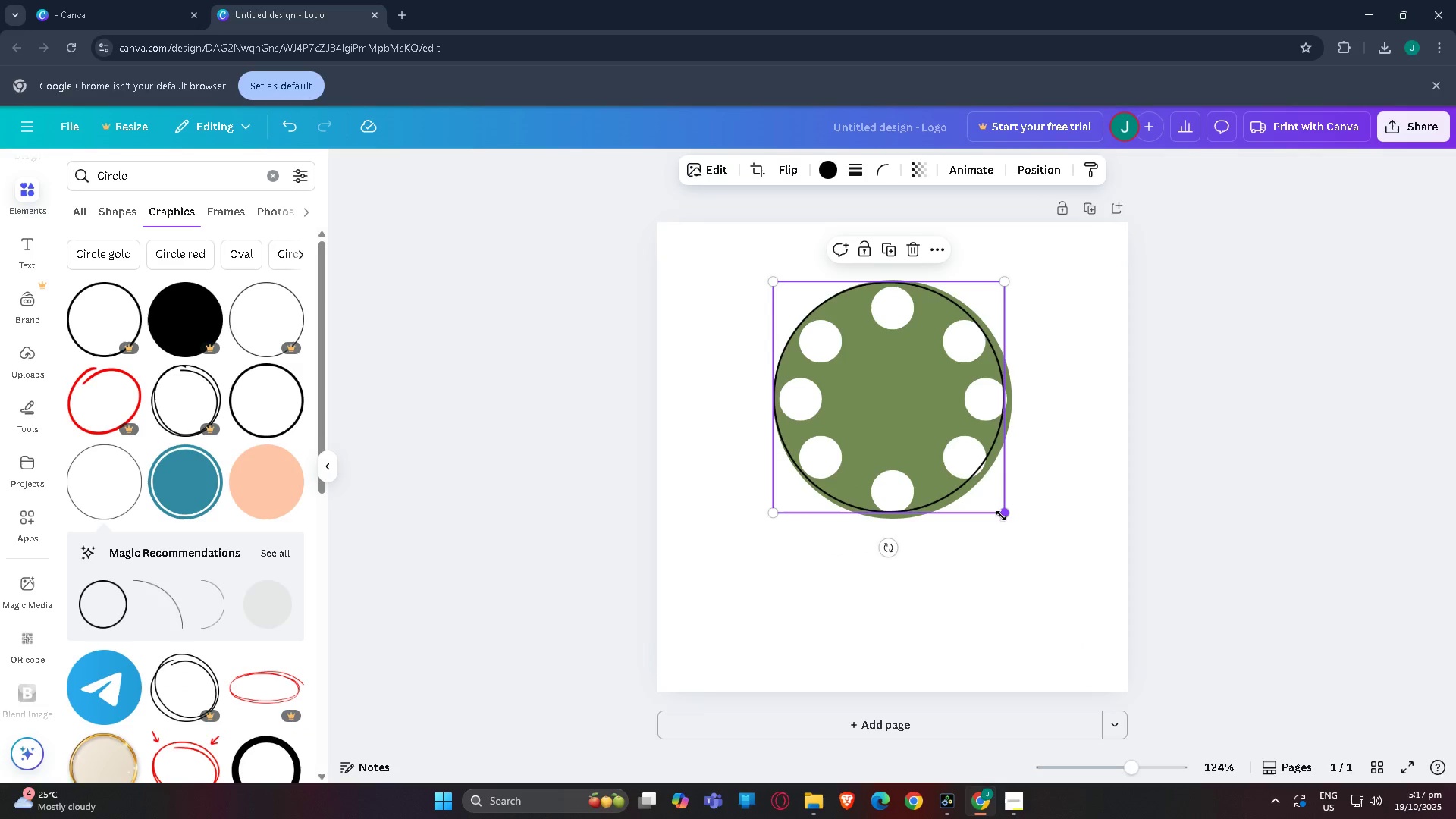 
left_click_drag(start_coordinate=[1001, 516], to_coordinate=[1015, 520])
 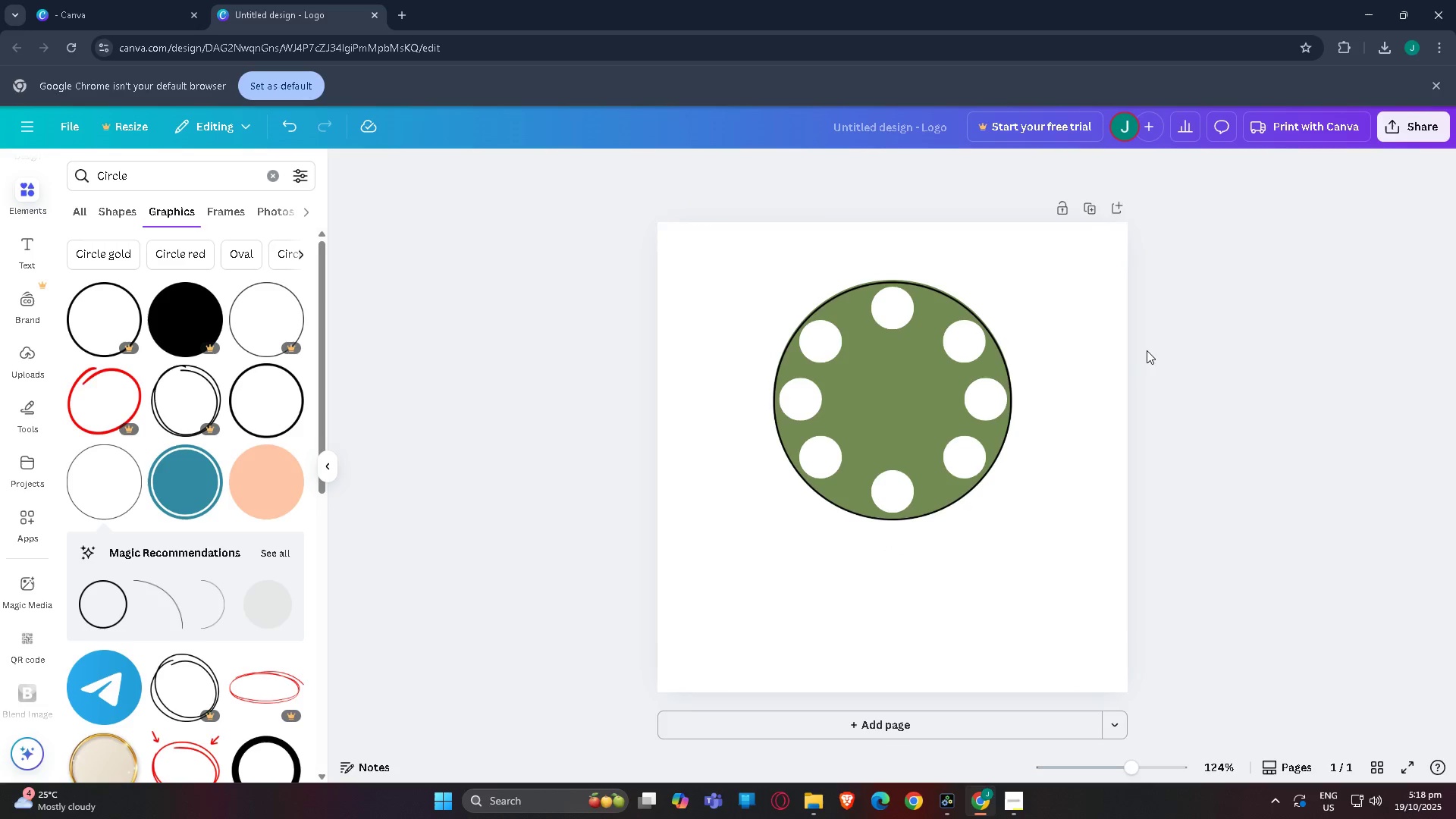 
left_click([954, 298])
 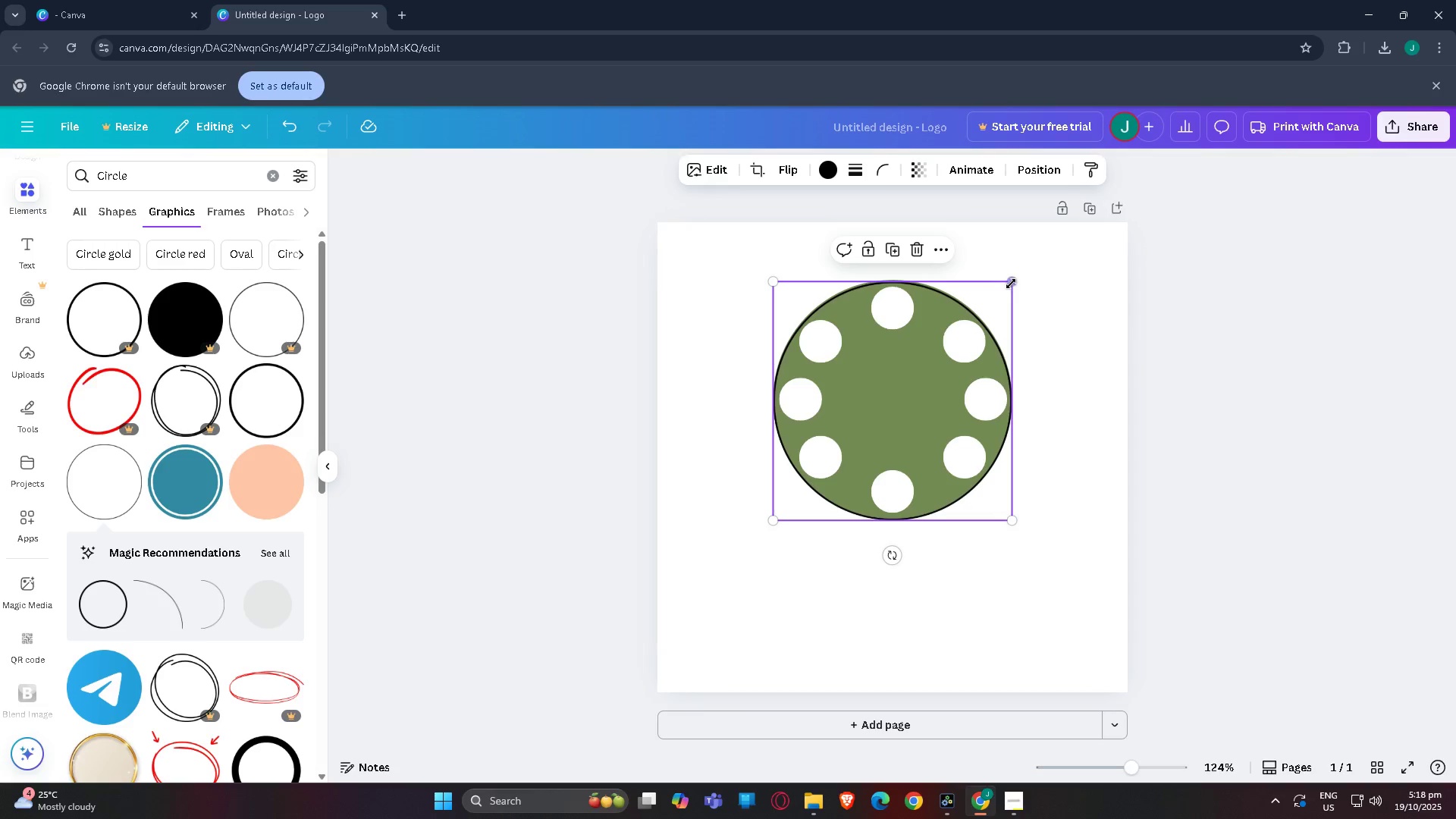 
left_click_drag(start_coordinate=[1011, 284], to_coordinate=[1012, 279])
 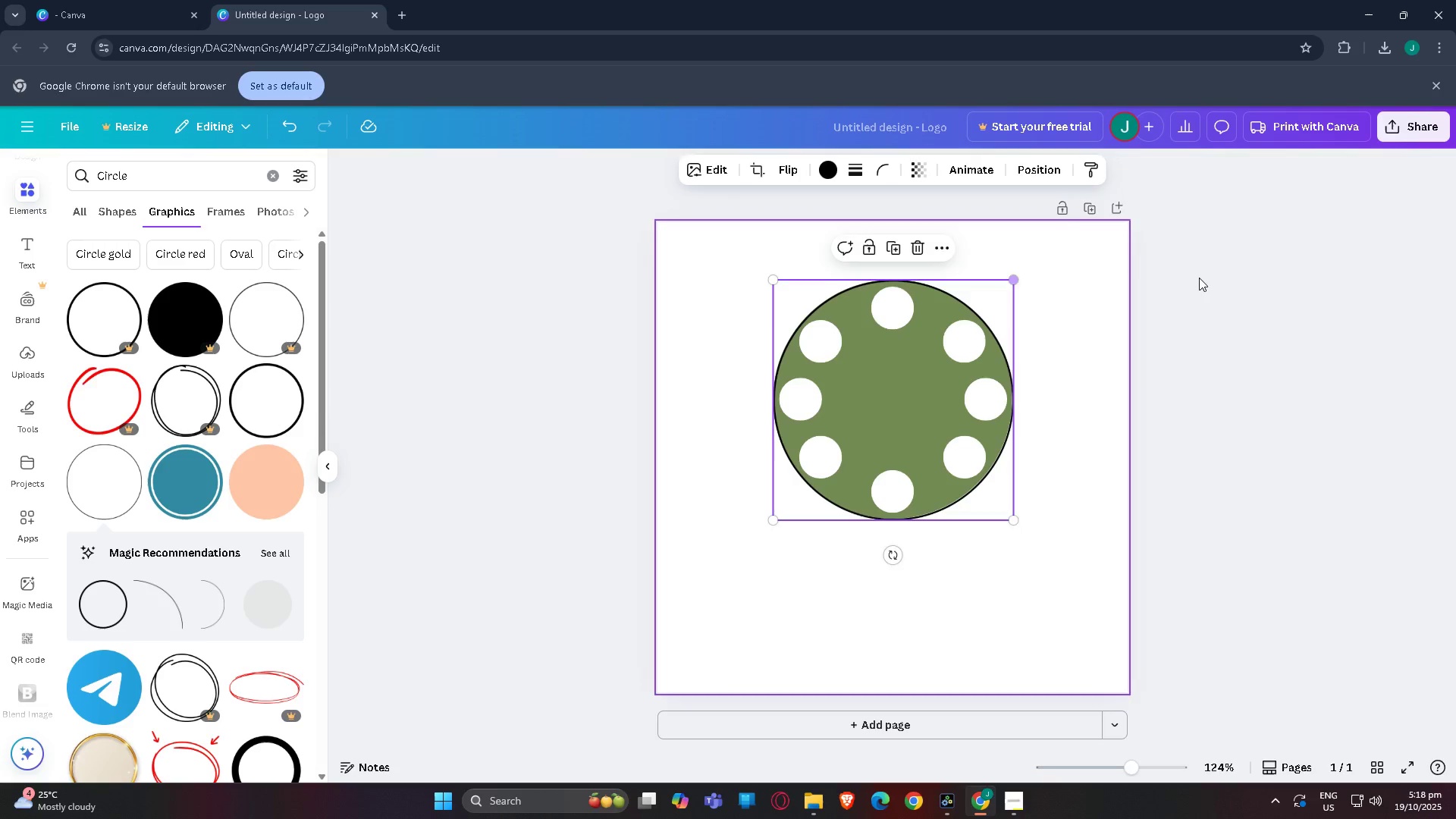 
left_click_drag(start_coordinate=[1163, 278], to_coordinate=[1221, 277])
 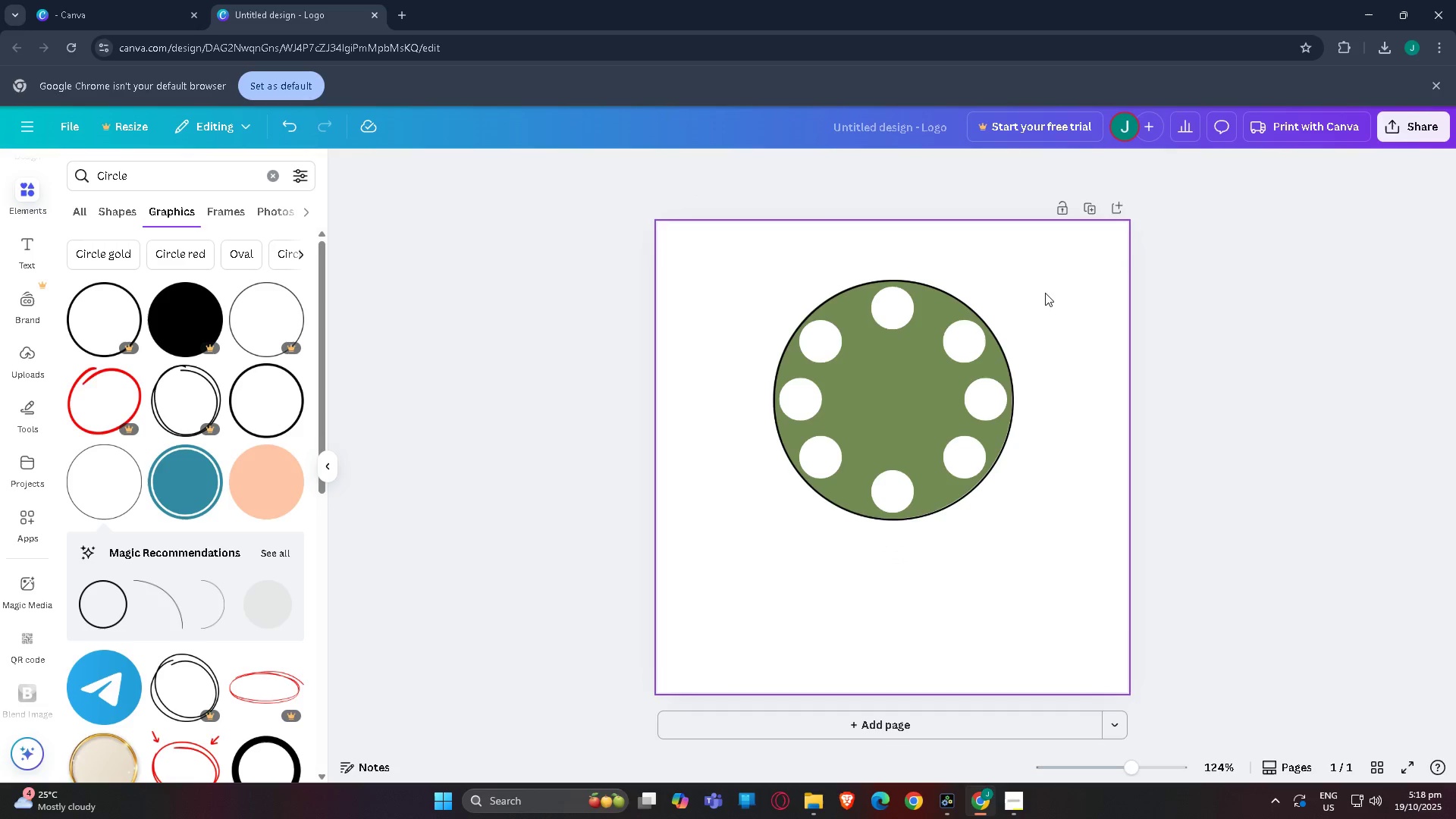 
left_click_drag(start_coordinate=[1060, 281], to_coordinate=[727, 544])
 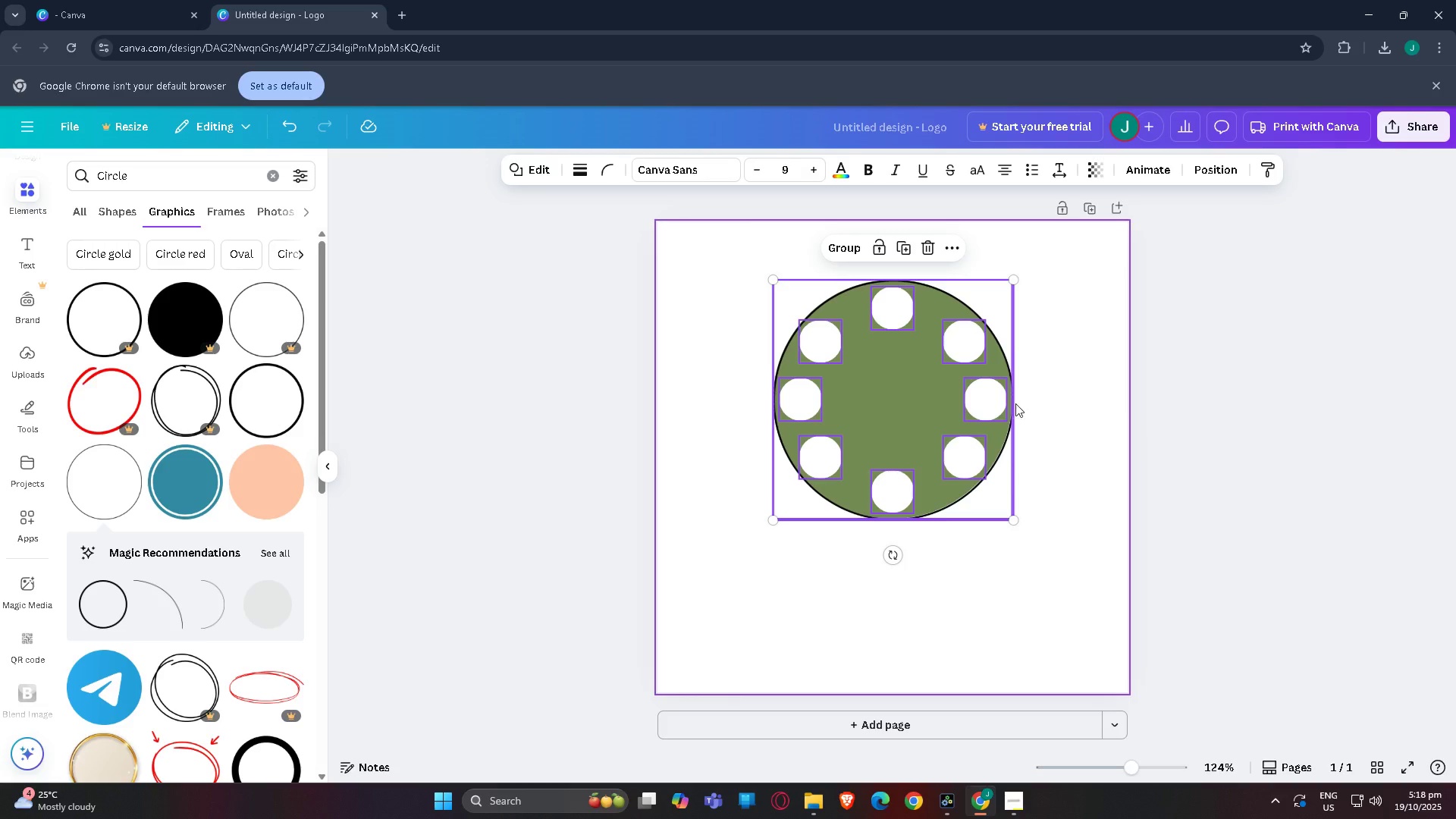 
left_click([977, 390])
 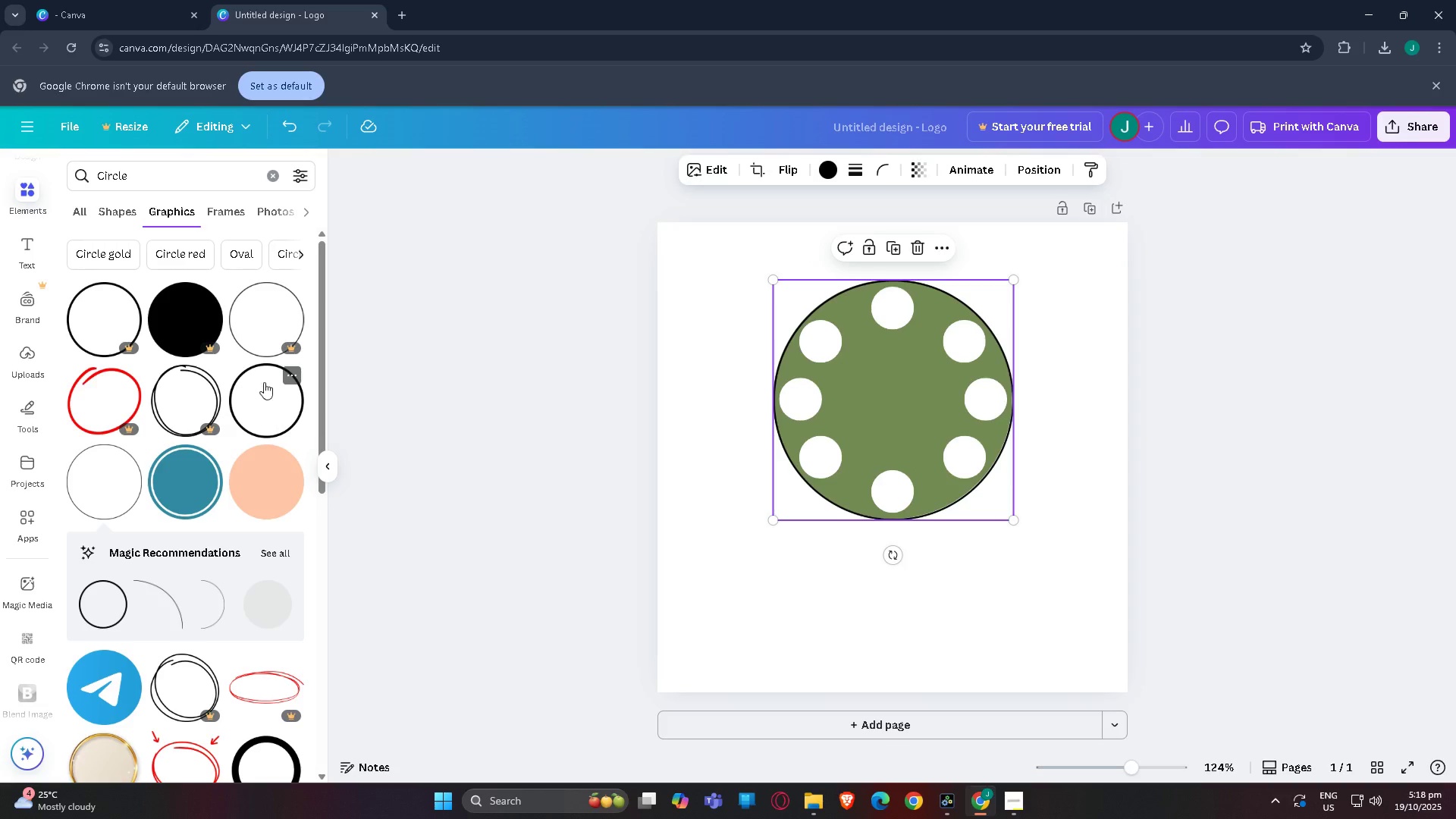 
left_click([96, 462])
 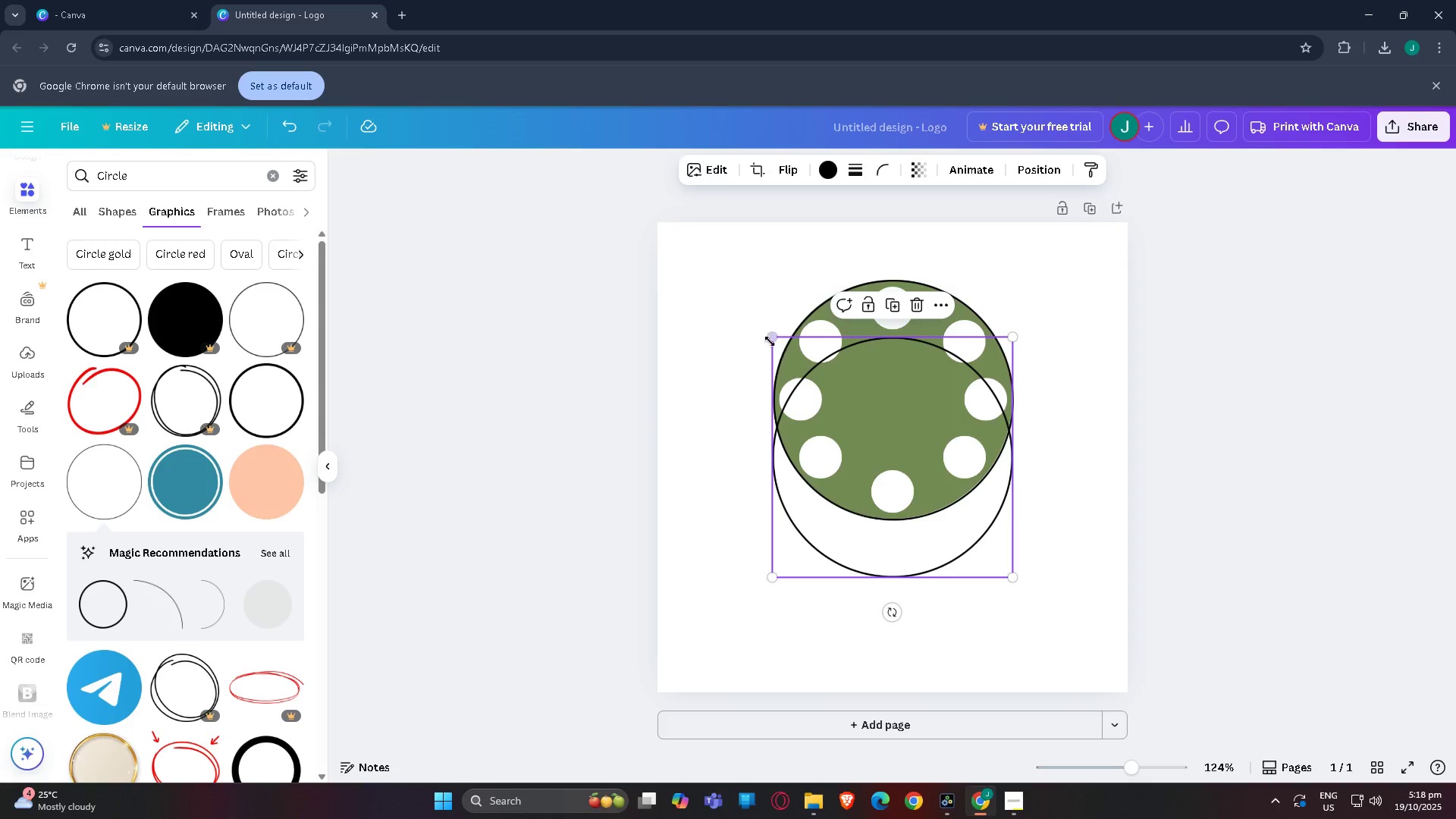 
left_click_drag(start_coordinate=[770, 342], to_coordinate=[929, 482])
 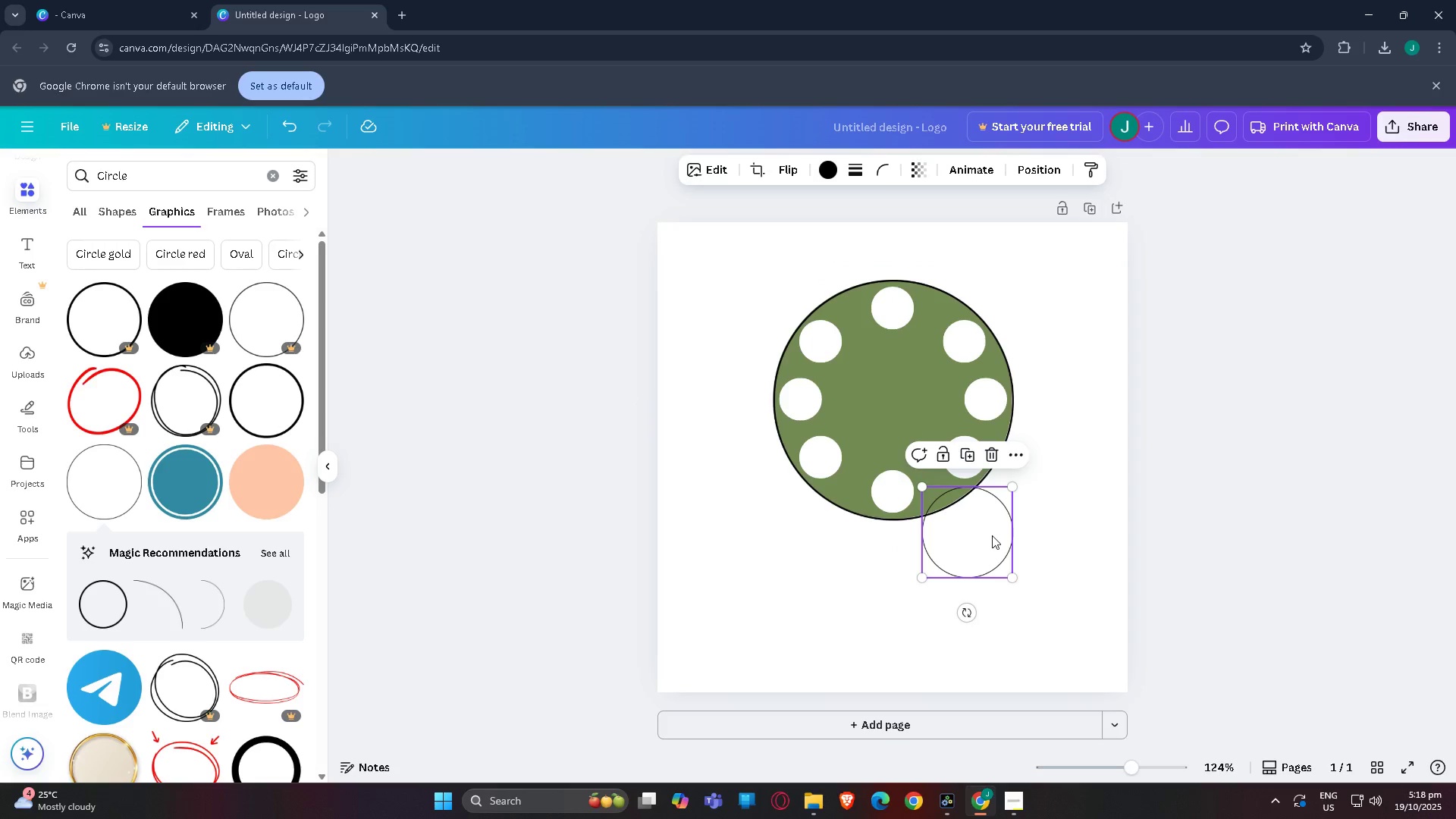 
left_click_drag(start_coordinate=[990, 536], to_coordinate=[910, 406])
 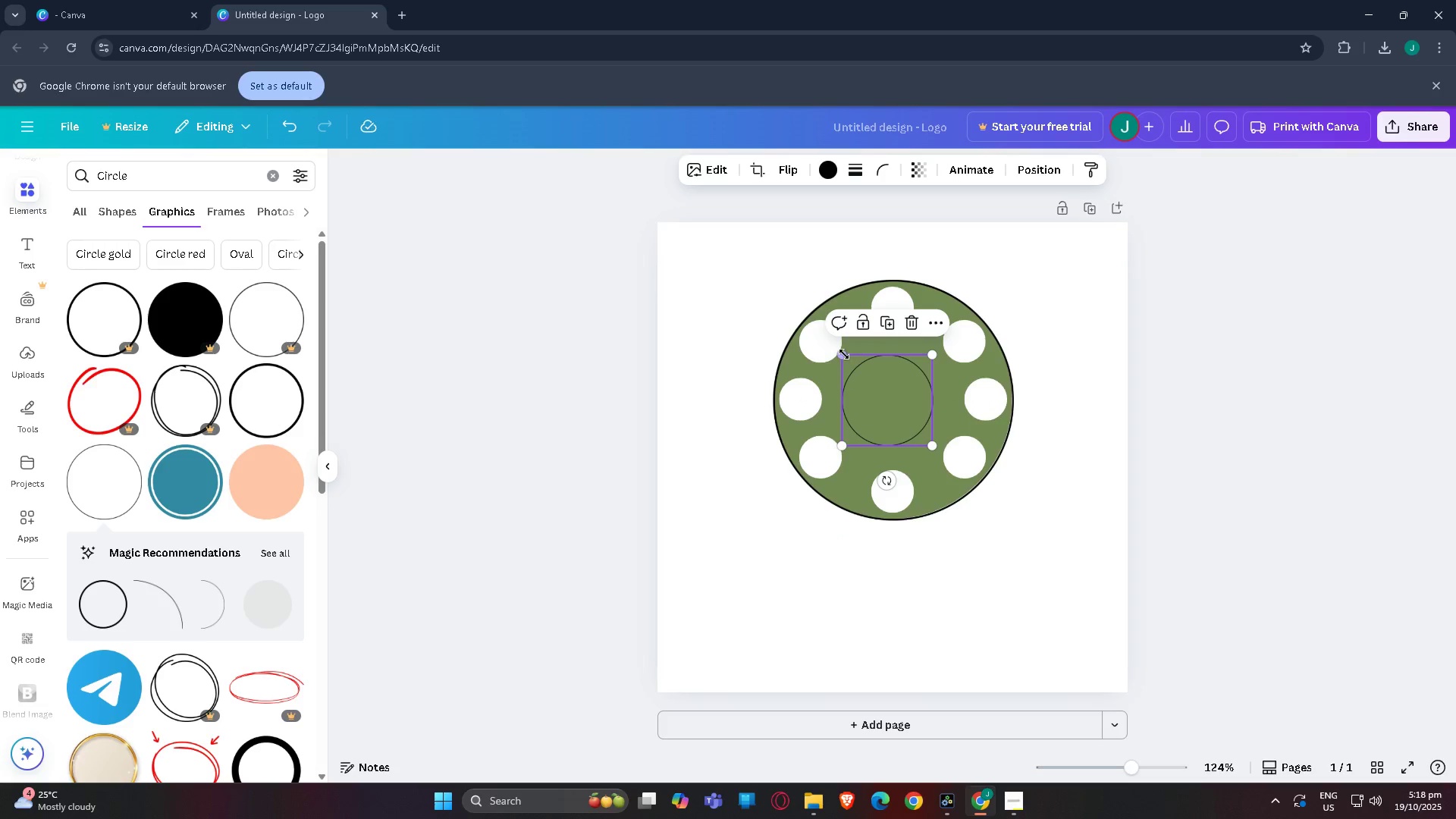 
left_click_drag(start_coordinate=[844, 354], to_coordinate=[858, 369])
 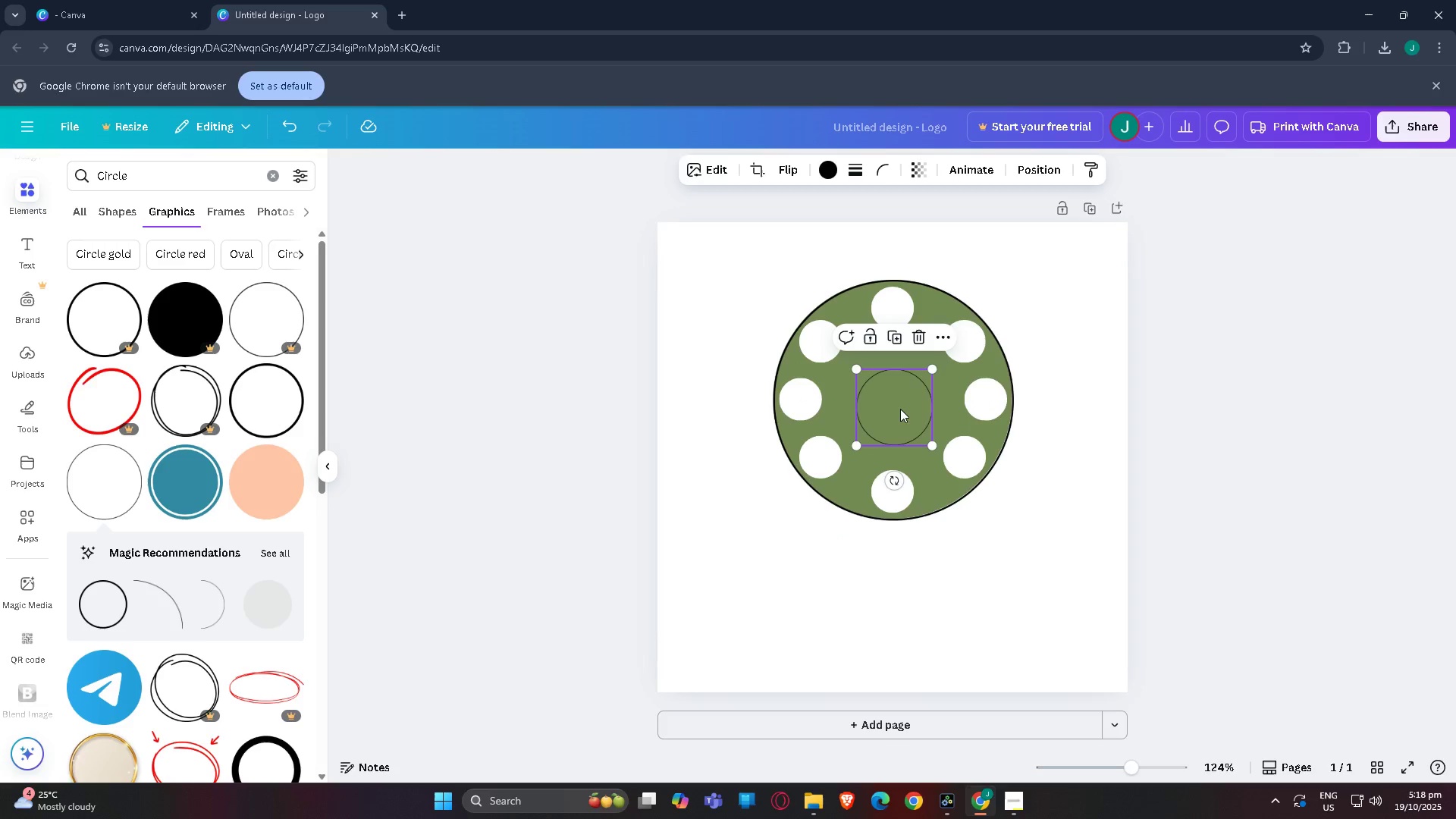 
left_click_drag(start_coordinate=[900, 409], to_coordinate=[900, 404])
 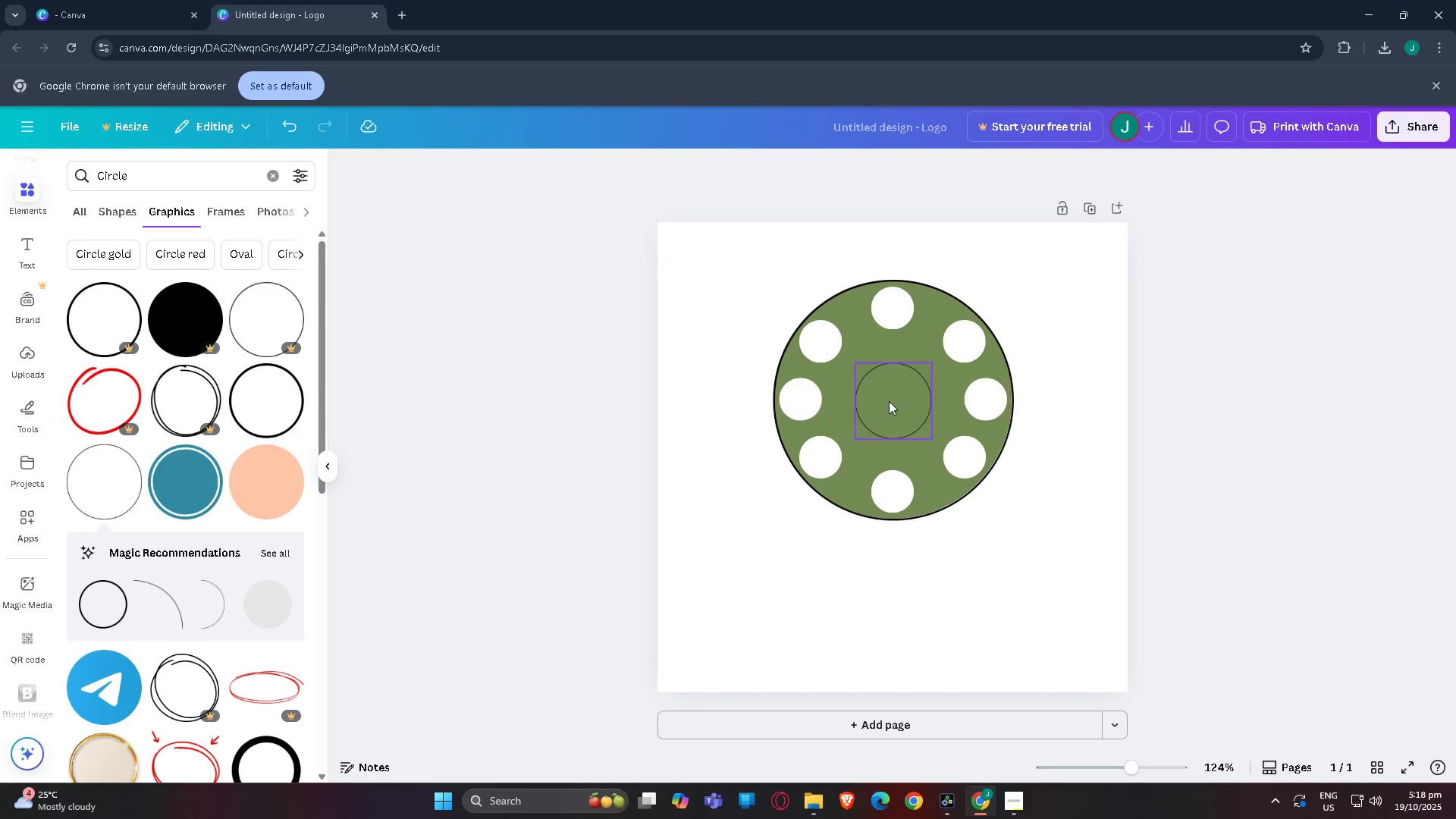 
left_click([896, 400])
 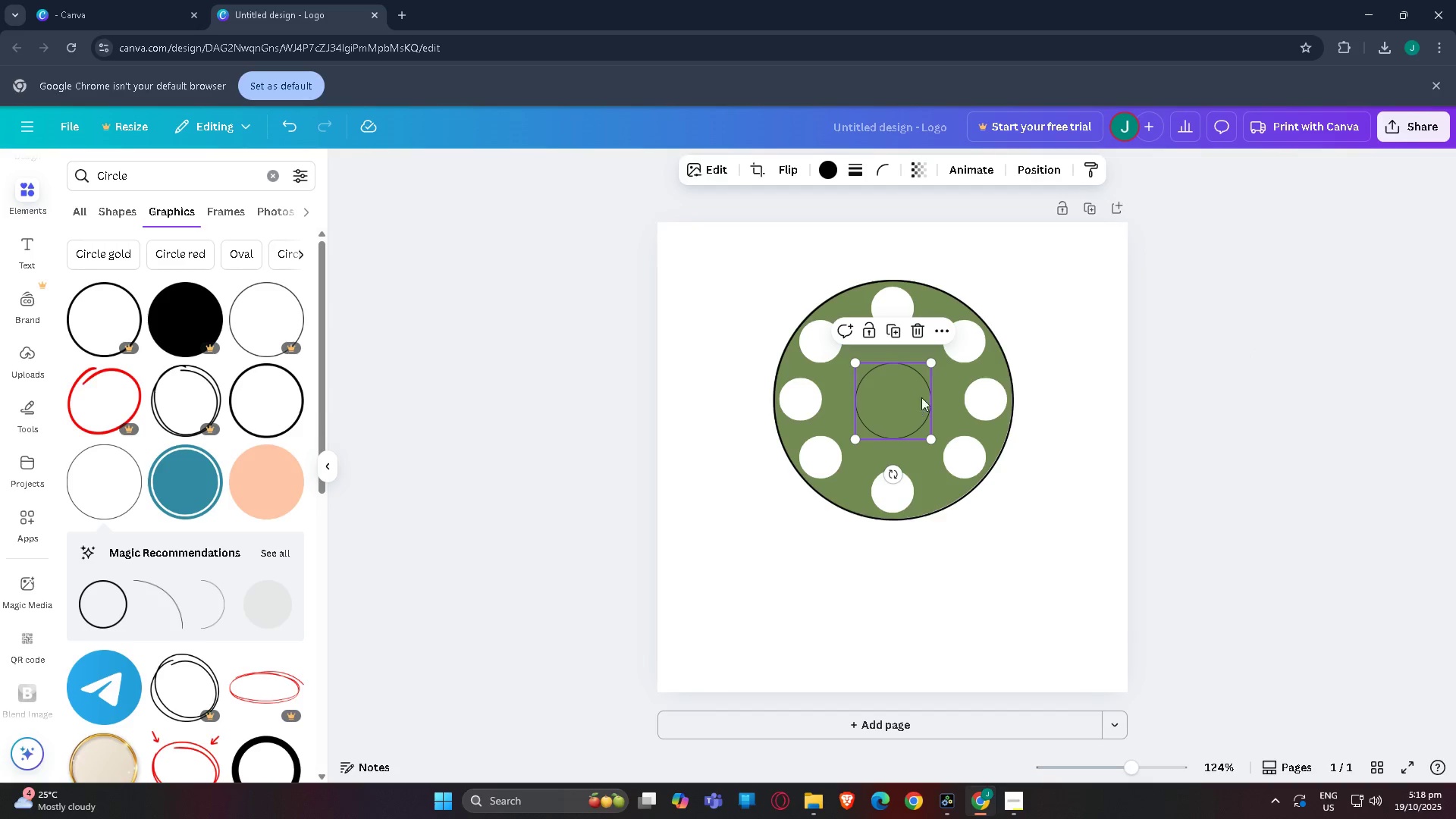 
left_click([1308, 372])
 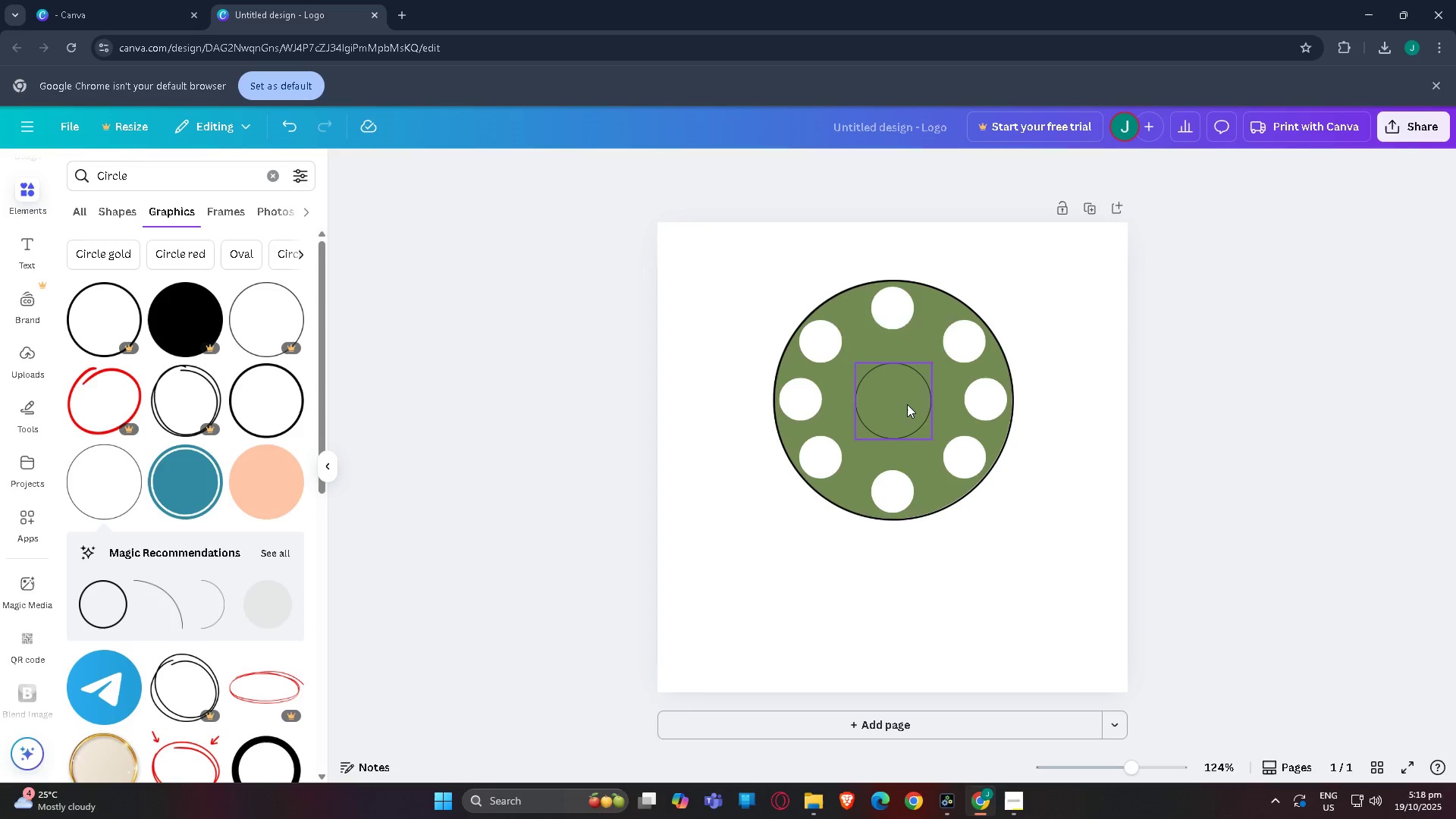 
left_click([907, 404])
 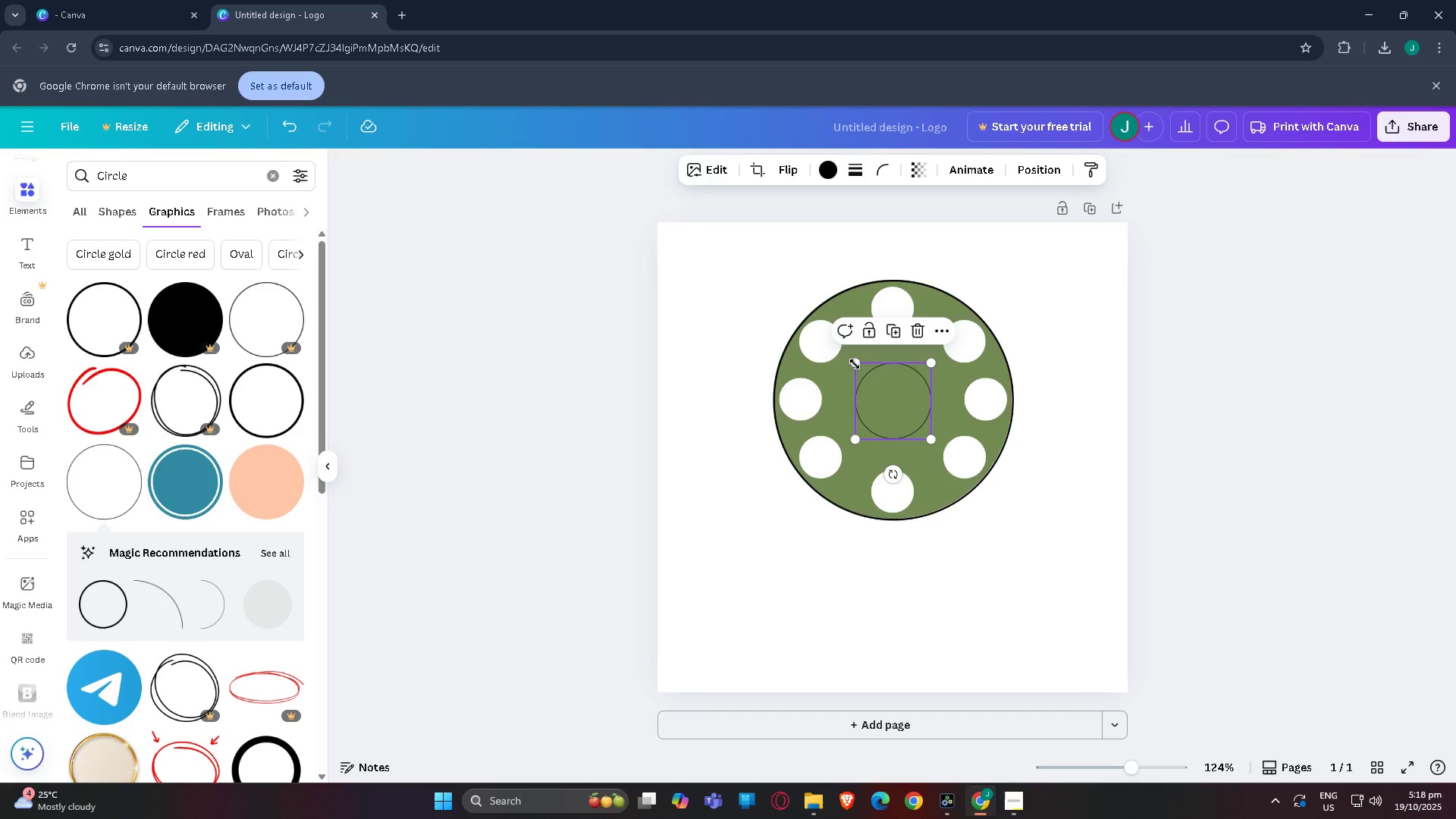 
left_click_drag(start_coordinate=[854, 363], to_coordinate=[837, 357])
 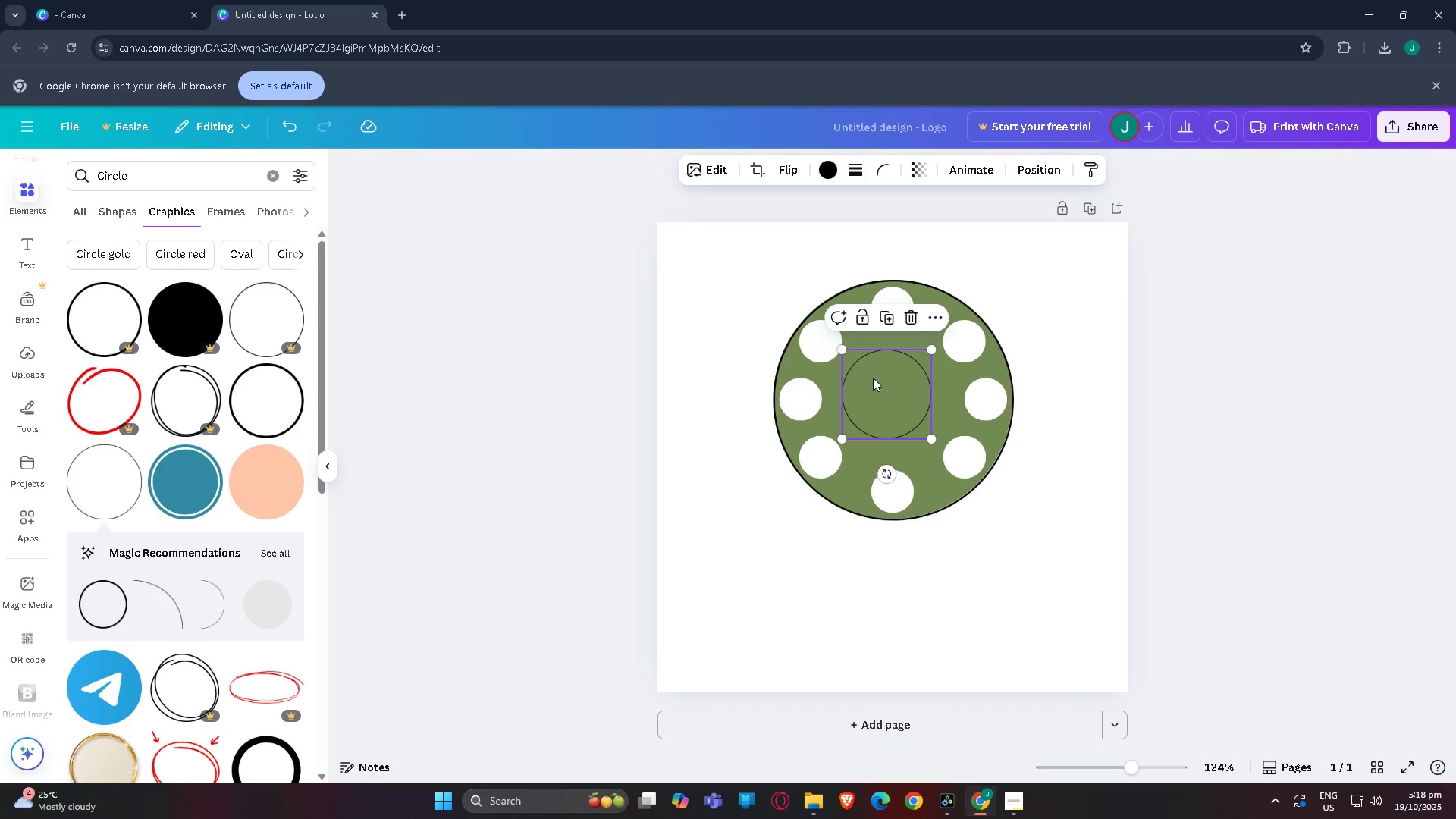 
left_click_drag(start_coordinate=[874, 379], to_coordinate=[882, 386])
 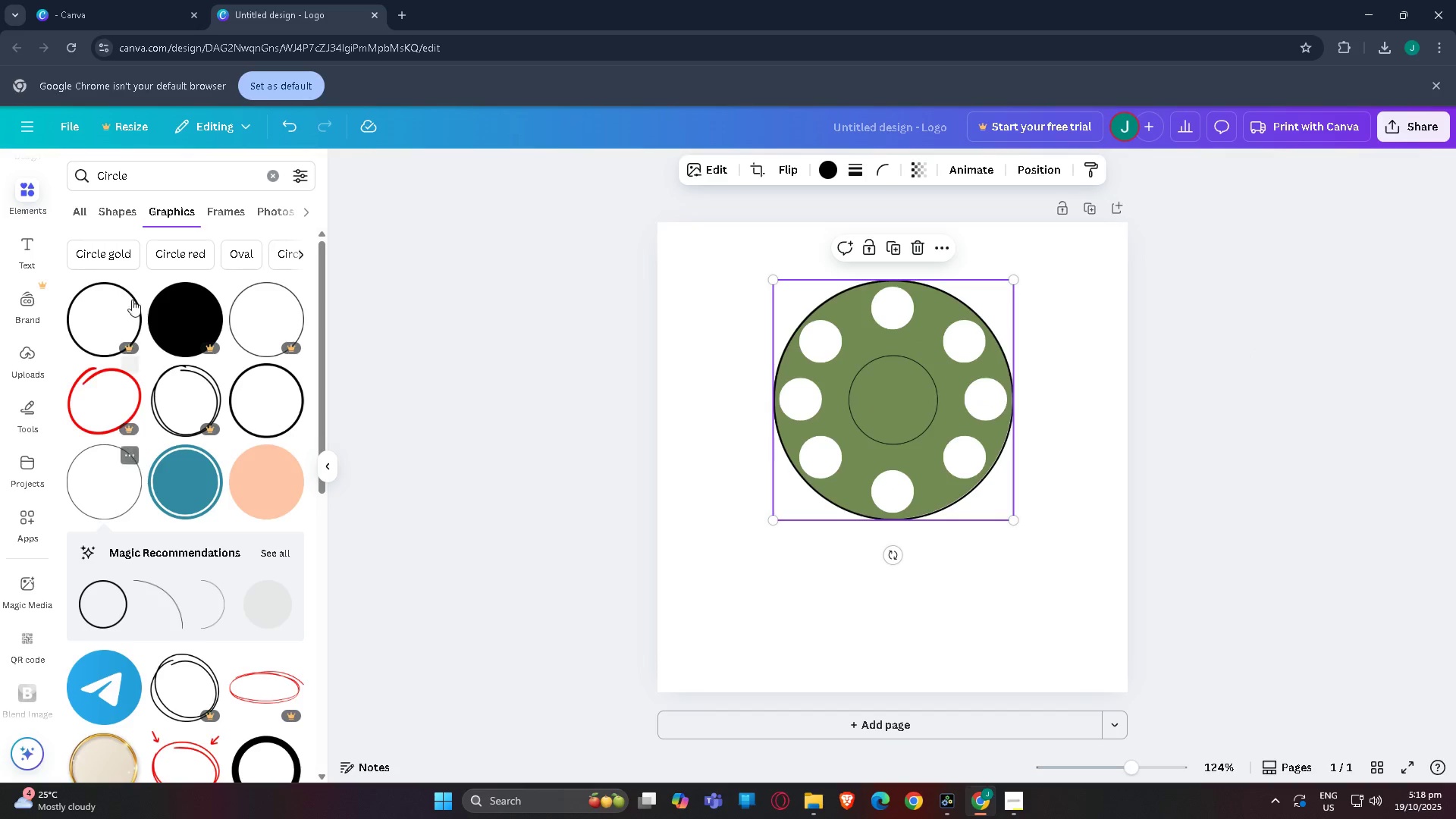 
left_click([111, 209])
 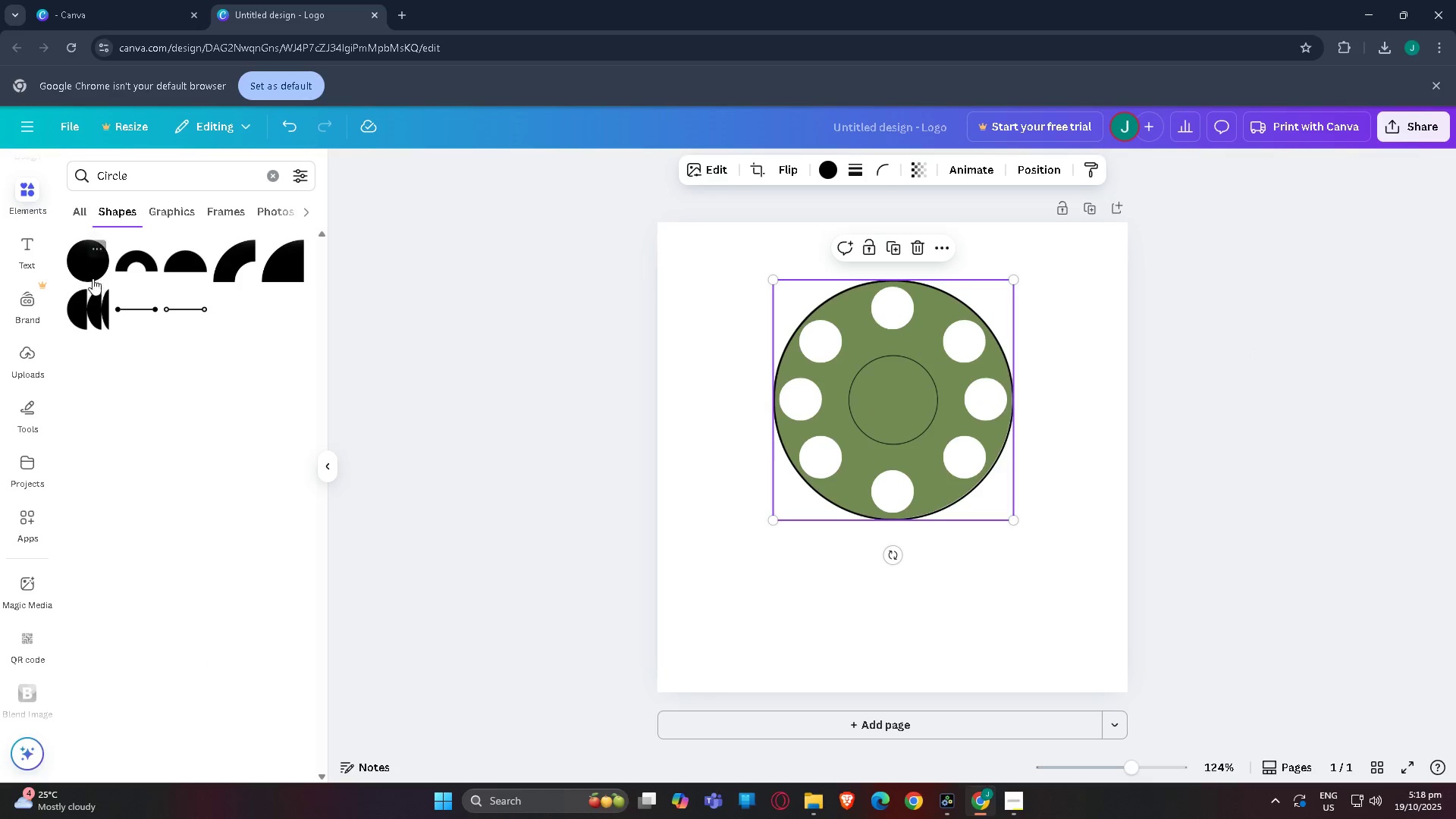 
left_click([81, 261])
 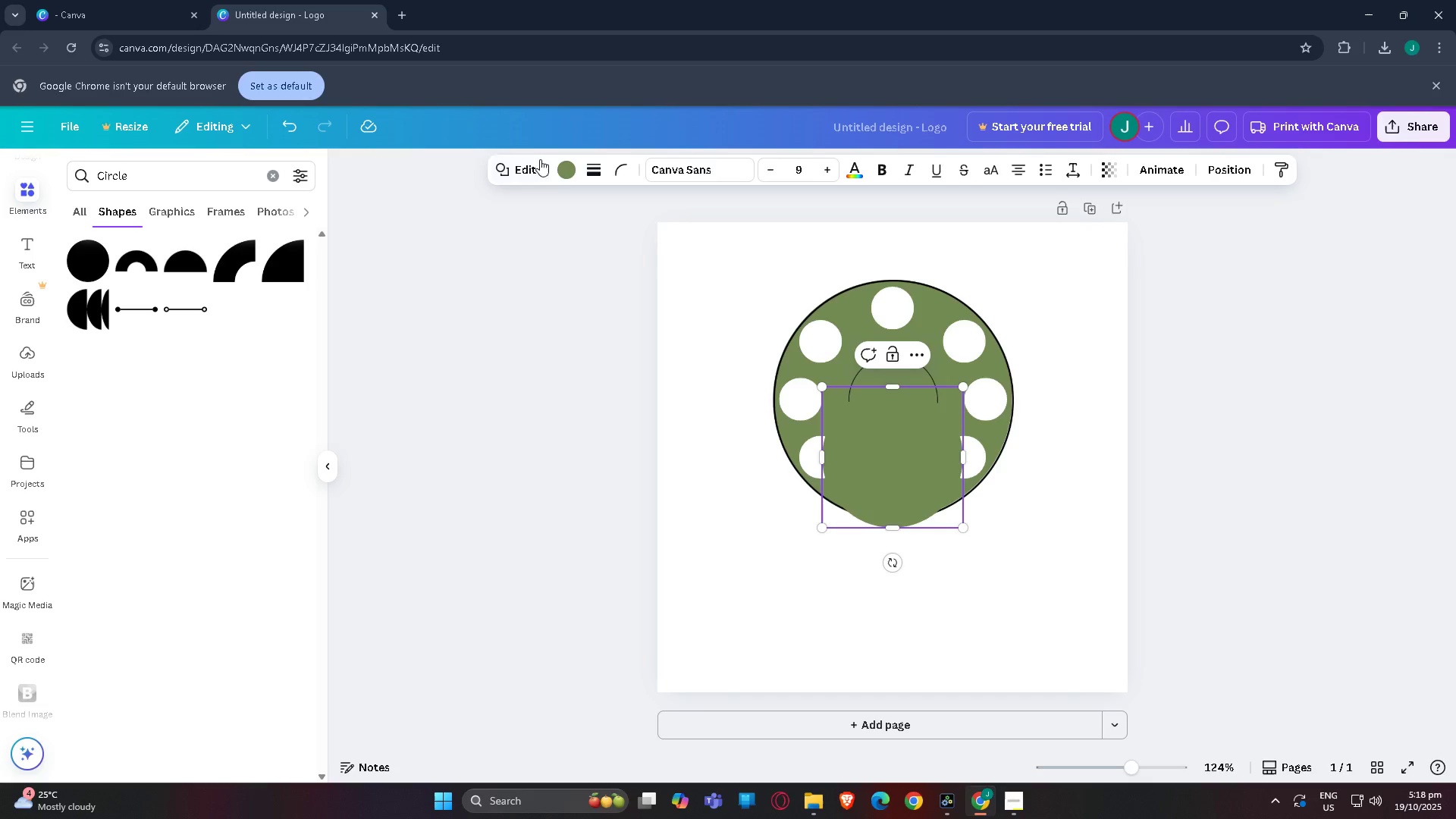 
left_click([562, 171])
 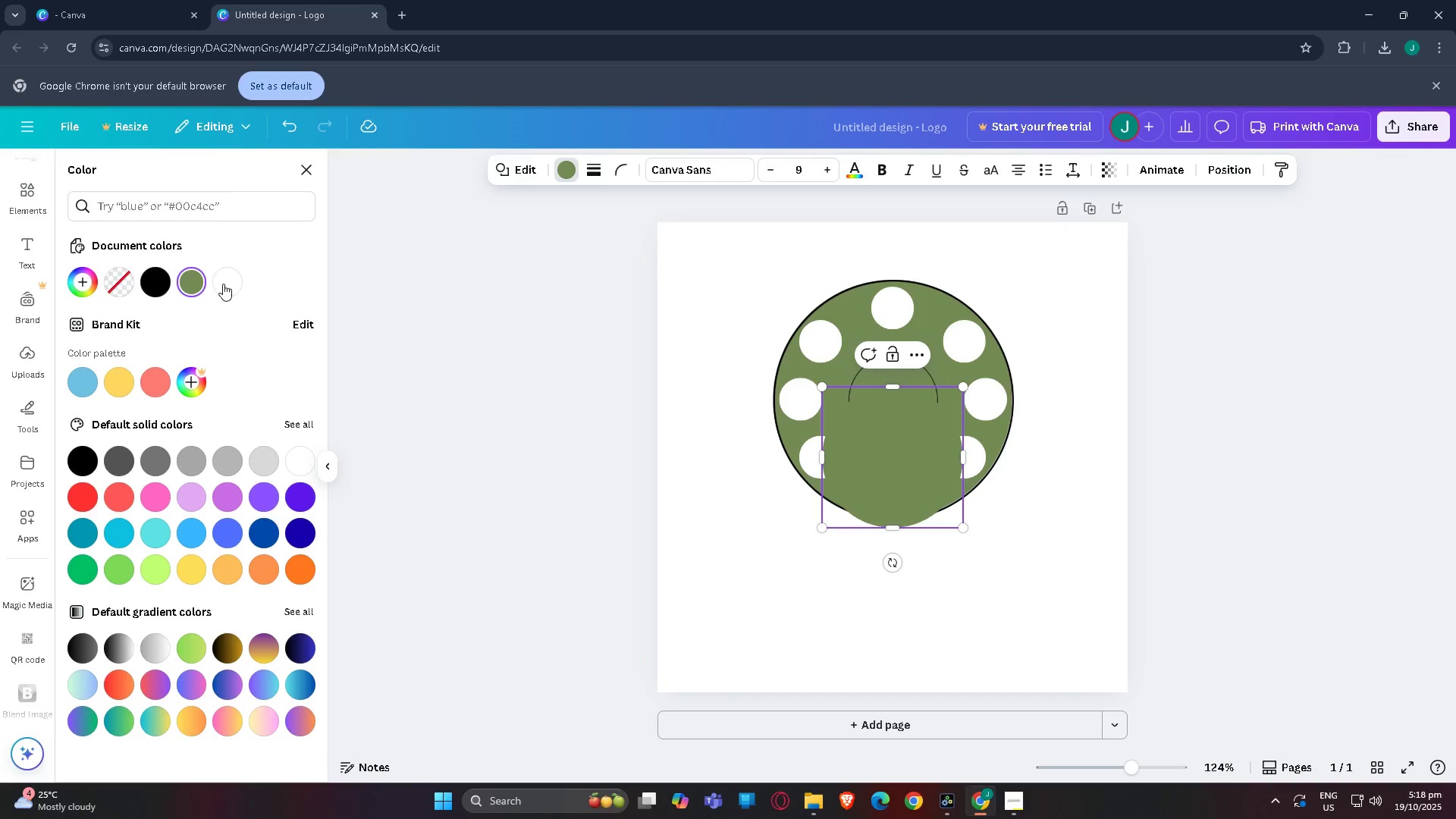 
left_click([223, 284])
 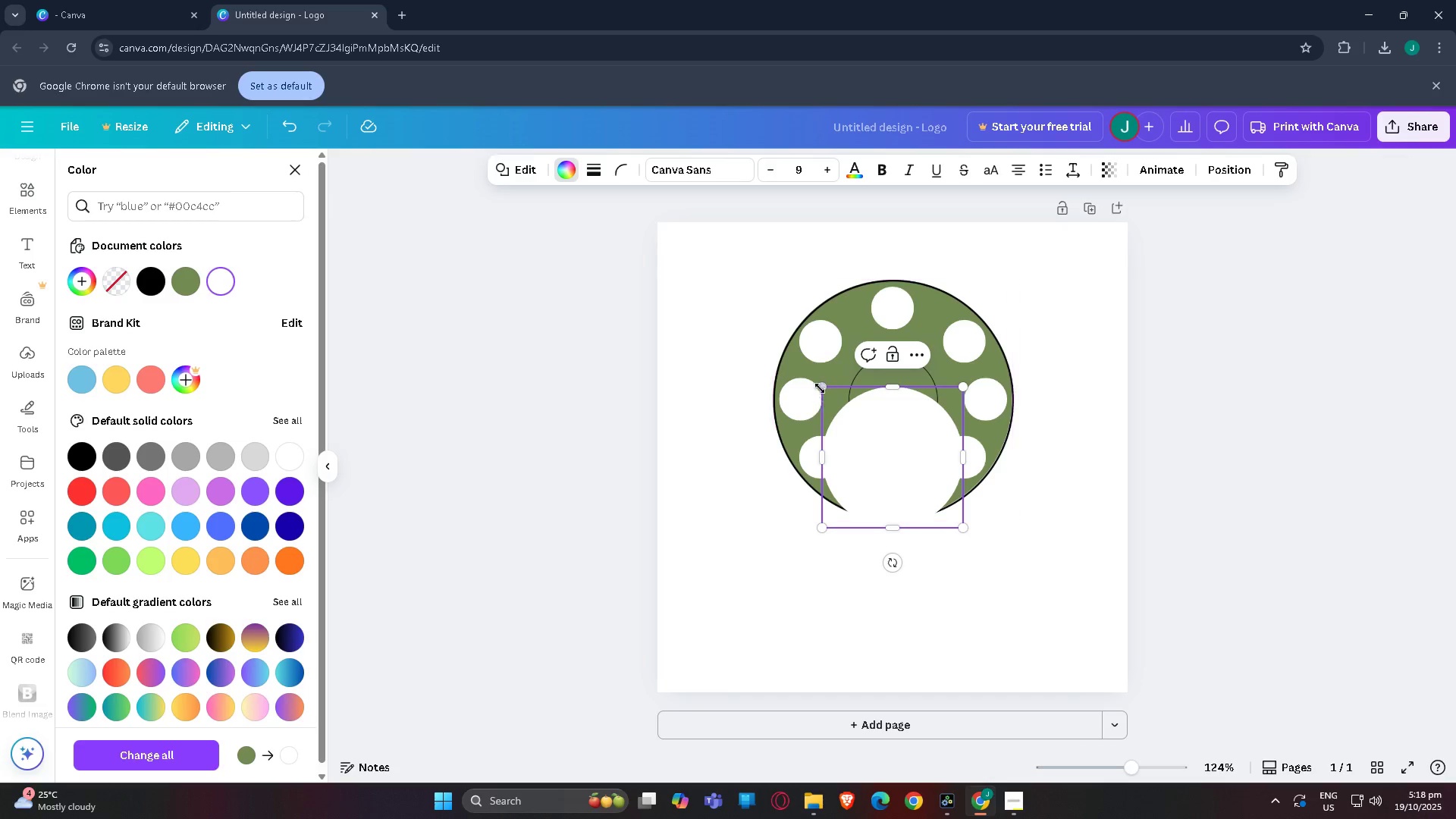 
left_click_drag(start_coordinate=[822, 386], to_coordinate=[949, 489])
 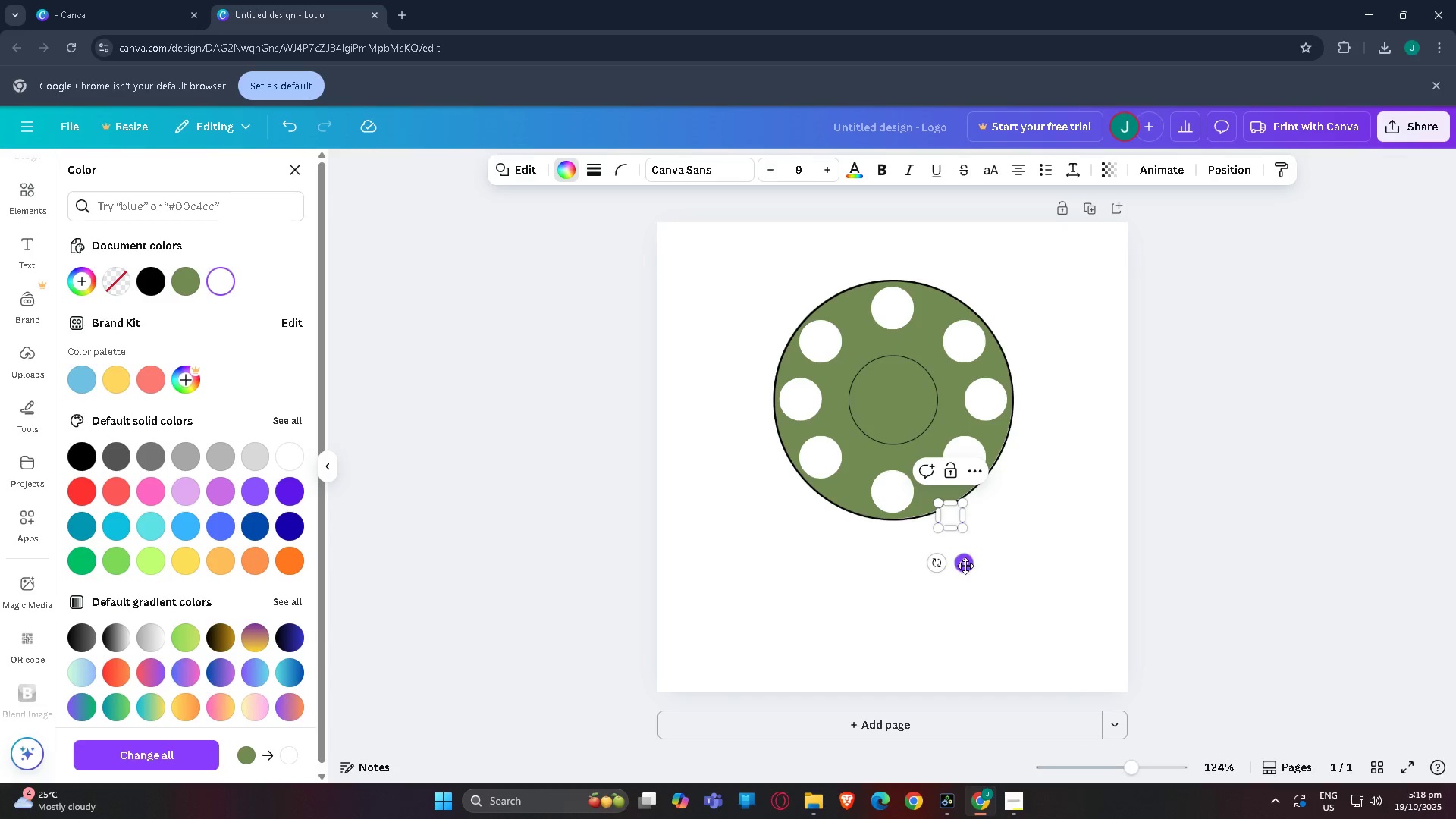 
left_click_drag(start_coordinate=[965, 566], to_coordinate=[905, 424])
 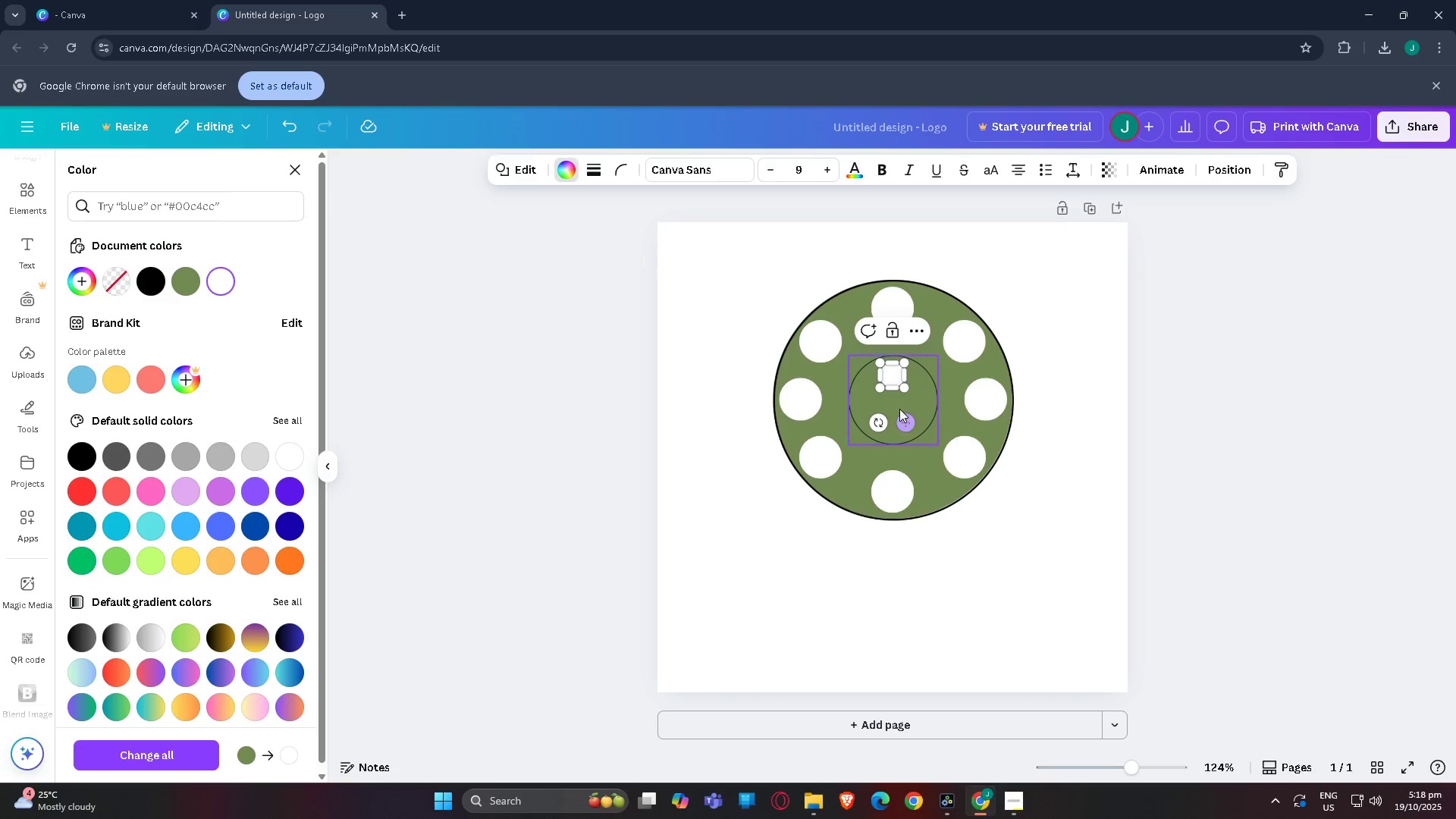 
key(Control+C)
 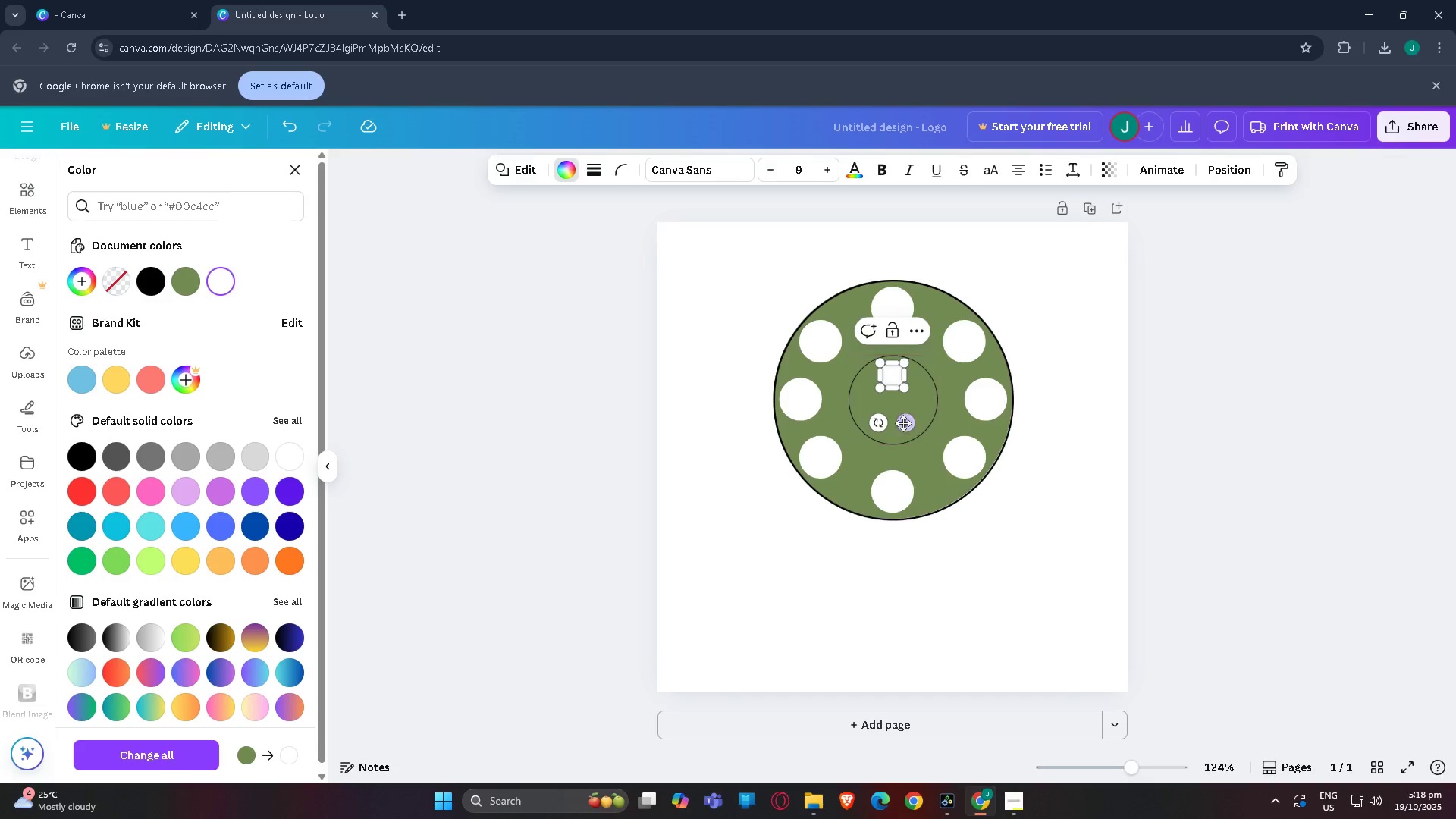 
key(Control+V)
 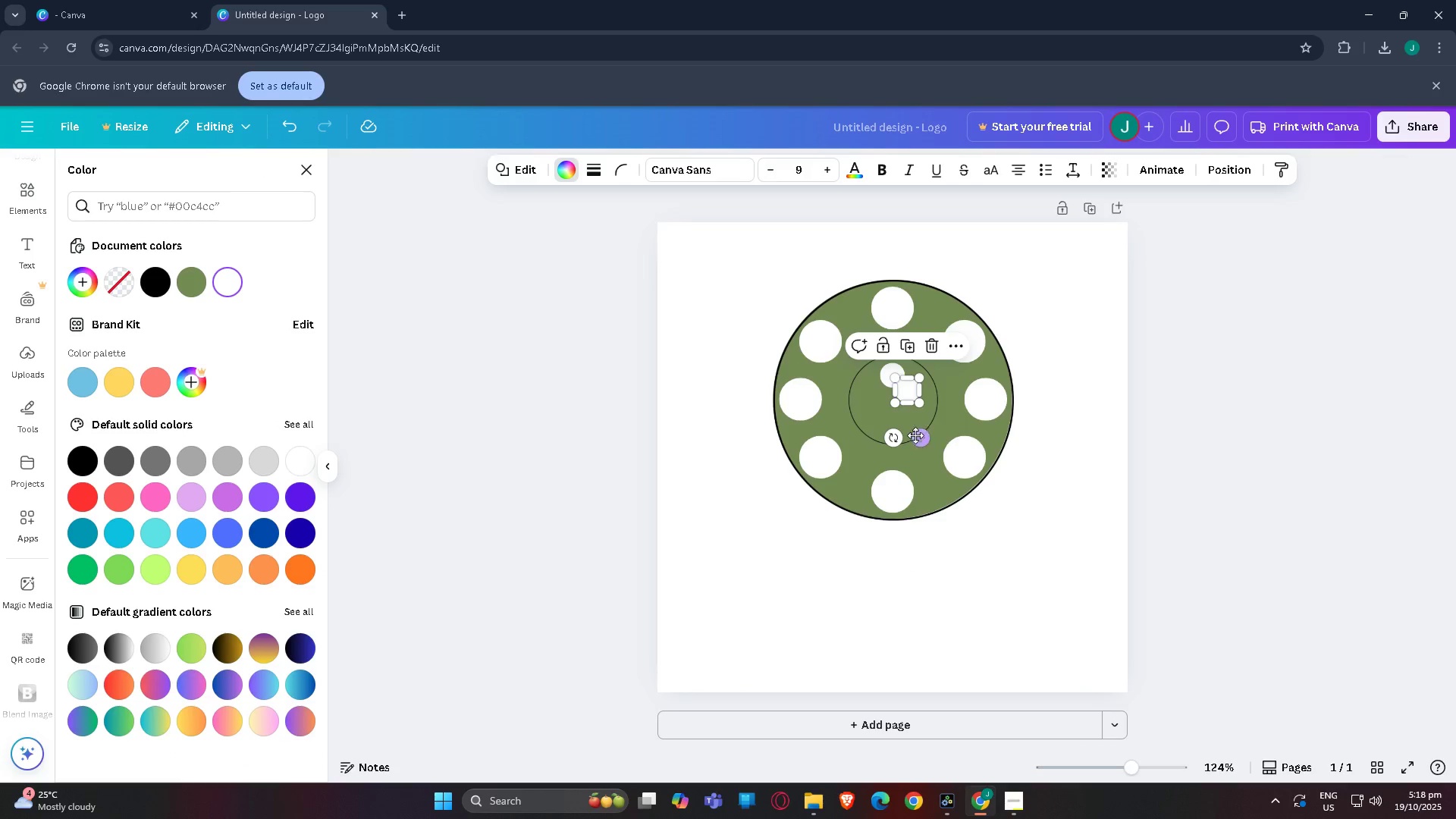 
left_click_drag(start_coordinate=[918, 437], to_coordinate=[931, 445])
 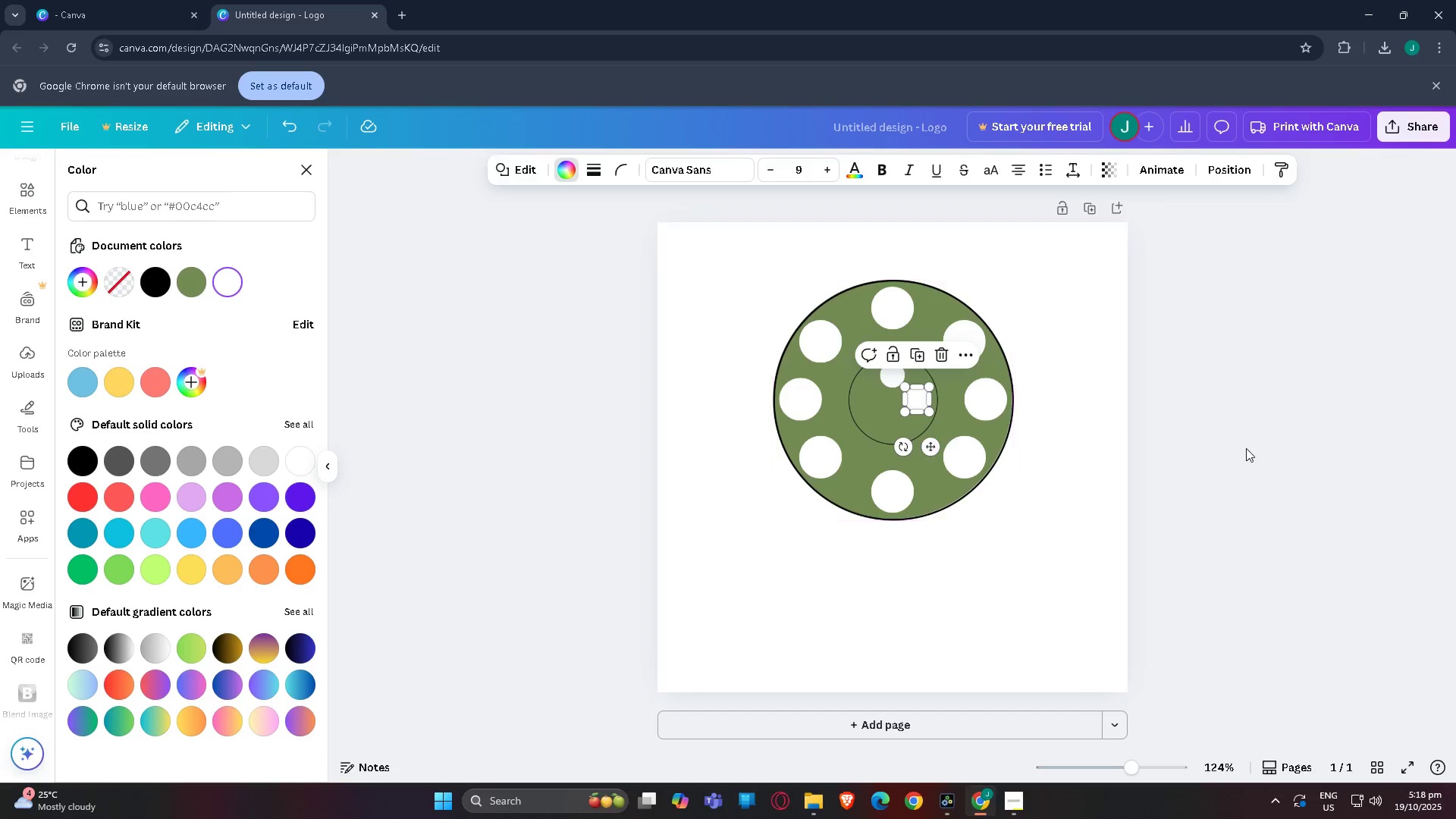 
left_click([1246, 448])
 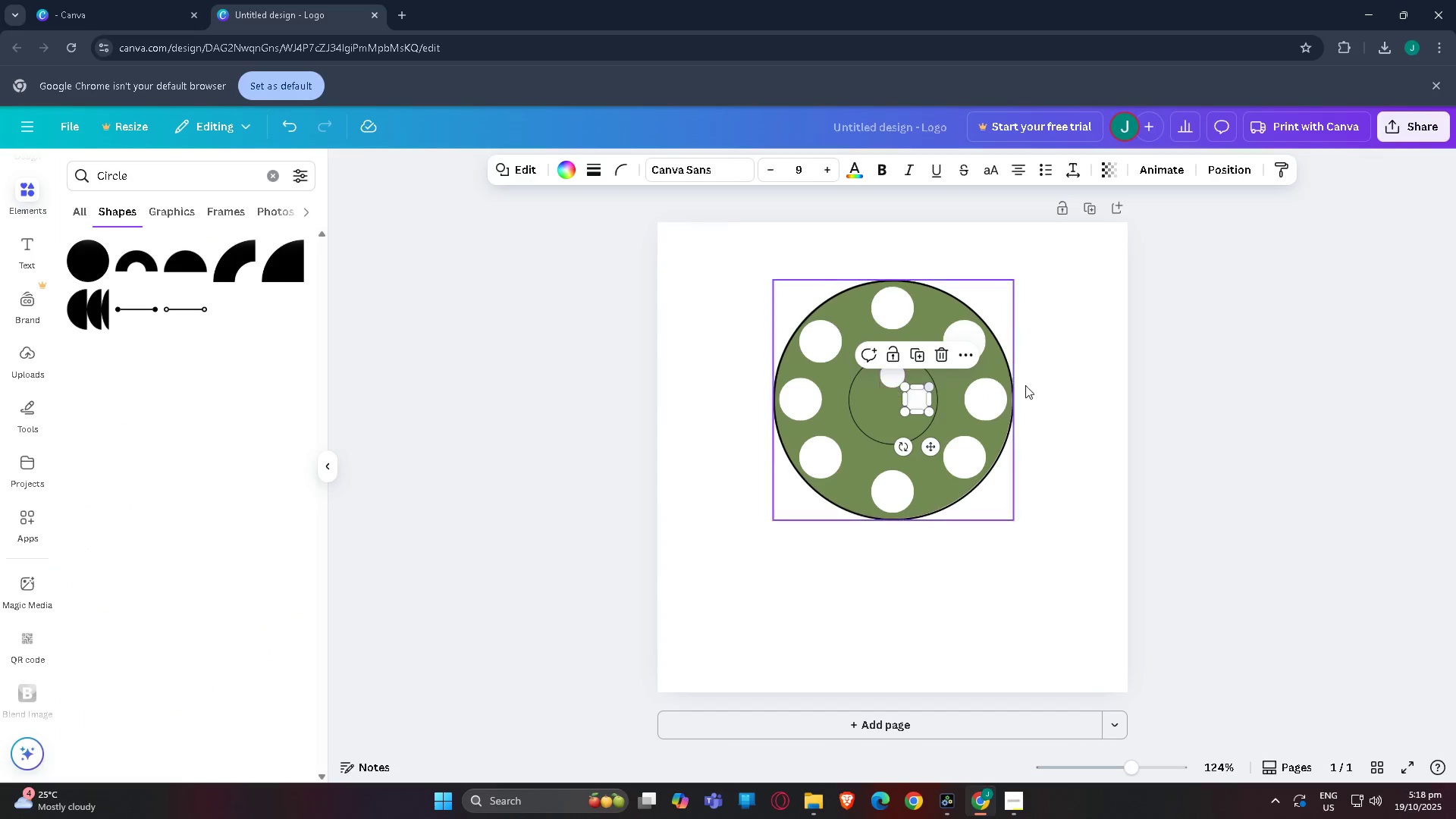 
left_click([1086, 381])
 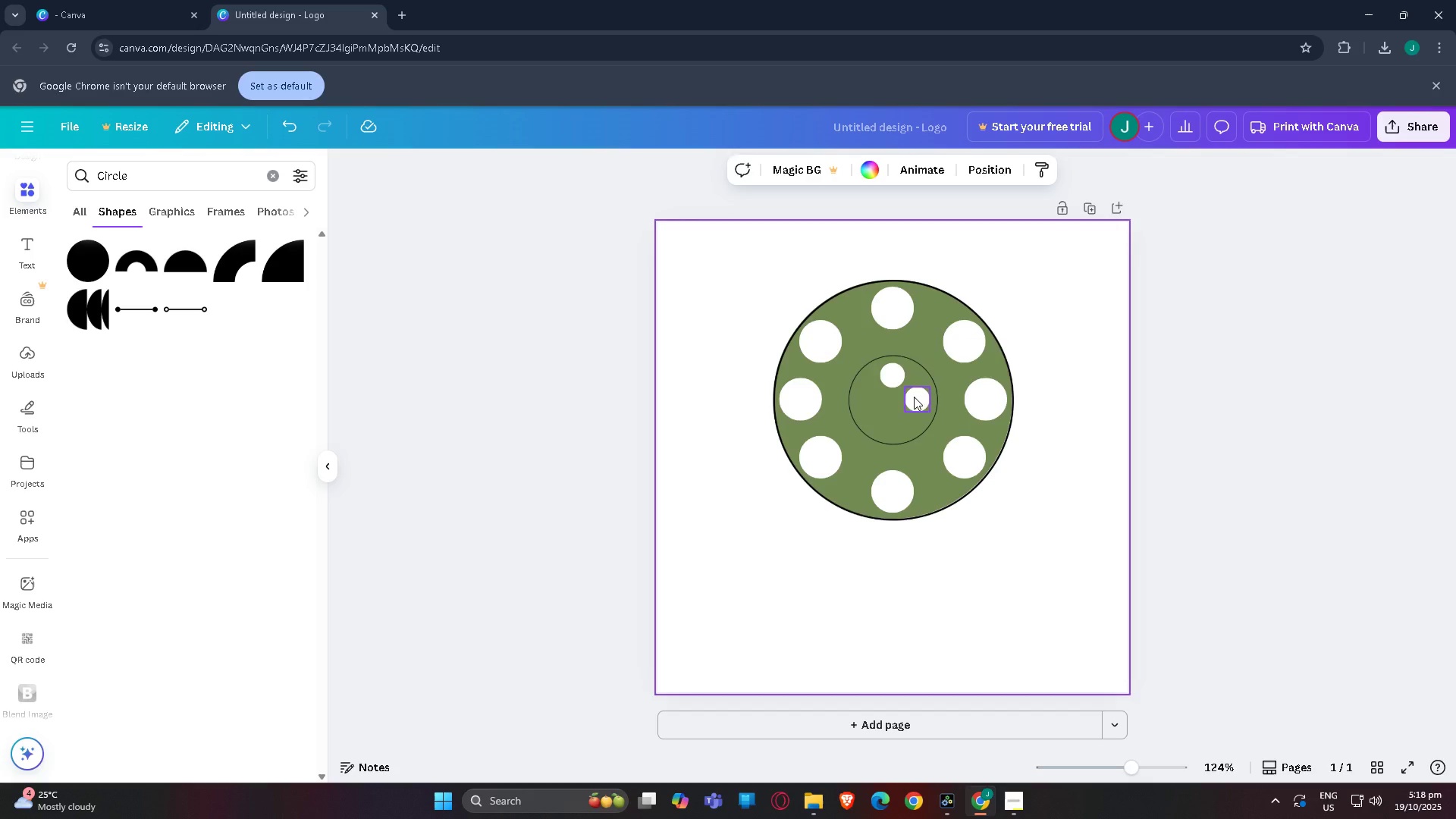 
left_click([914, 398])
 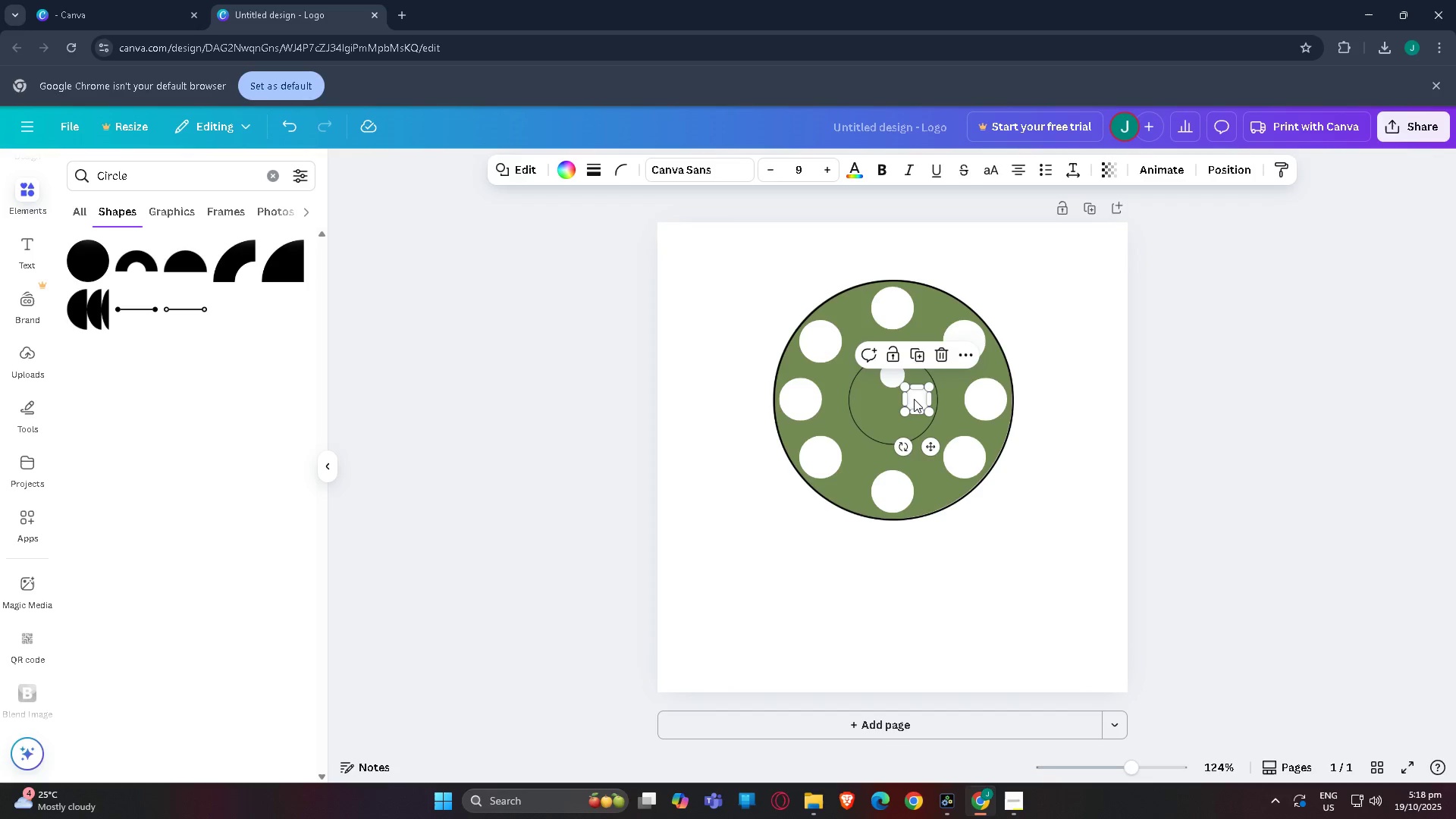 
left_click_drag(start_coordinate=[914, 399], to_coordinate=[918, 399])
 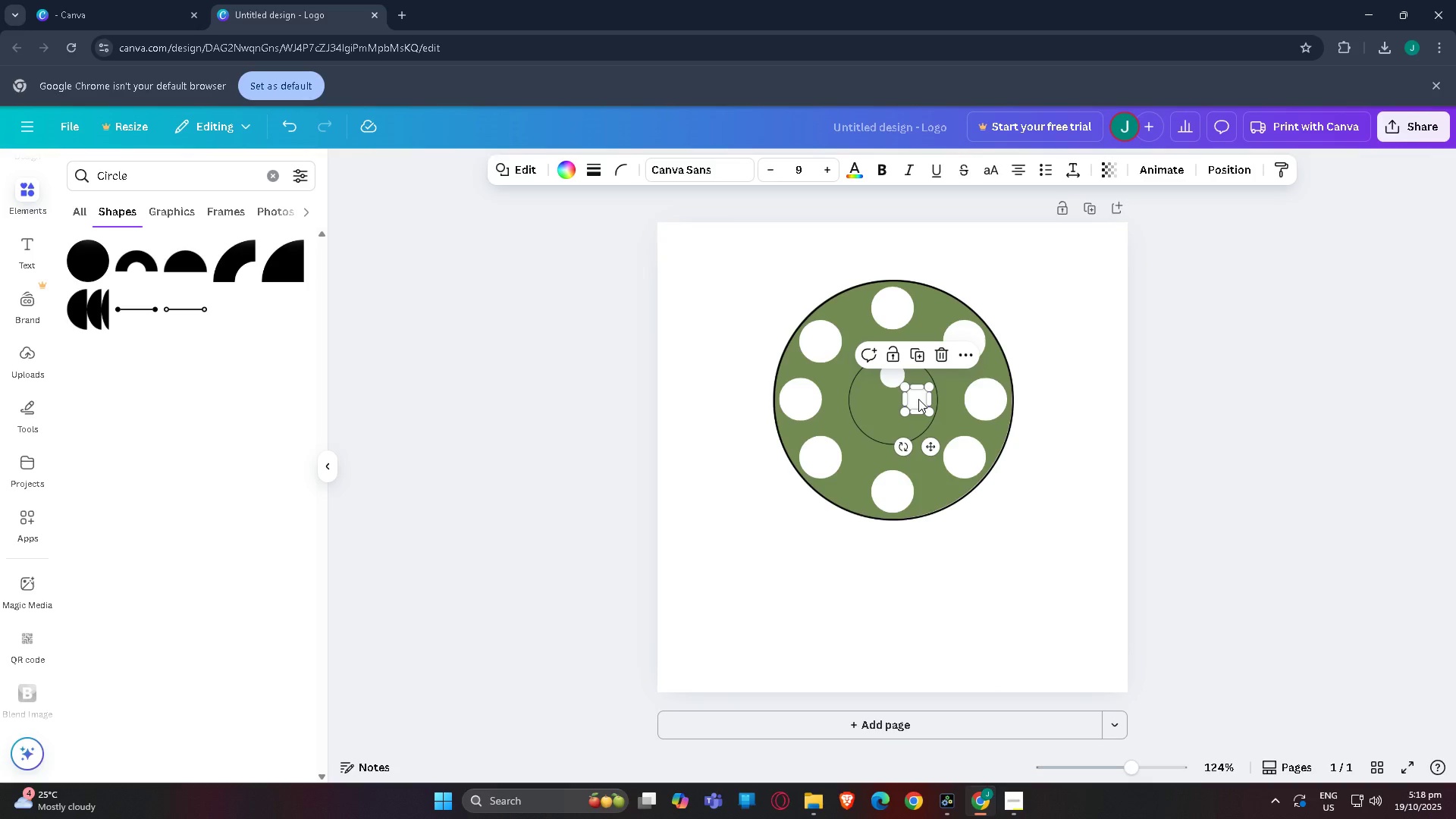 
key(Control+C)
 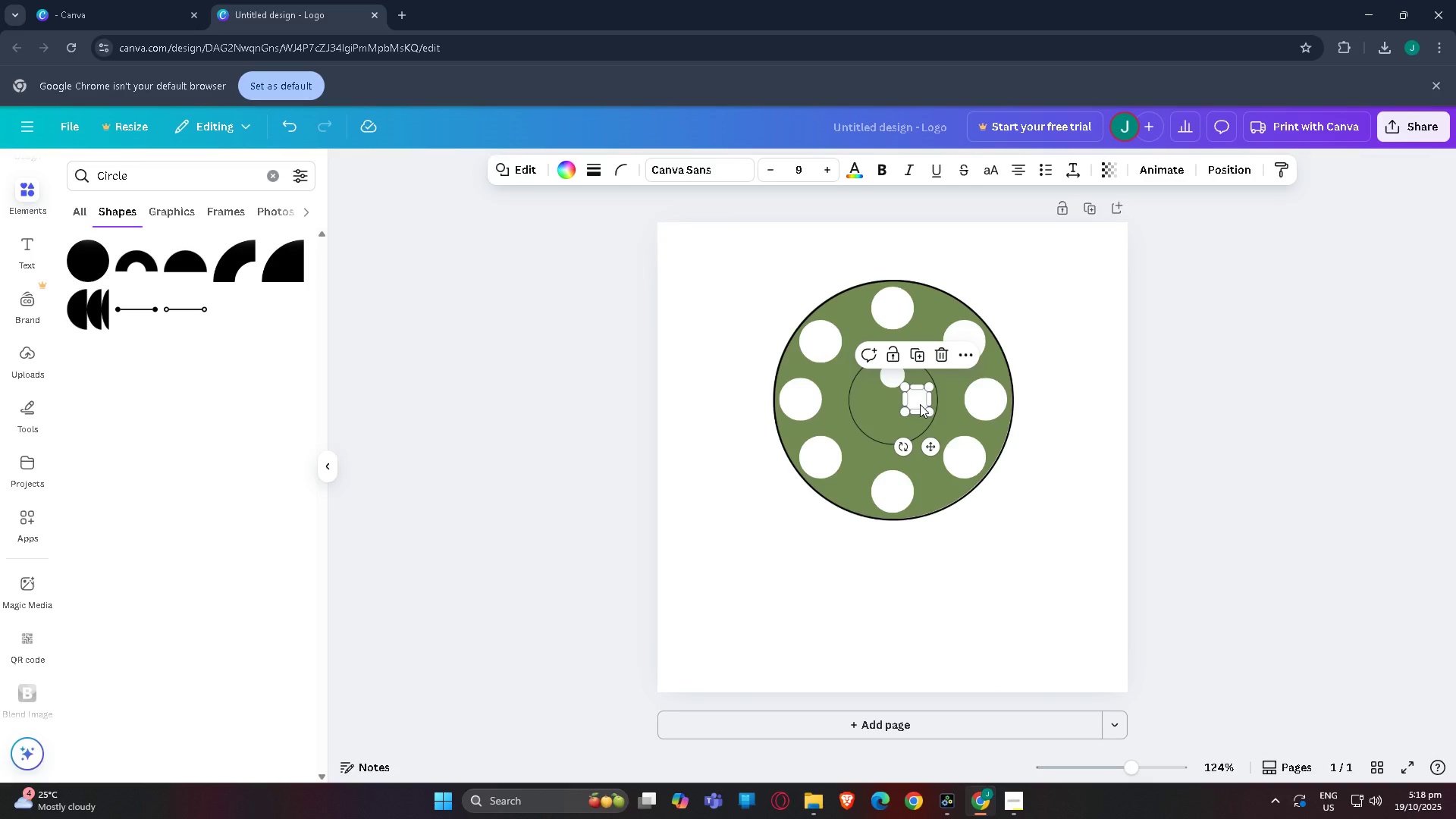 
key(Control+V)
 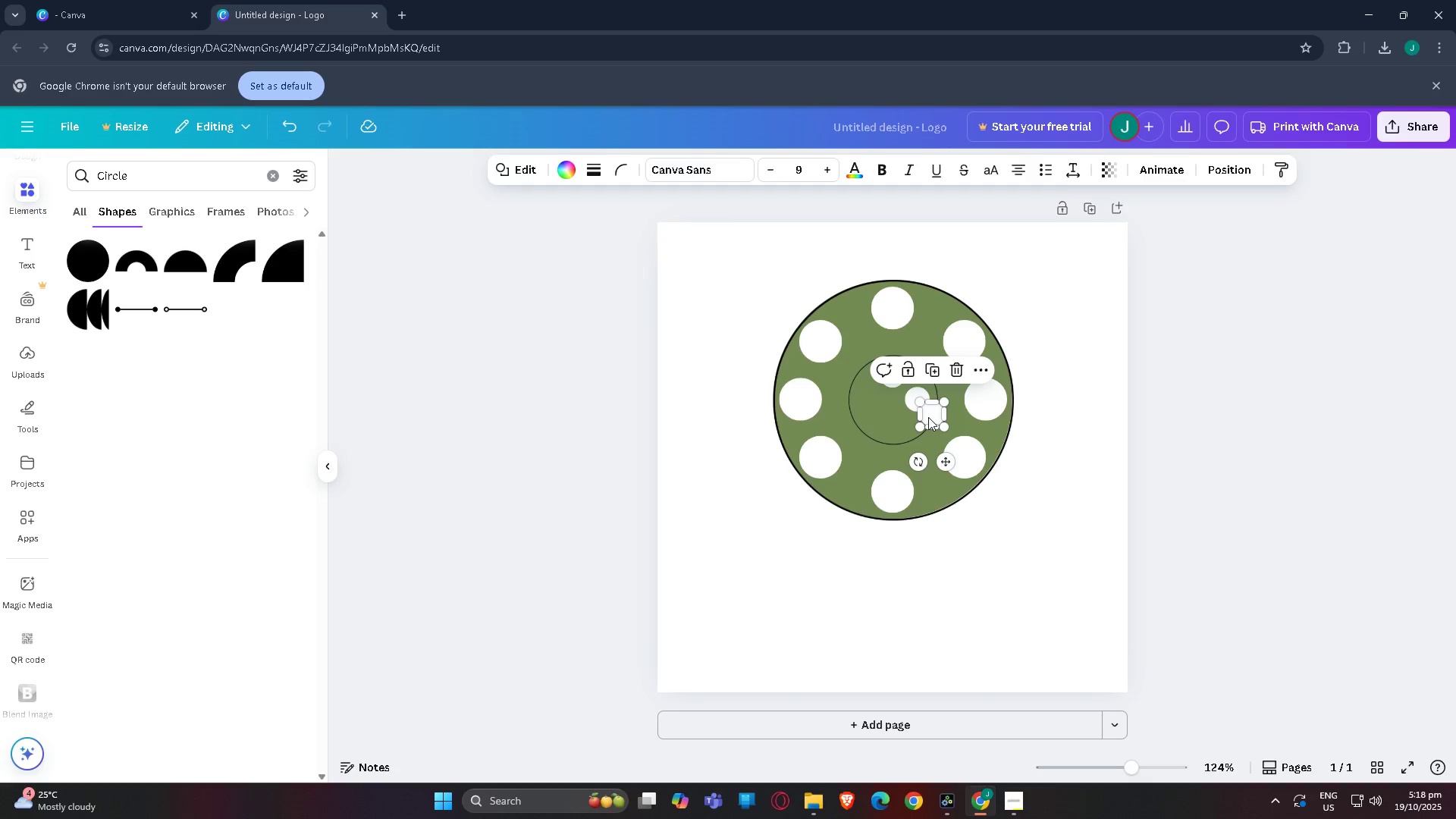 
left_click_drag(start_coordinate=[931, 416], to_coordinate=[895, 431])
 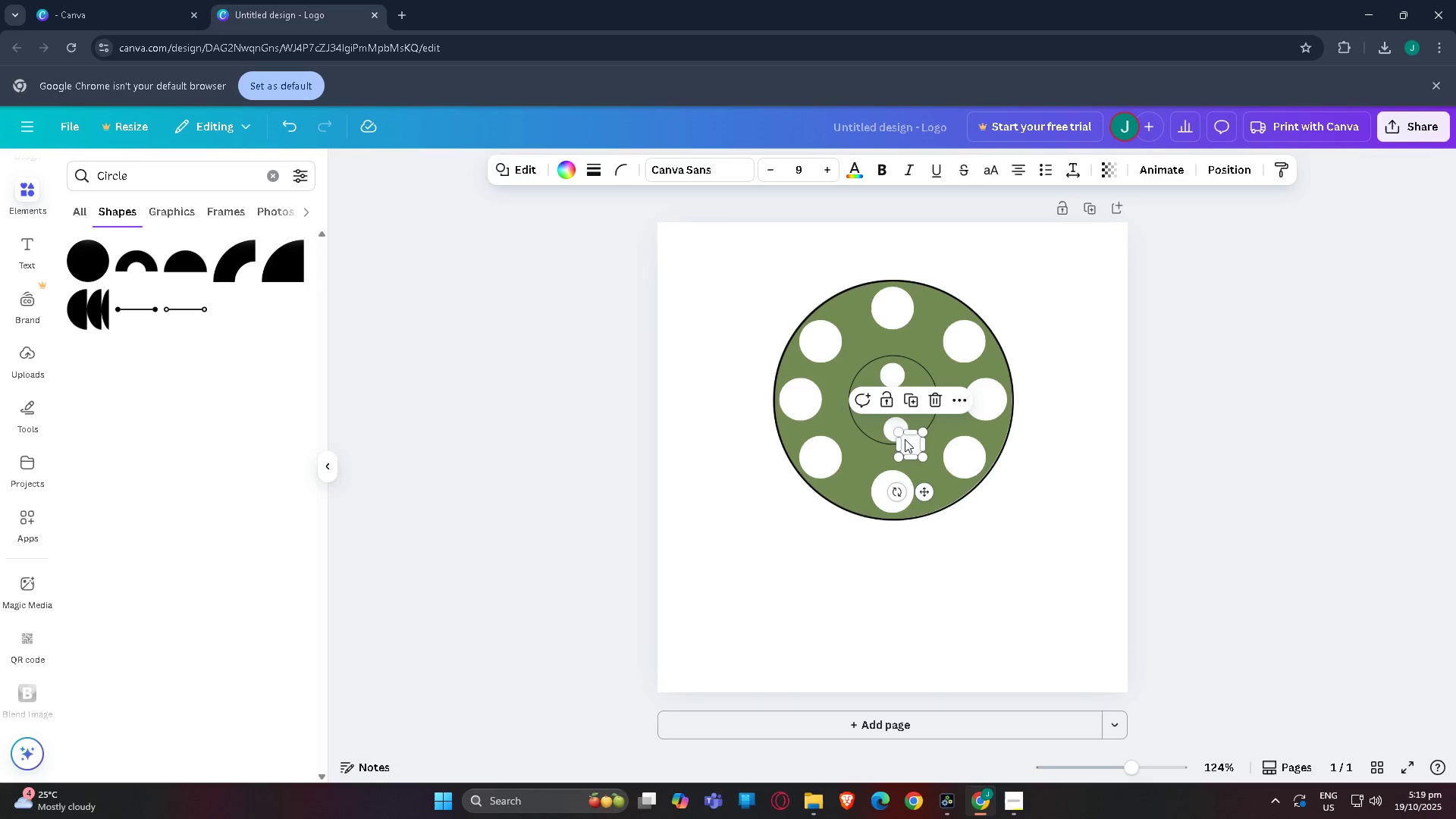 
key(Control+C)
 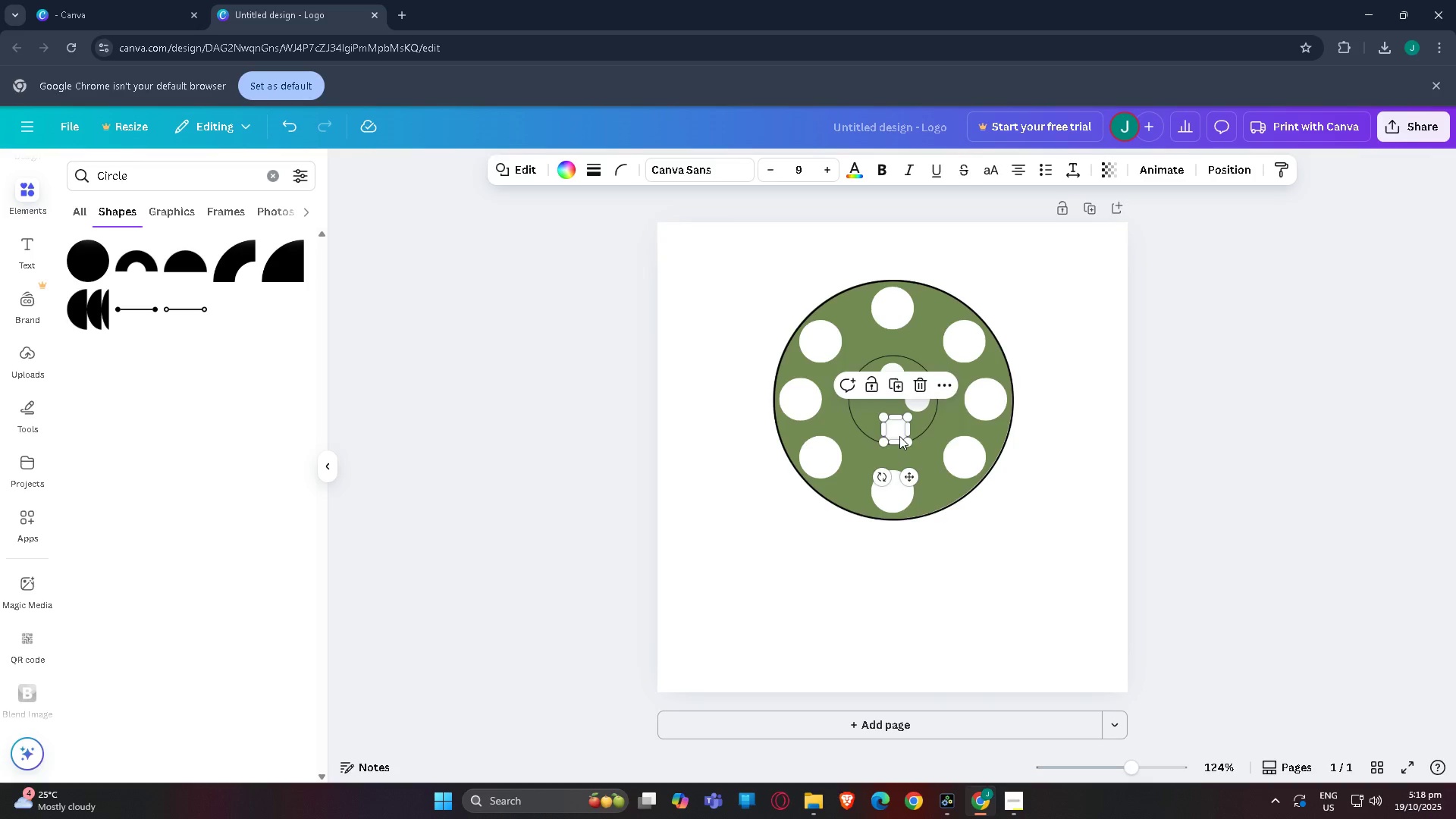 
key(Control+V)
 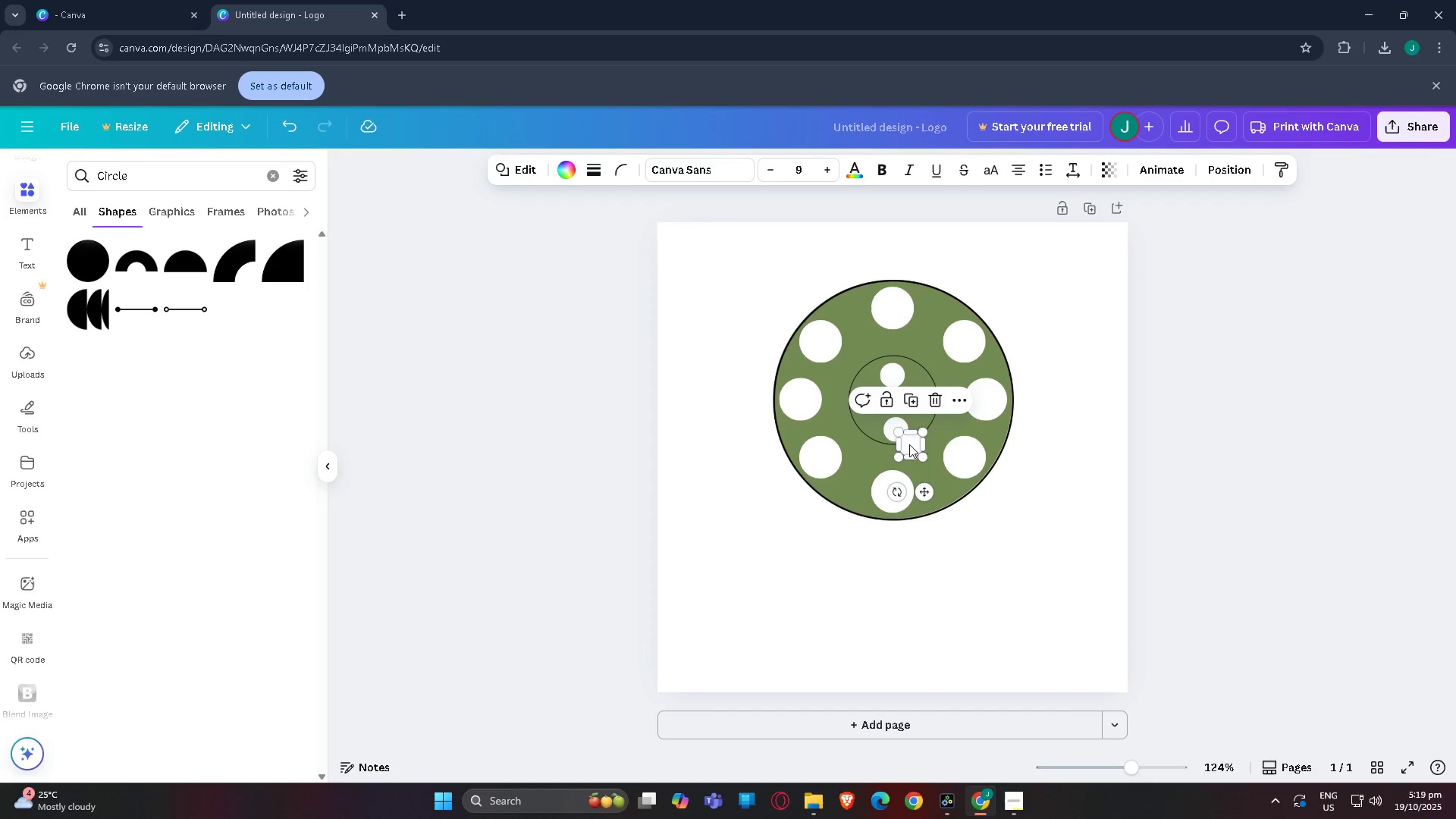 
left_click_drag(start_coordinate=[909, 444], to_coordinate=[865, 400])
 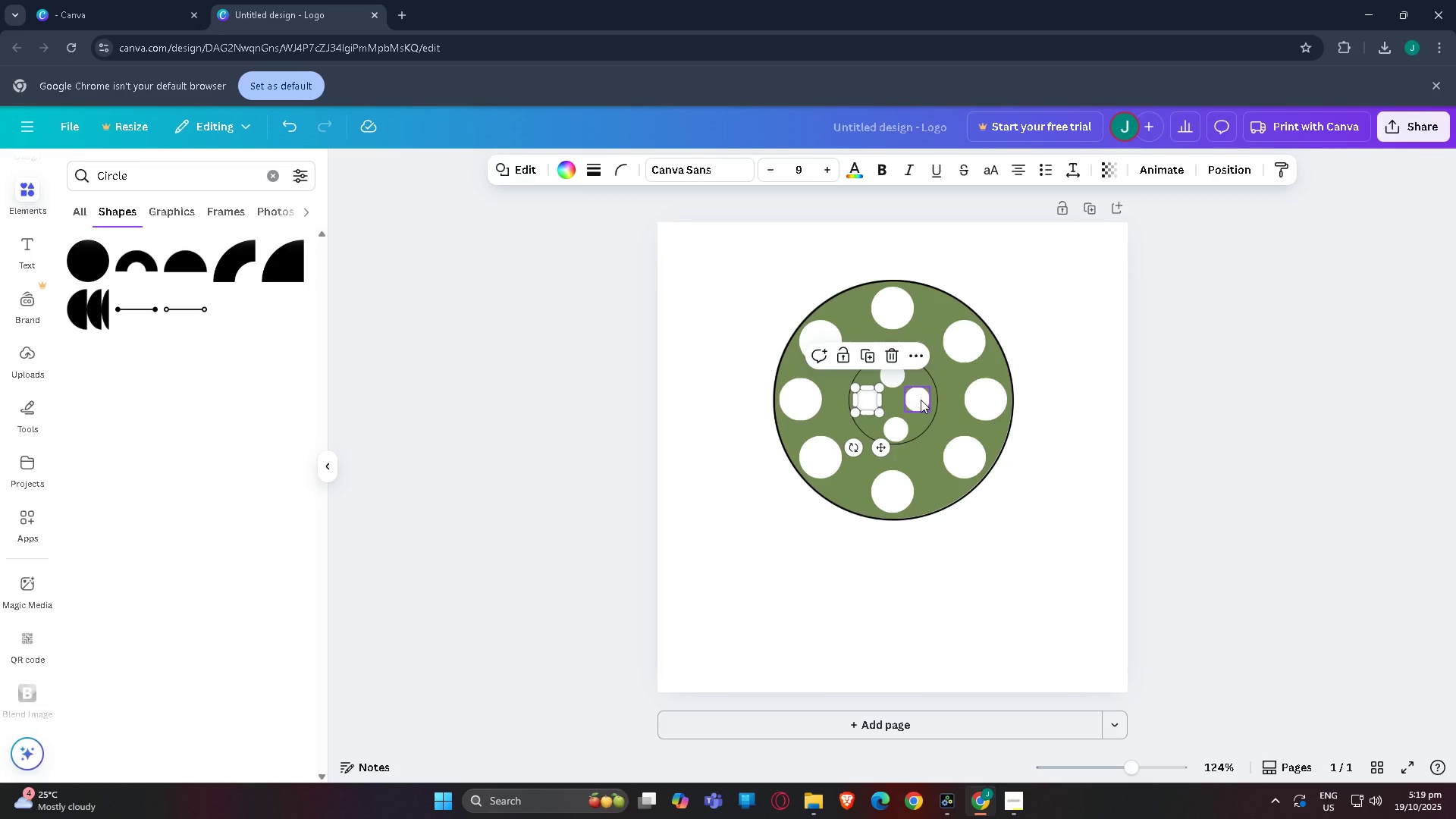 
left_click([921, 400])
 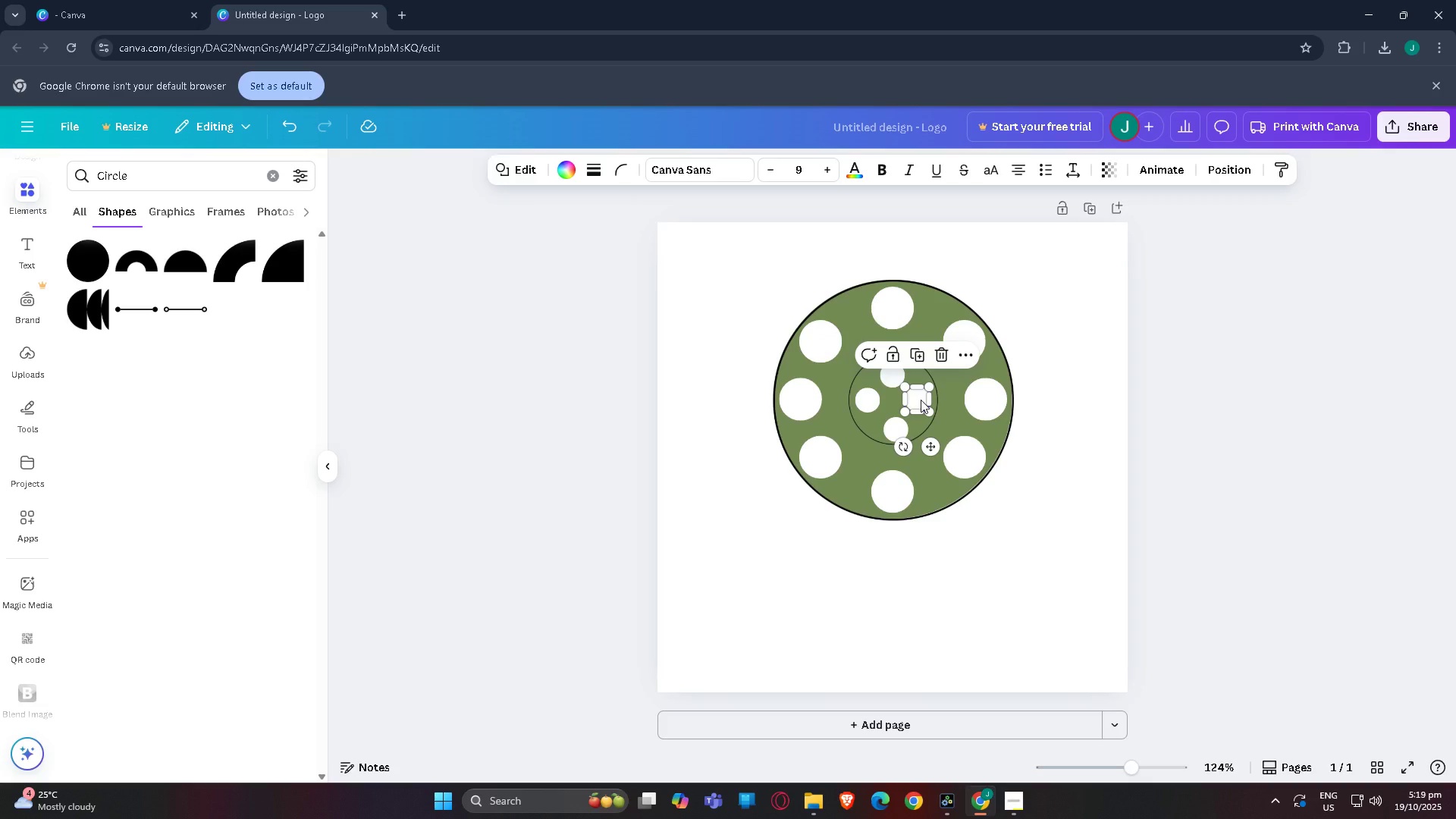 
left_click_drag(start_coordinate=[921, 400], to_coordinate=[927, 399])
 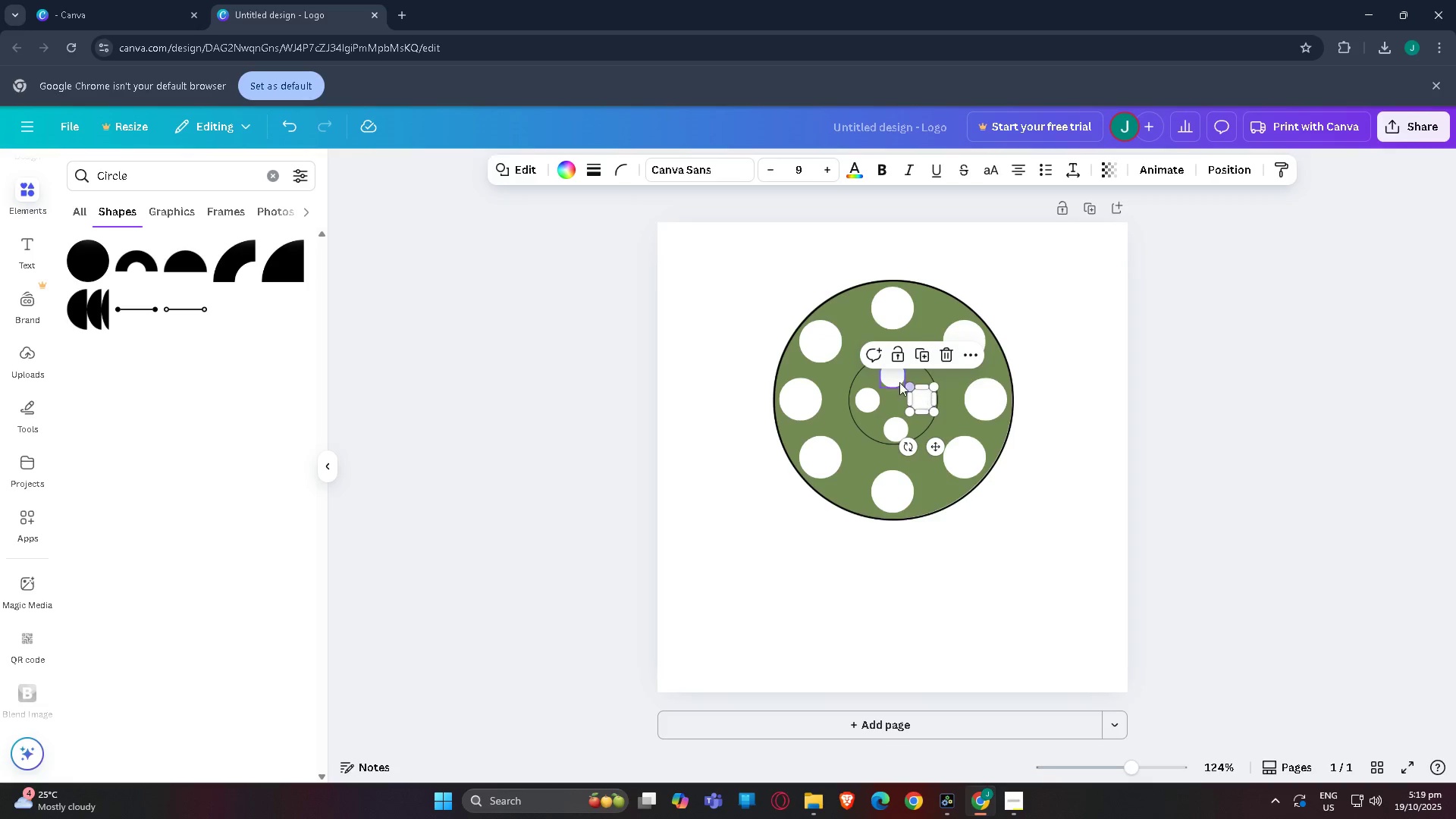 
mouse_move([920, 375])
 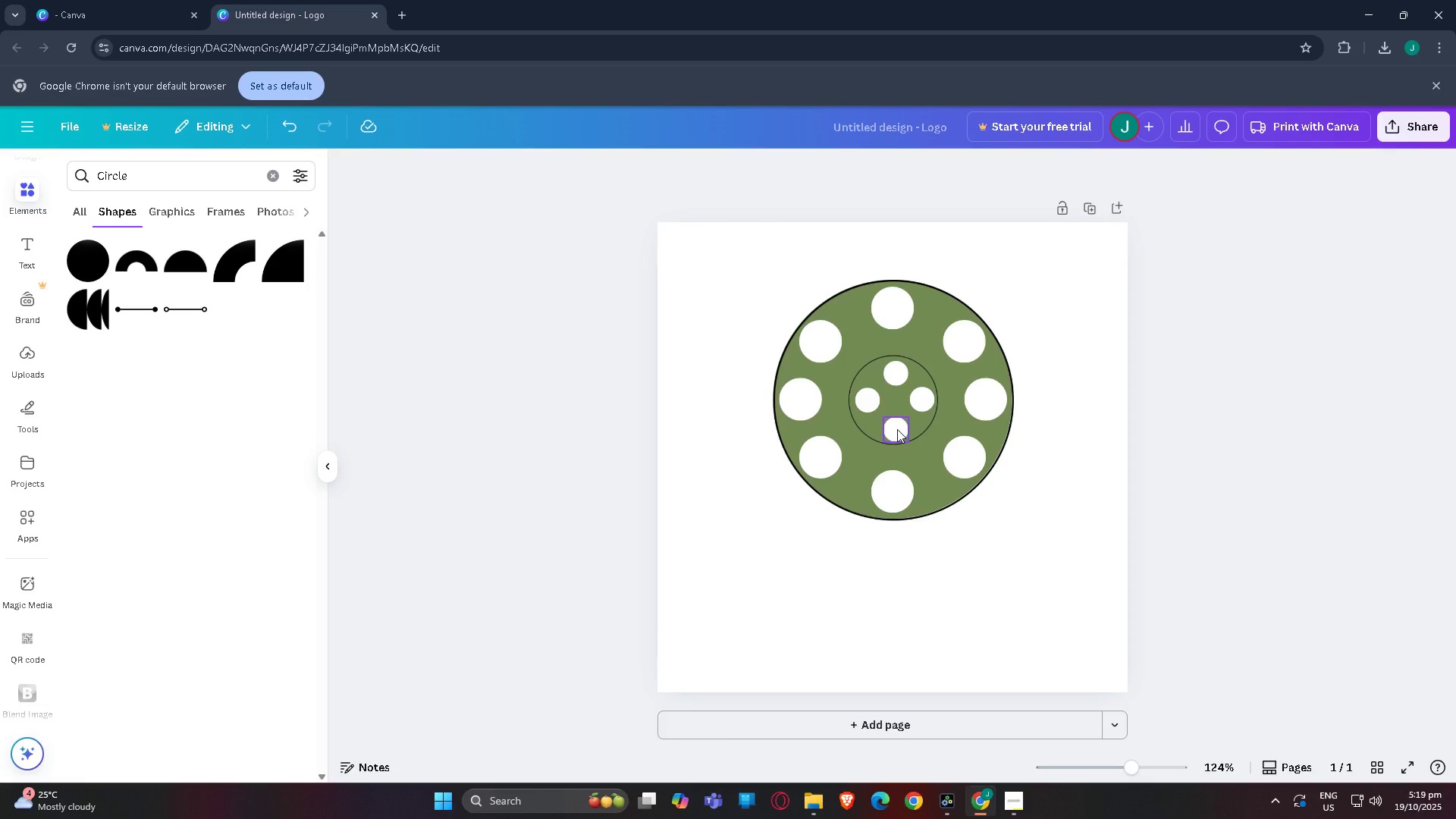 
left_click([897, 429])
 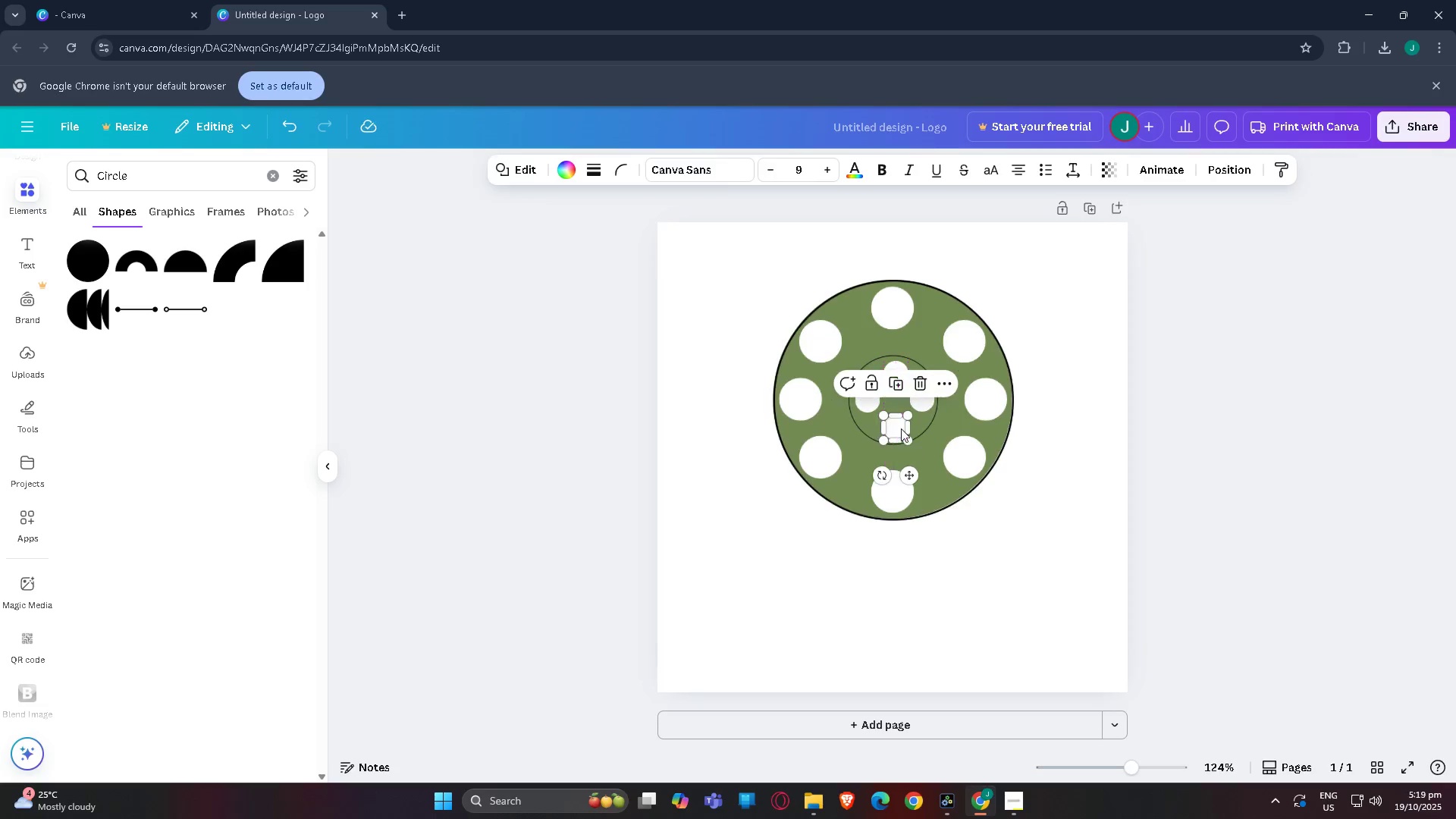 
left_click([930, 426])
 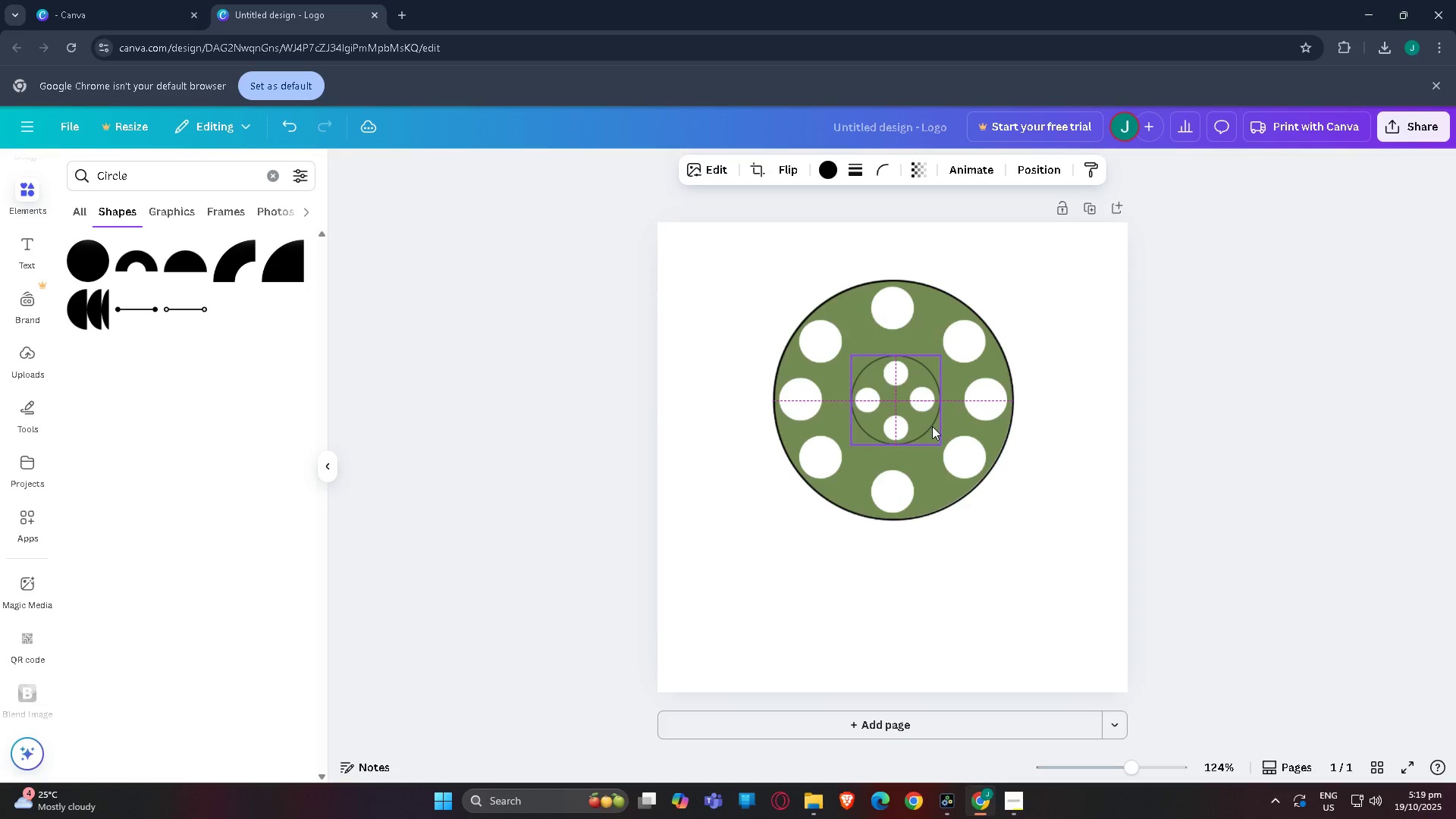 
left_click([1217, 356])
 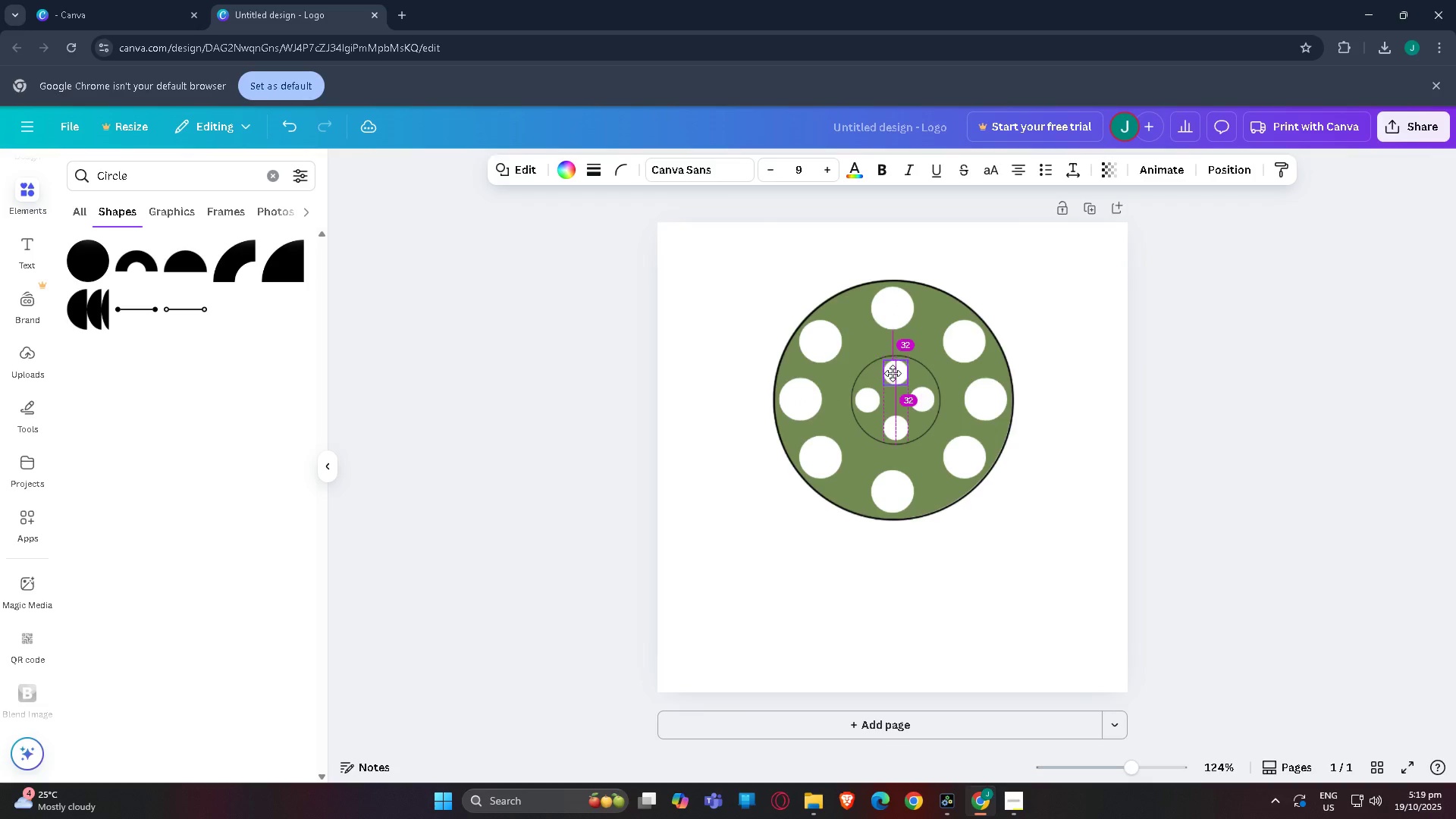 
wait(6.12)
 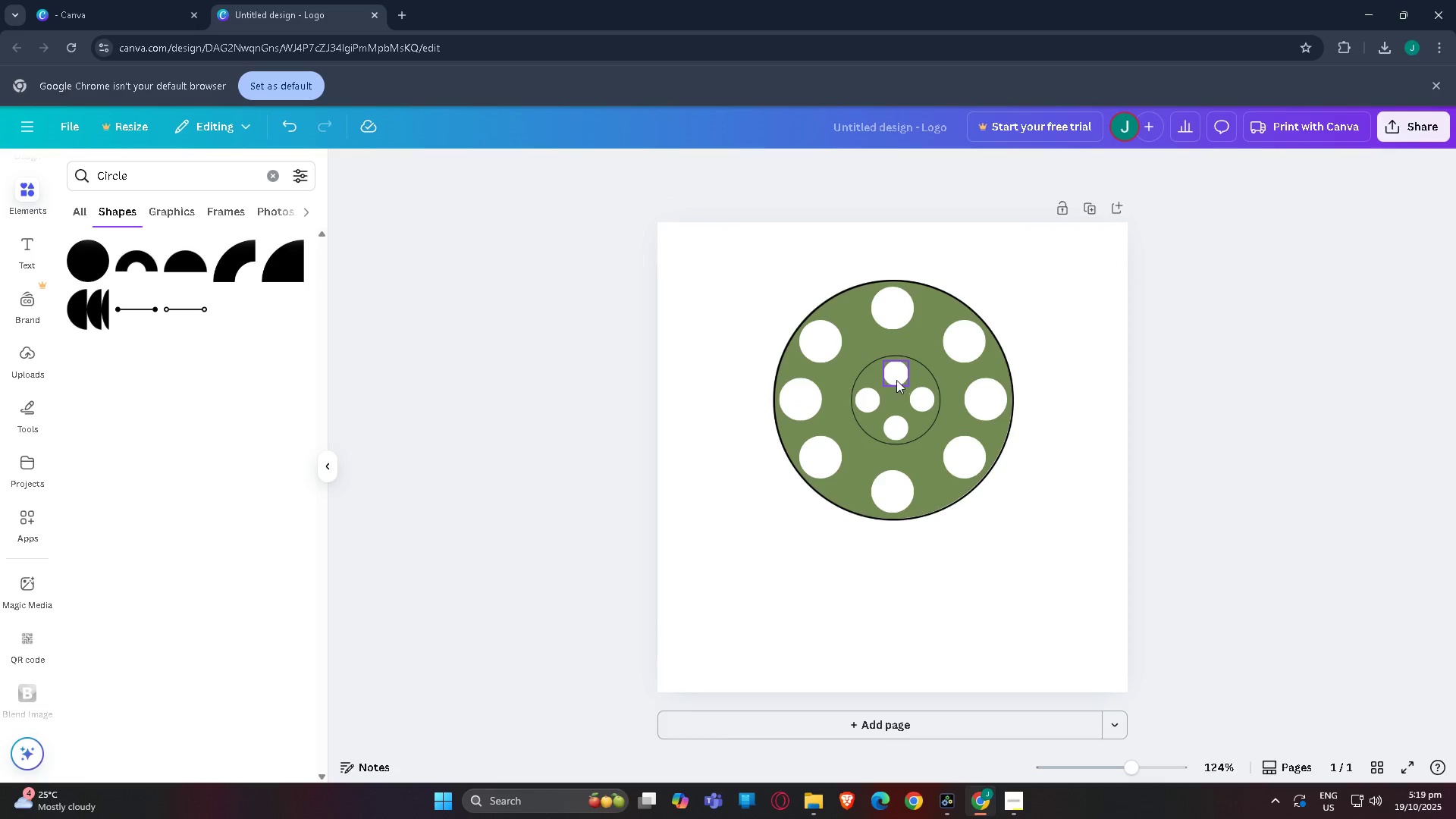 
left_click([922, 400])
 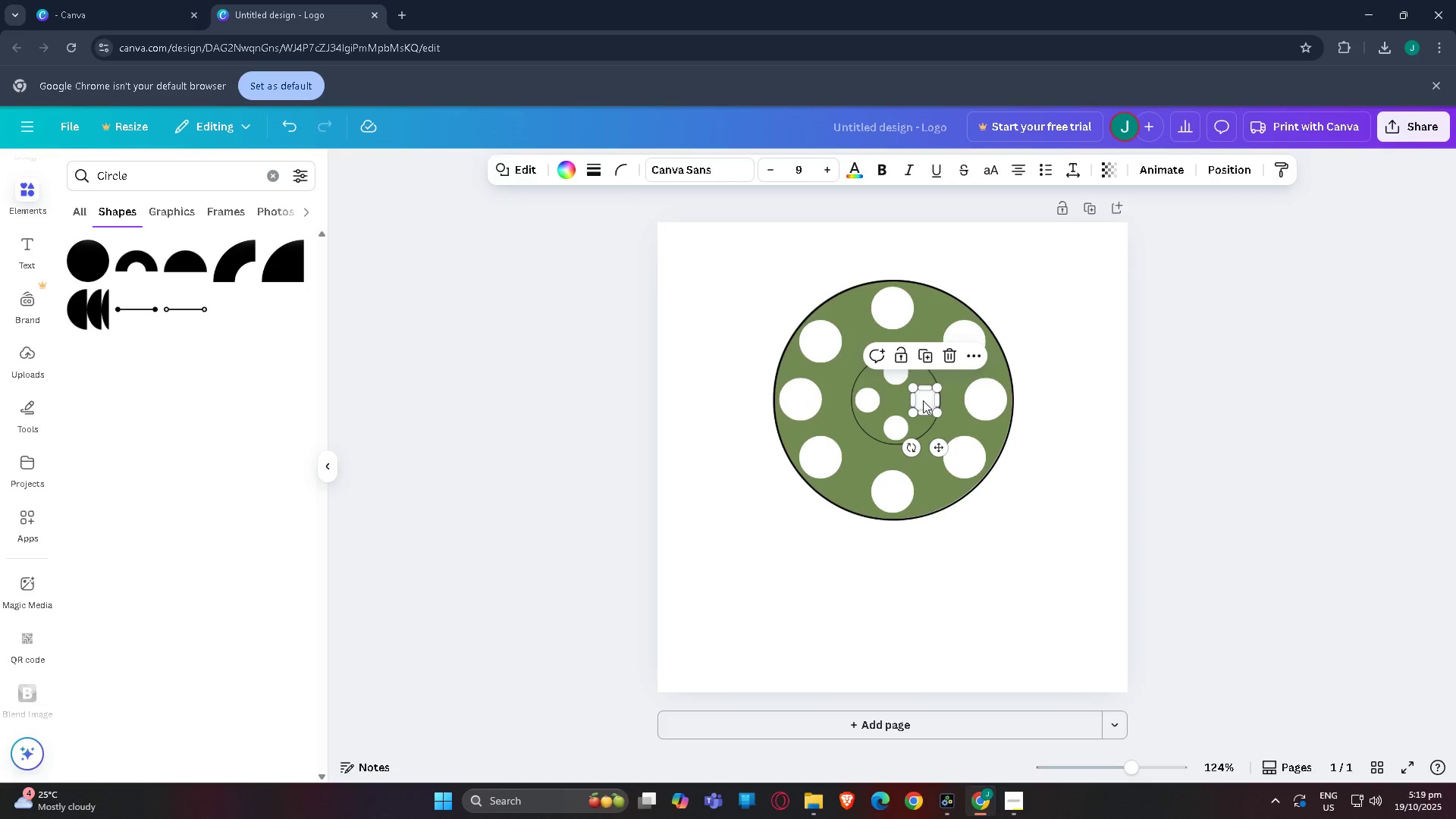 
left_click([874, 397])
 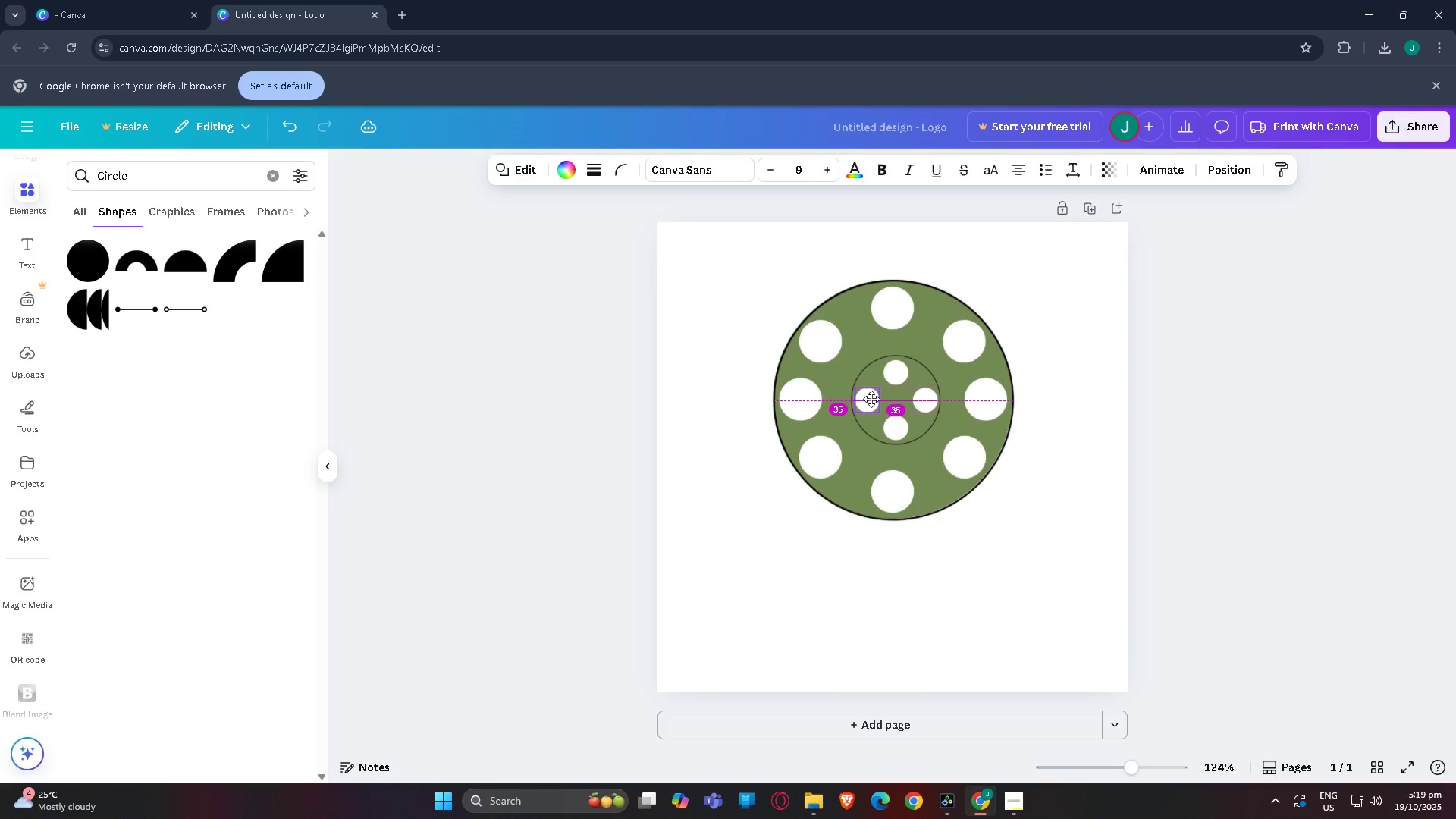 
left_click([871, 399])
 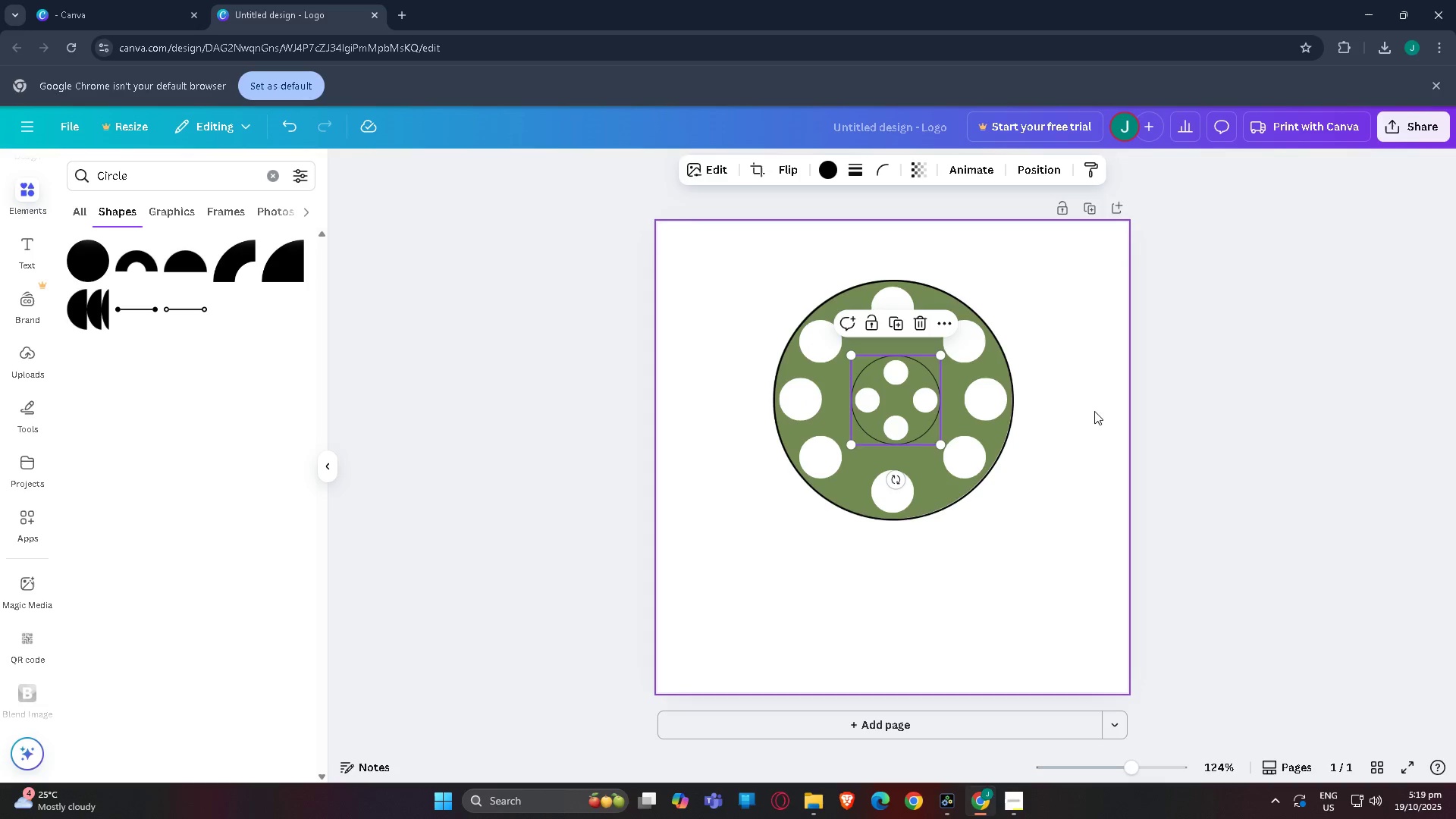 
left_click([1108, 411])
 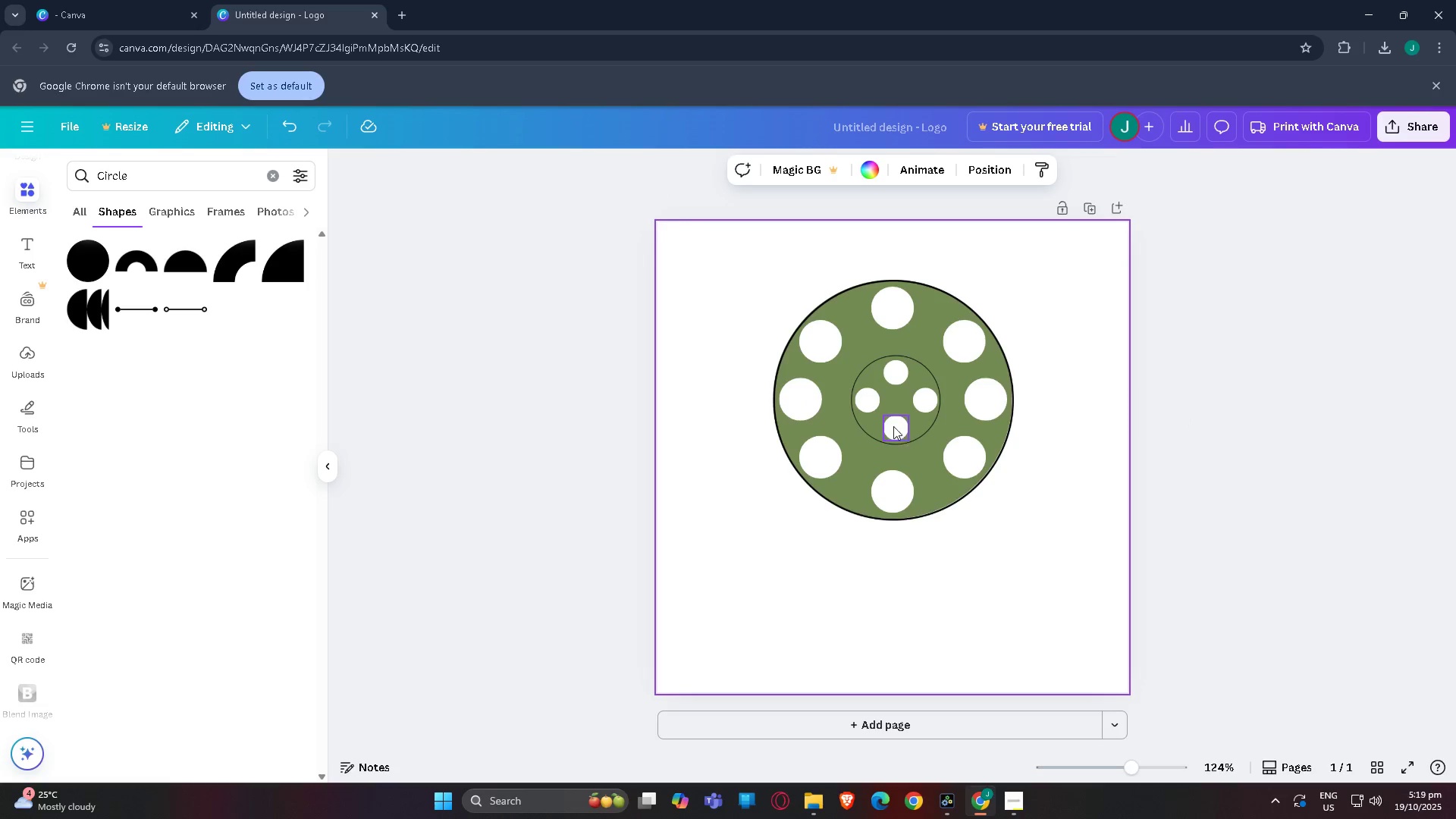 
left_click([893, 425])
 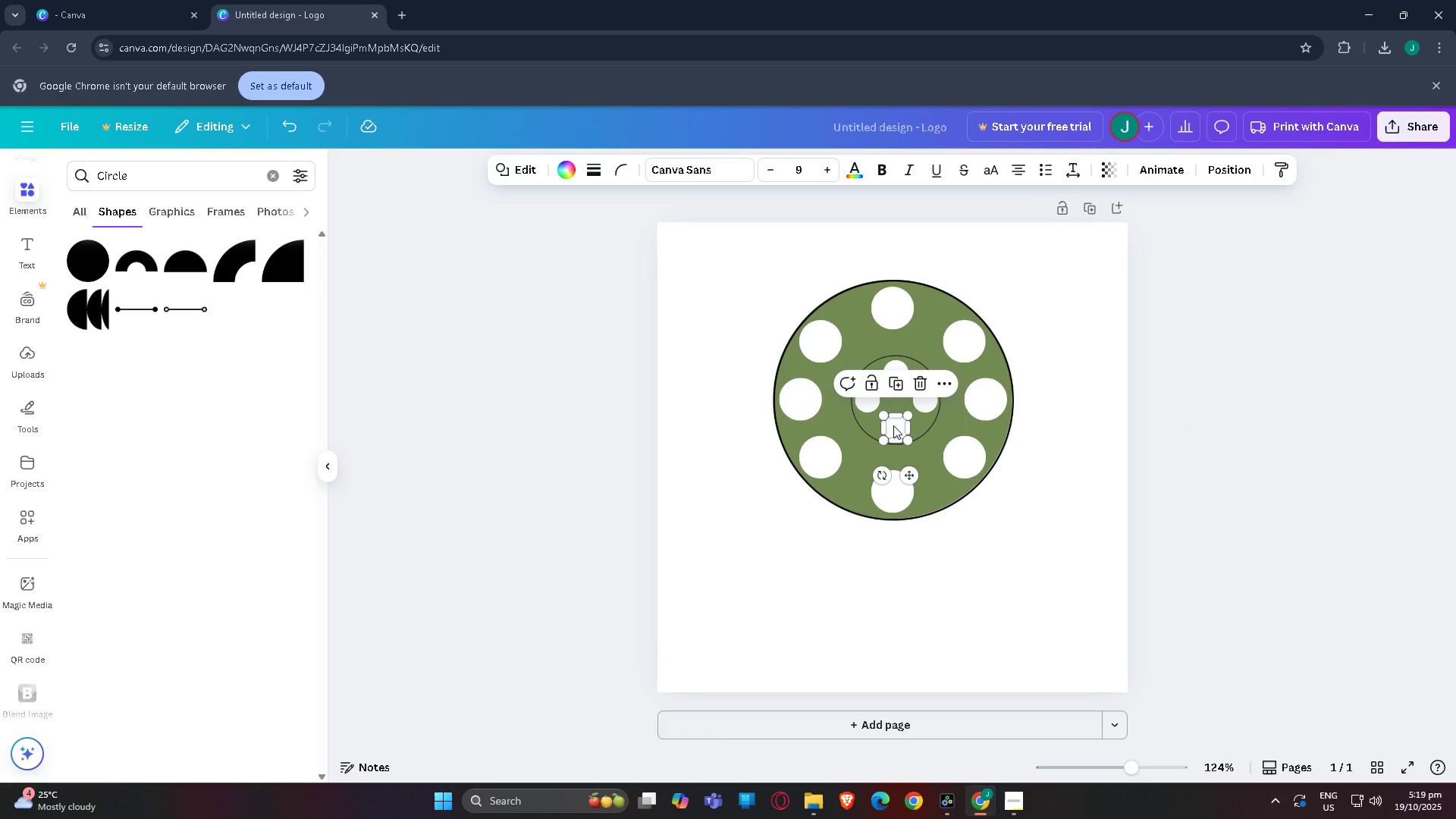 
key(Control+C)
 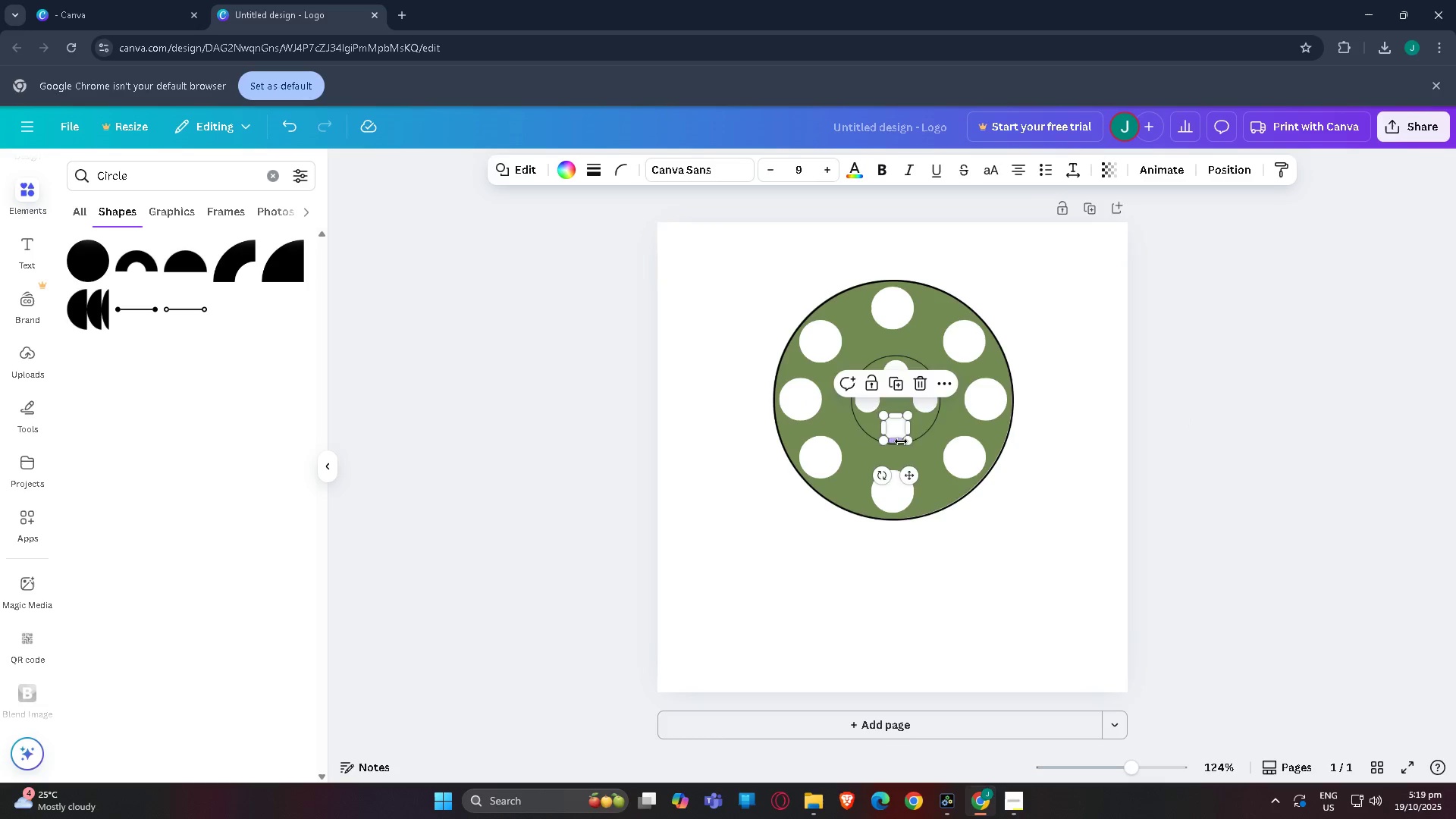 
key(Control+V)
 